 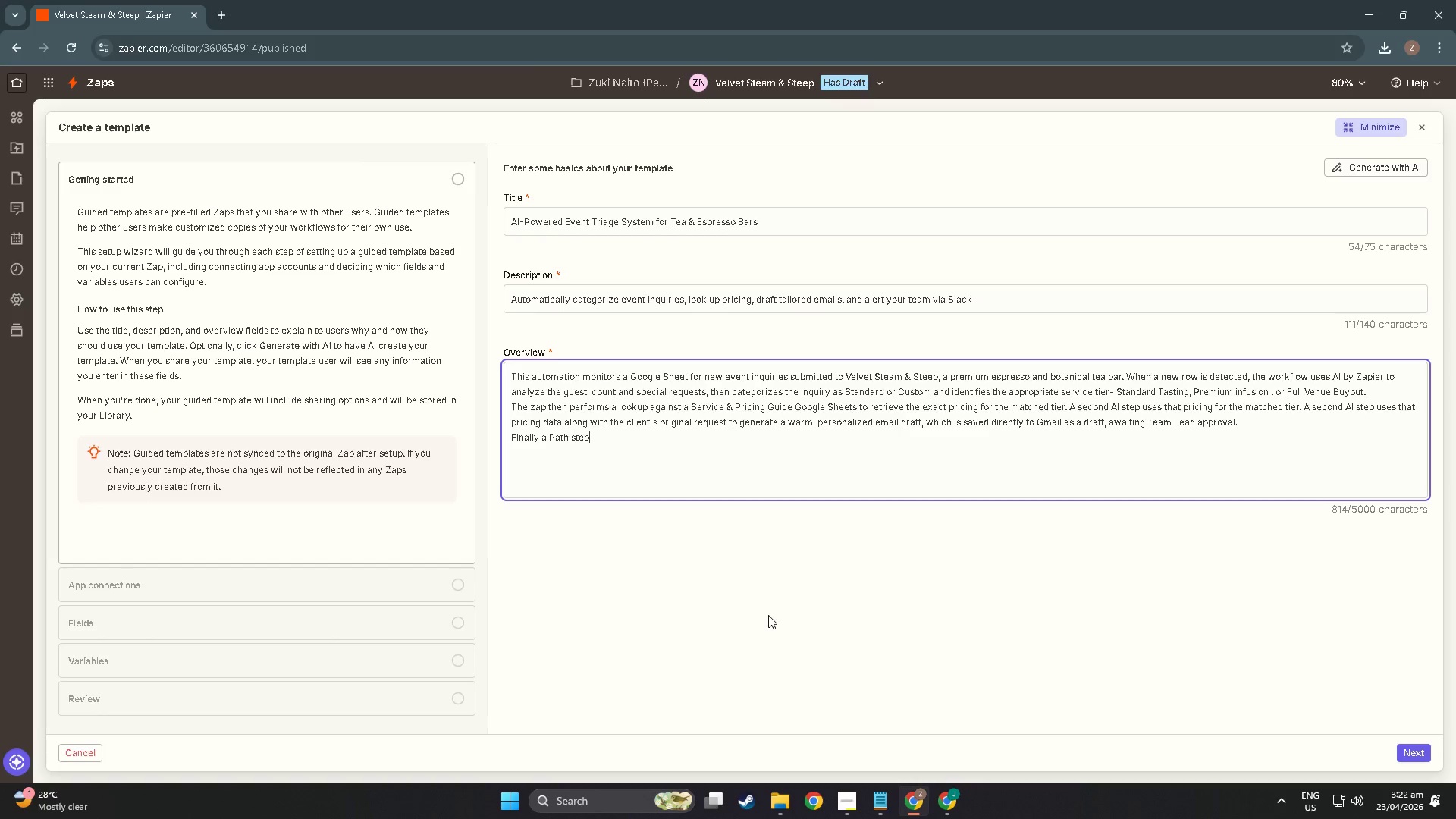 
key(Space)
 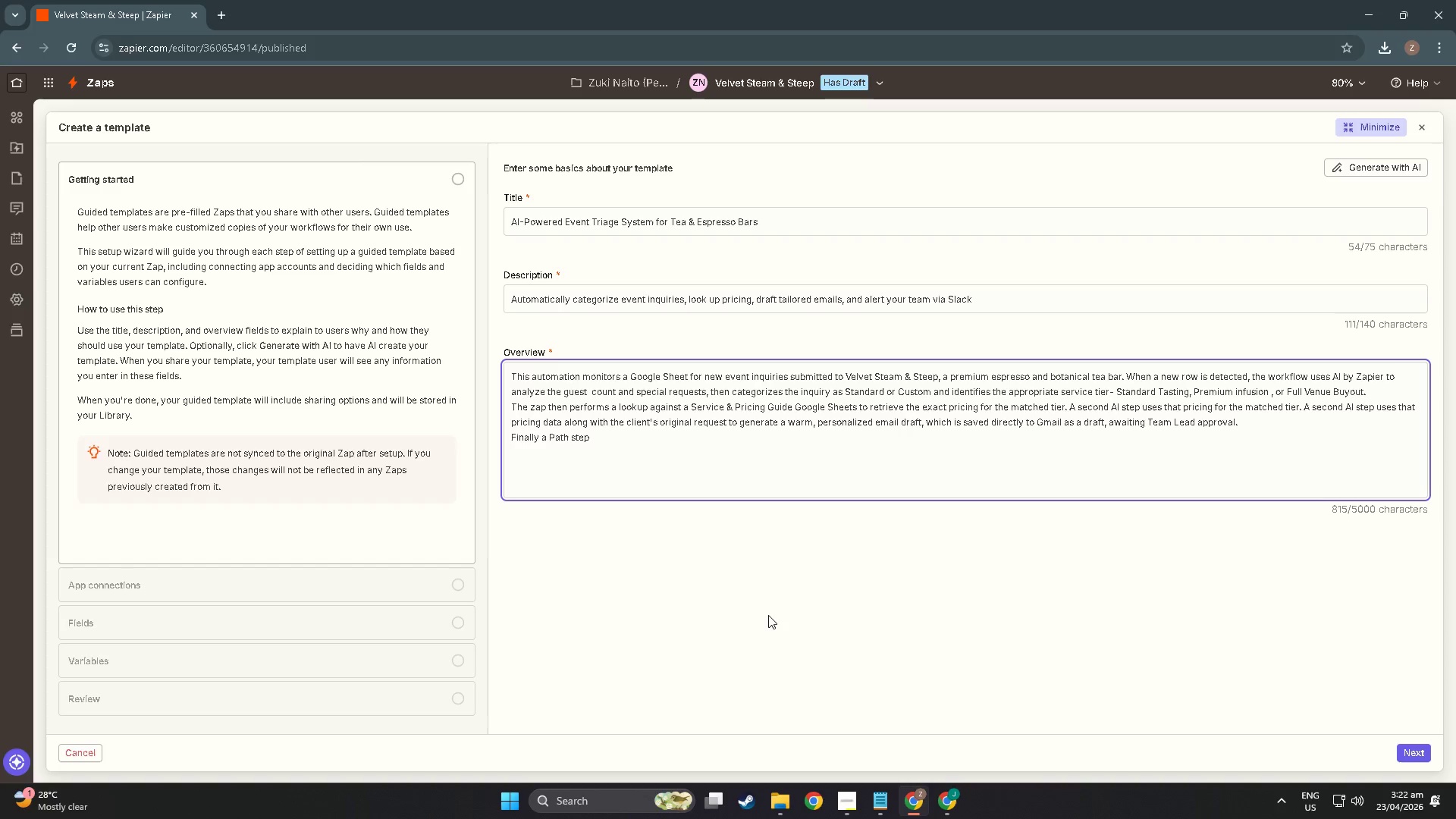 
key(Backspace)
key(Backspace)
key(Backspace)
key(Backspace)
key(Backspace)
type(by Zapier )
 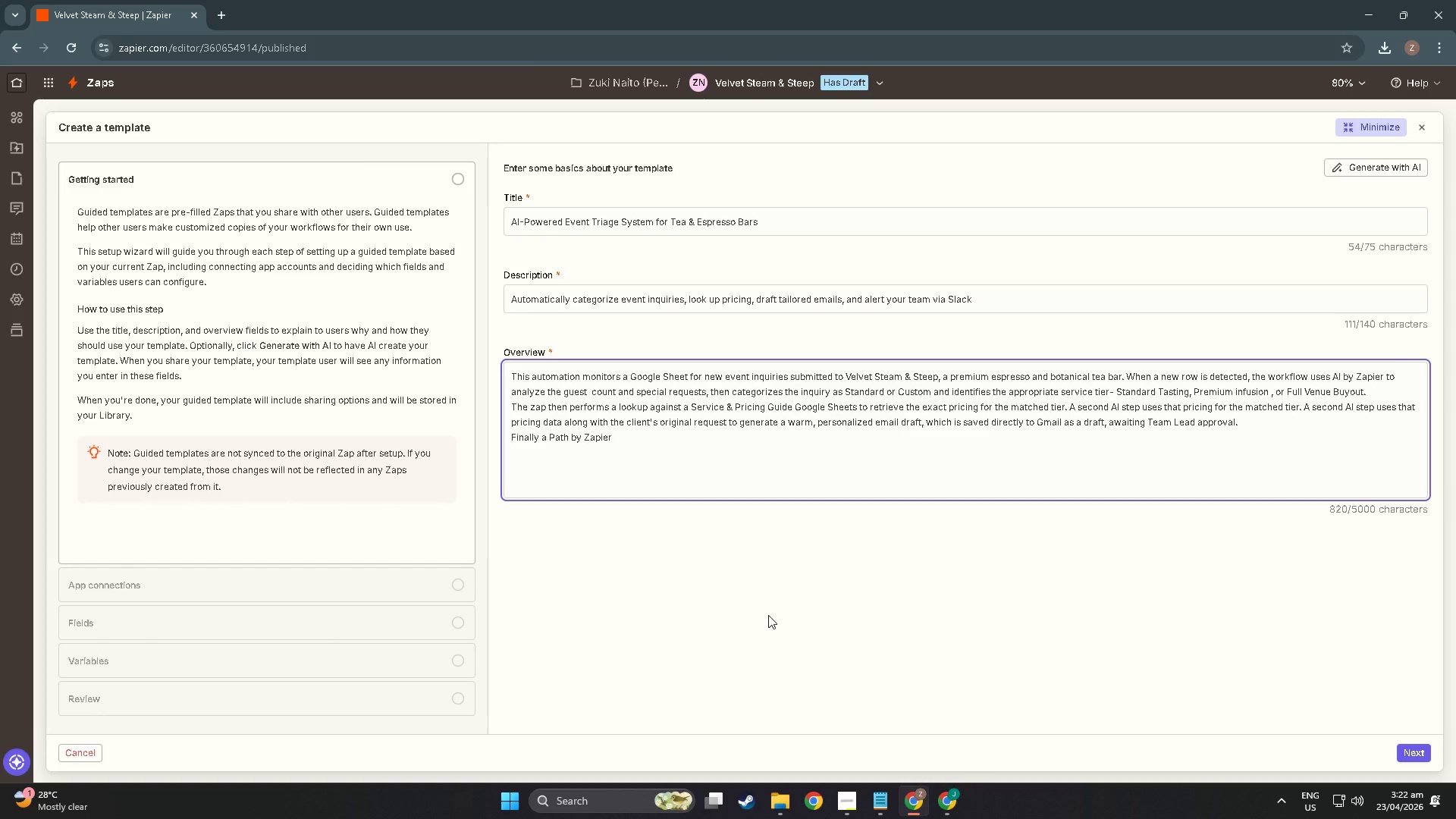 
type(routes)
 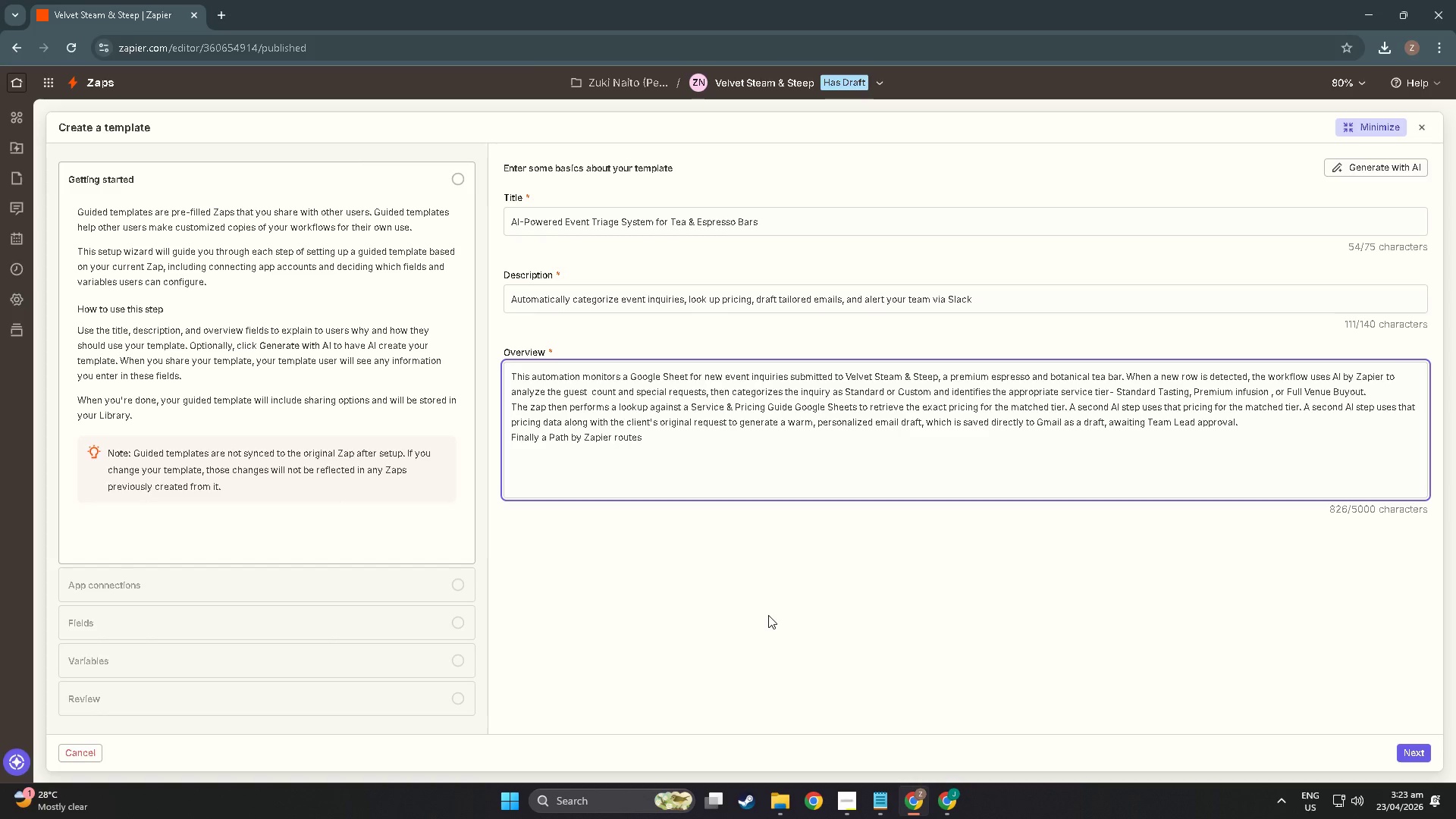 
type( the notification )
 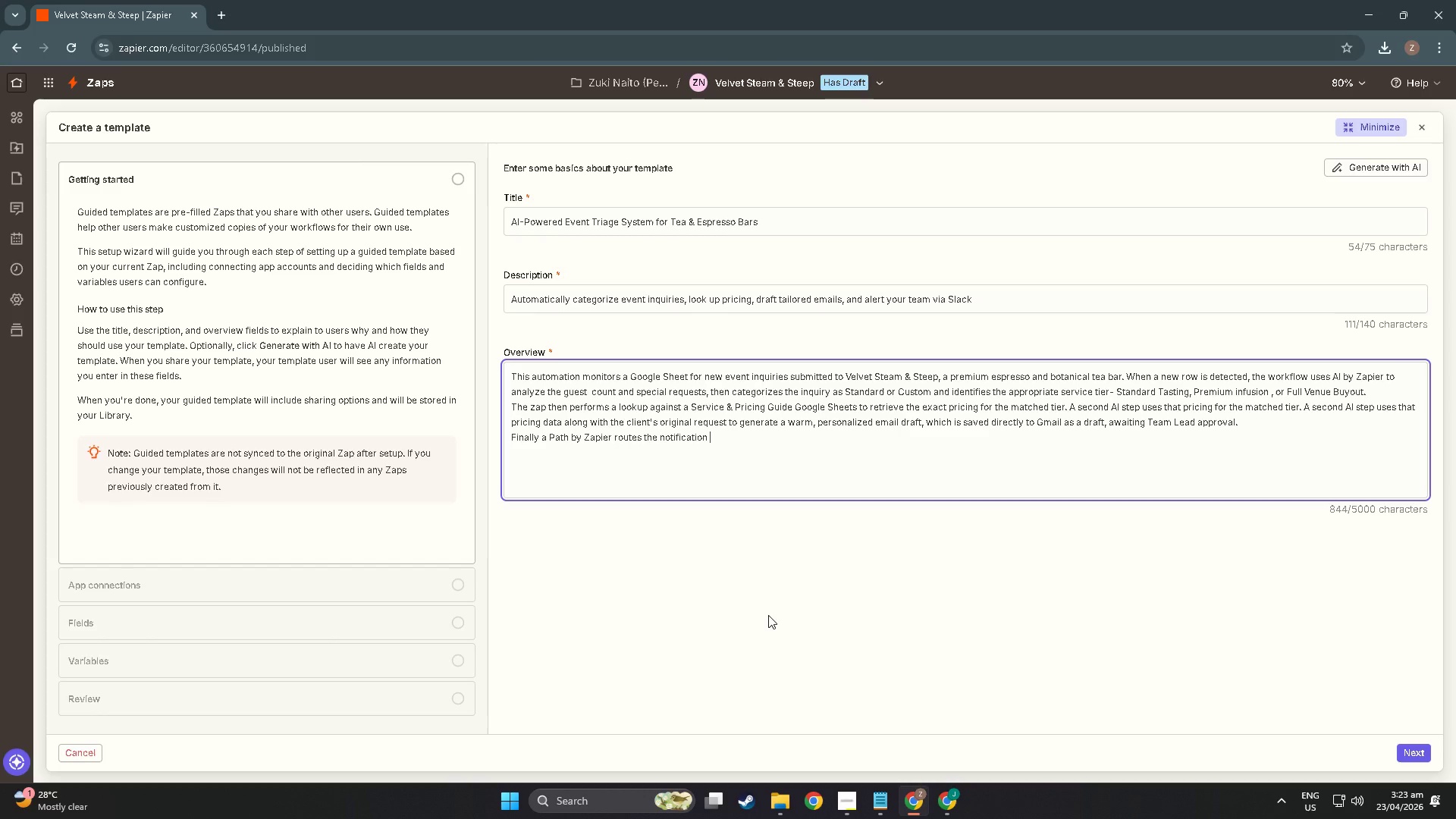 
type(based on guest count. Inquiries./)
key(Backspace)
key(Backspace)
type( exceeding 30b )
key(Backspace)
key(Backspace)
type( guestsar)
key(Backspace)
key(Backspace)
key(Backspace)
type( a)
key(Backspace)
key(Backspace)
type(s are l)
key(Backspace)
type(flagf)
key(Backspace)
key(Backspace)
type(gged as HIGH PRIORITY amd  semt tp S;a)
key(Backspace)
type(l)
key(Backspace)
key(Backspace)
type(la)
key(Backspace)
key(Backspace)
key(Backspace)
key(Backspace)
key(Backspace)
key(Backspace)
key(Backspace)
key(Backspace)
key(Backspace)
type(nt to Slack with a )
 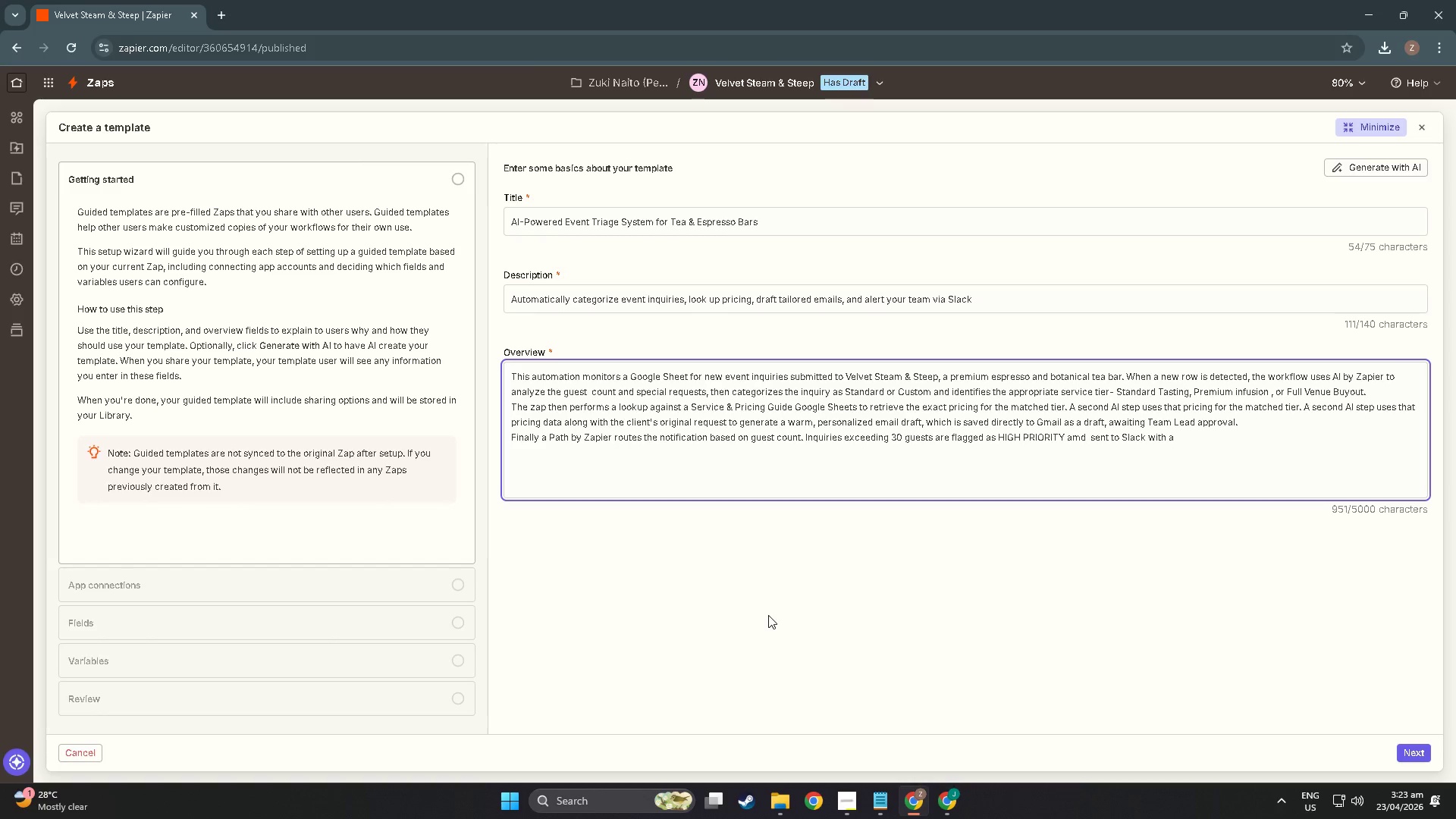 
key(Meta+Period)
 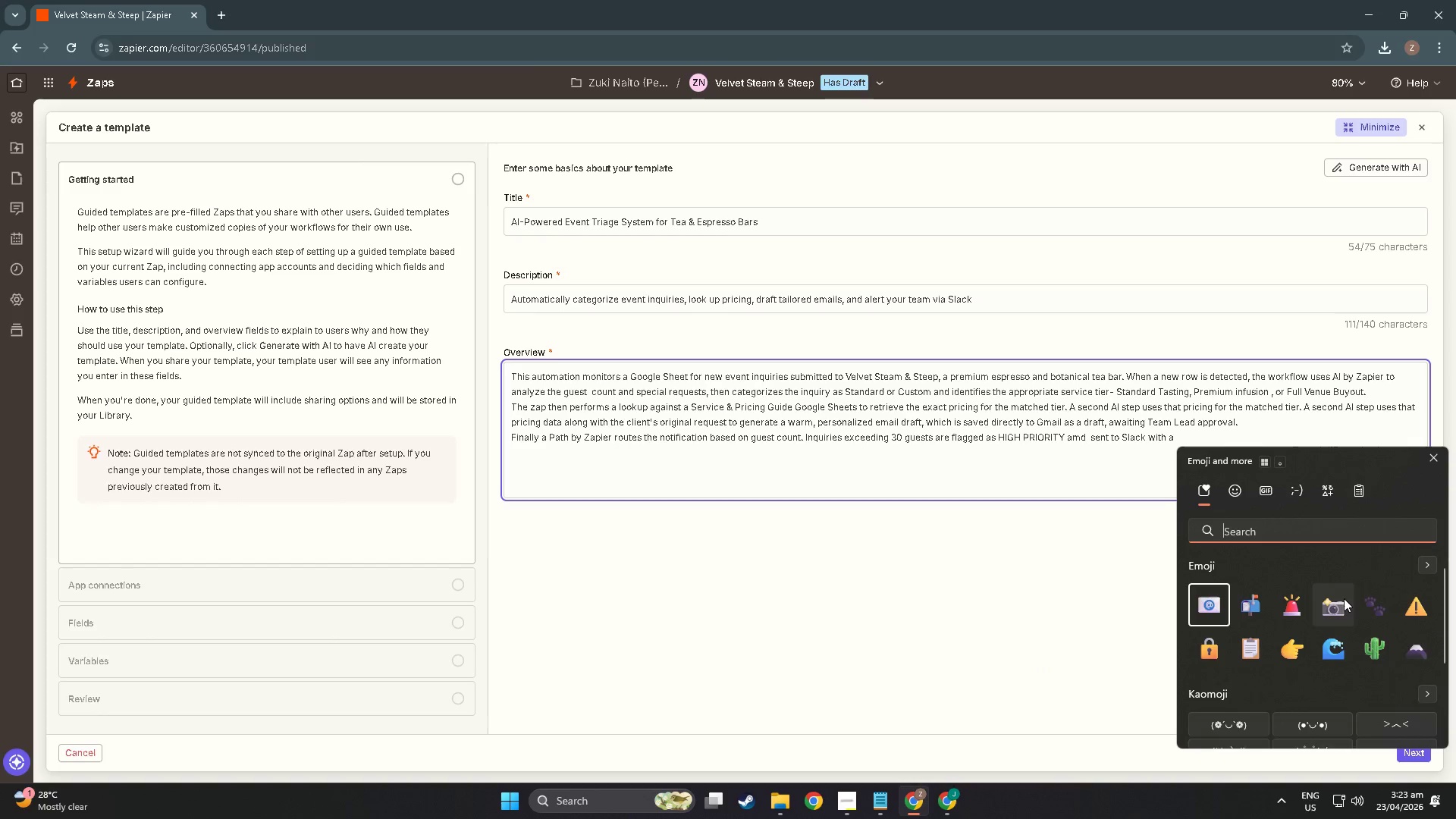 
left_click([1291, 614])
 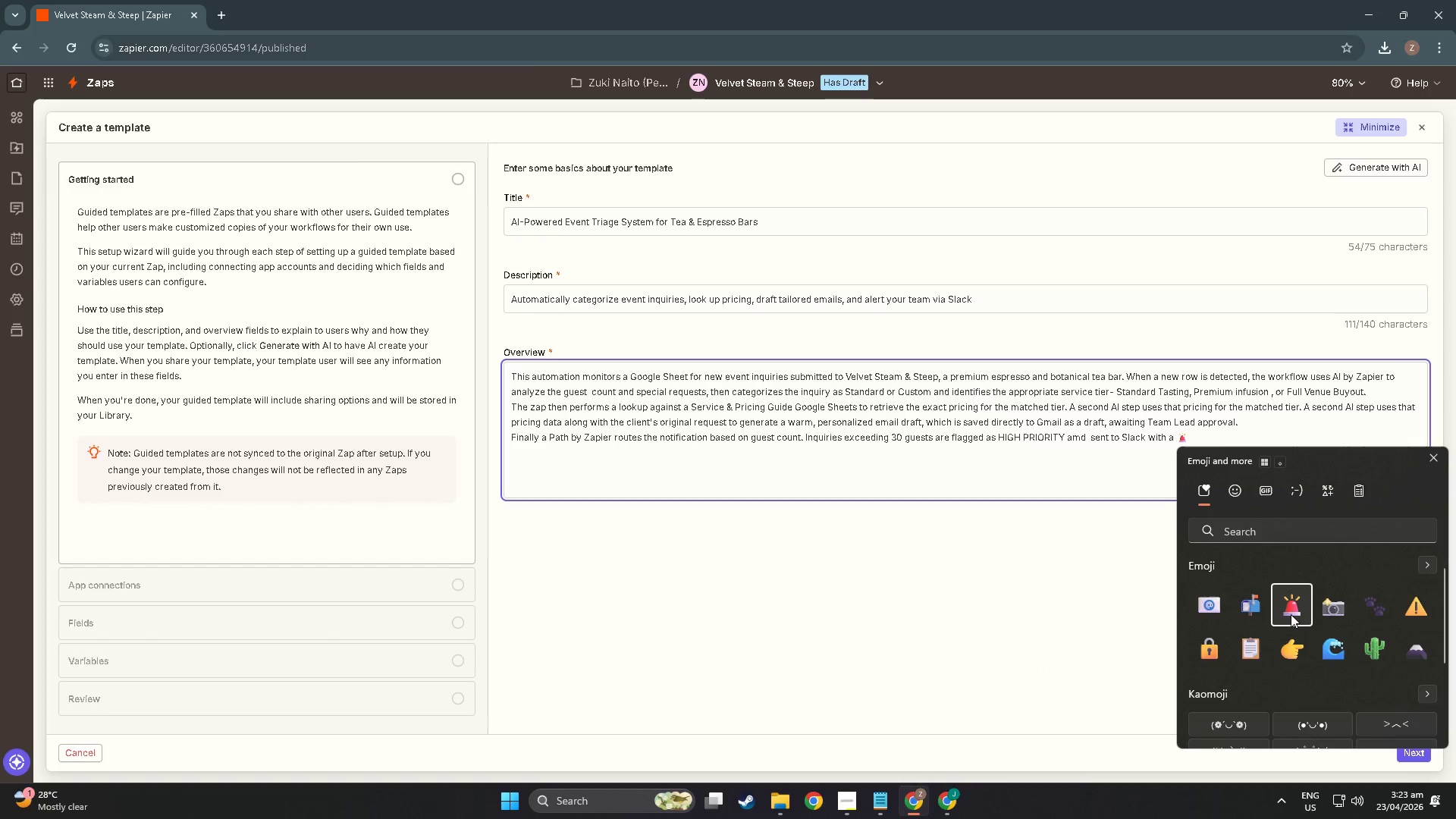 
type( alert. no)
 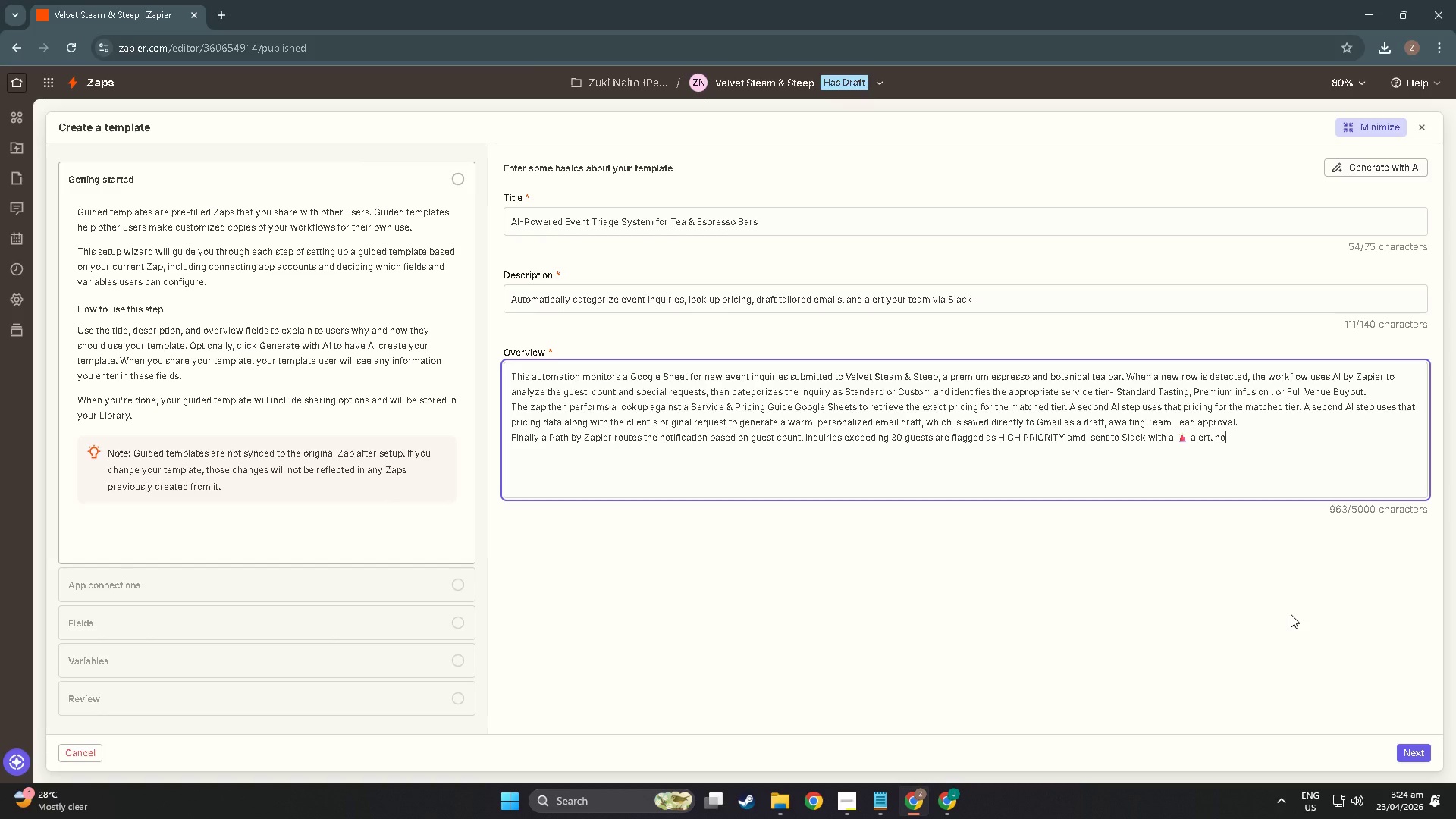 
key(Backspace)
key(Backspace)
type(A)
key(Backspace)
type( All other inquiried)
key(Backspace)
type(s receive a standard Slack nto)
key(Backspace)
key(Backspace)
key(Backspace)
type(ot)
key(Backspace)
key(Backspace)
type(nm)
key(Backspace)
key(Backspace)
type(notici)
key(Backspace)
key(Backspace)
type(fication )
 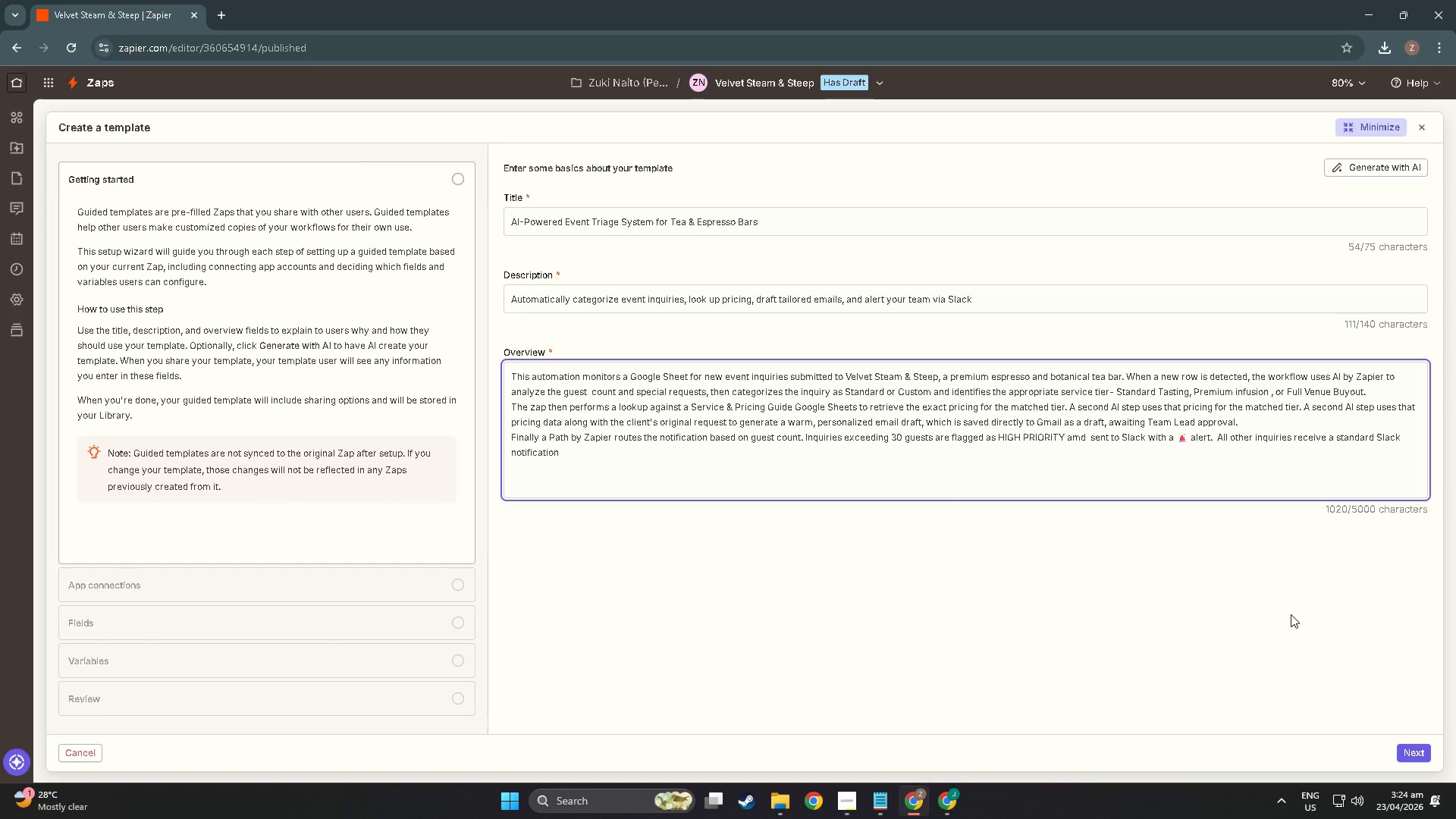 
type(Bot)
key(Backspace)
key(Backspace)
key(Backspace)
key(Backspace)
type(. Both)
 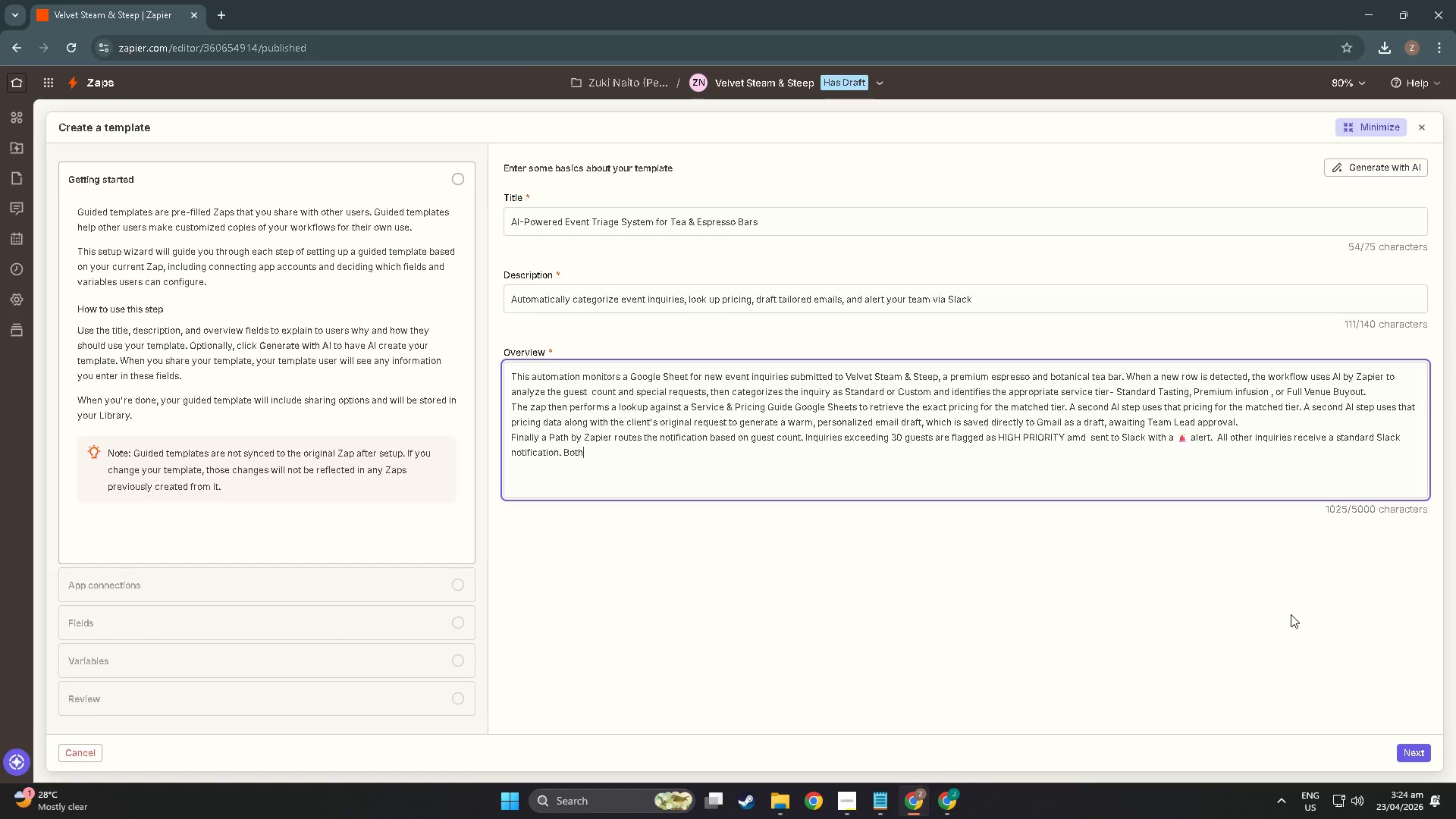 
wait(7.02)
 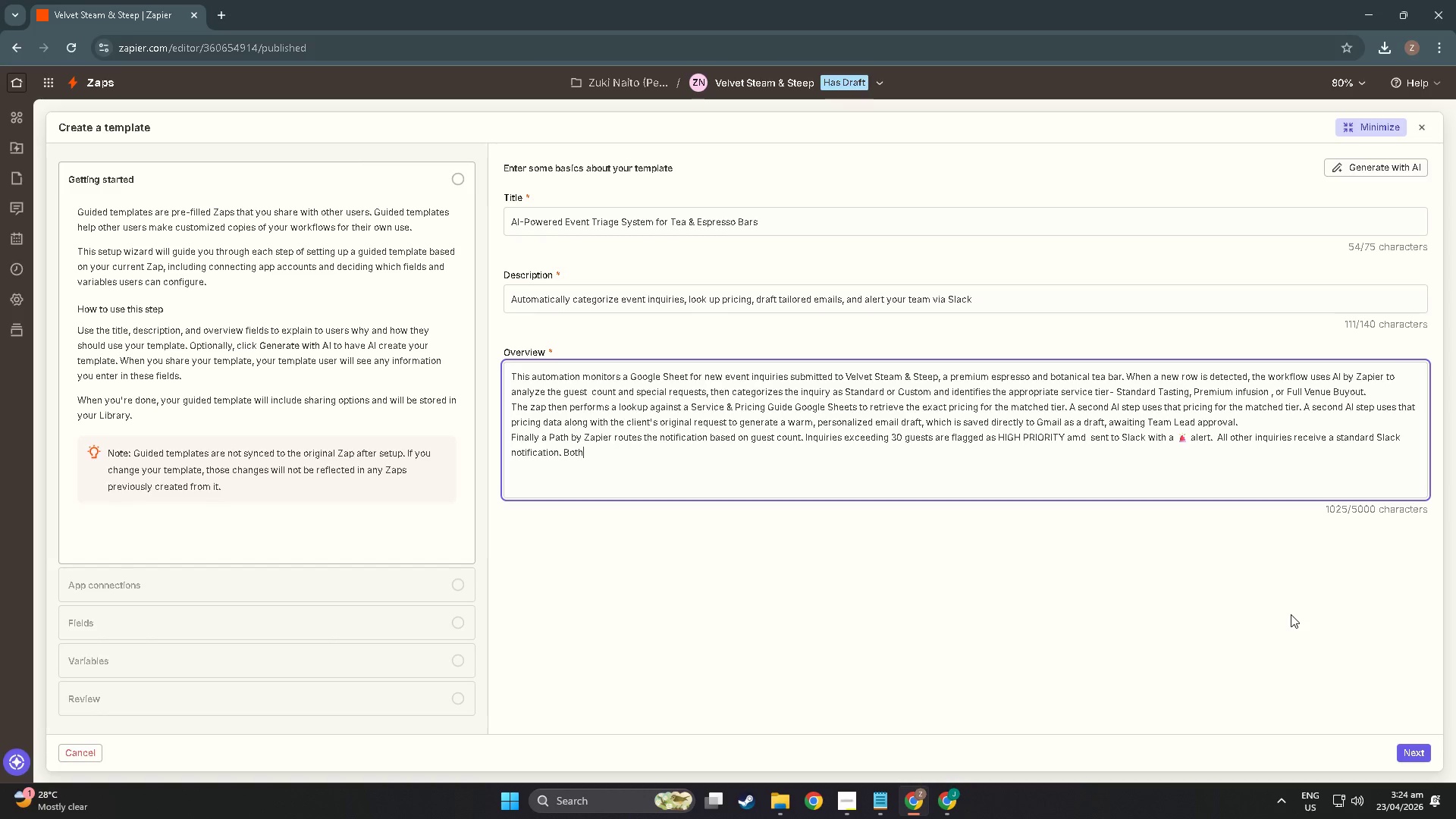 
key(Space)
 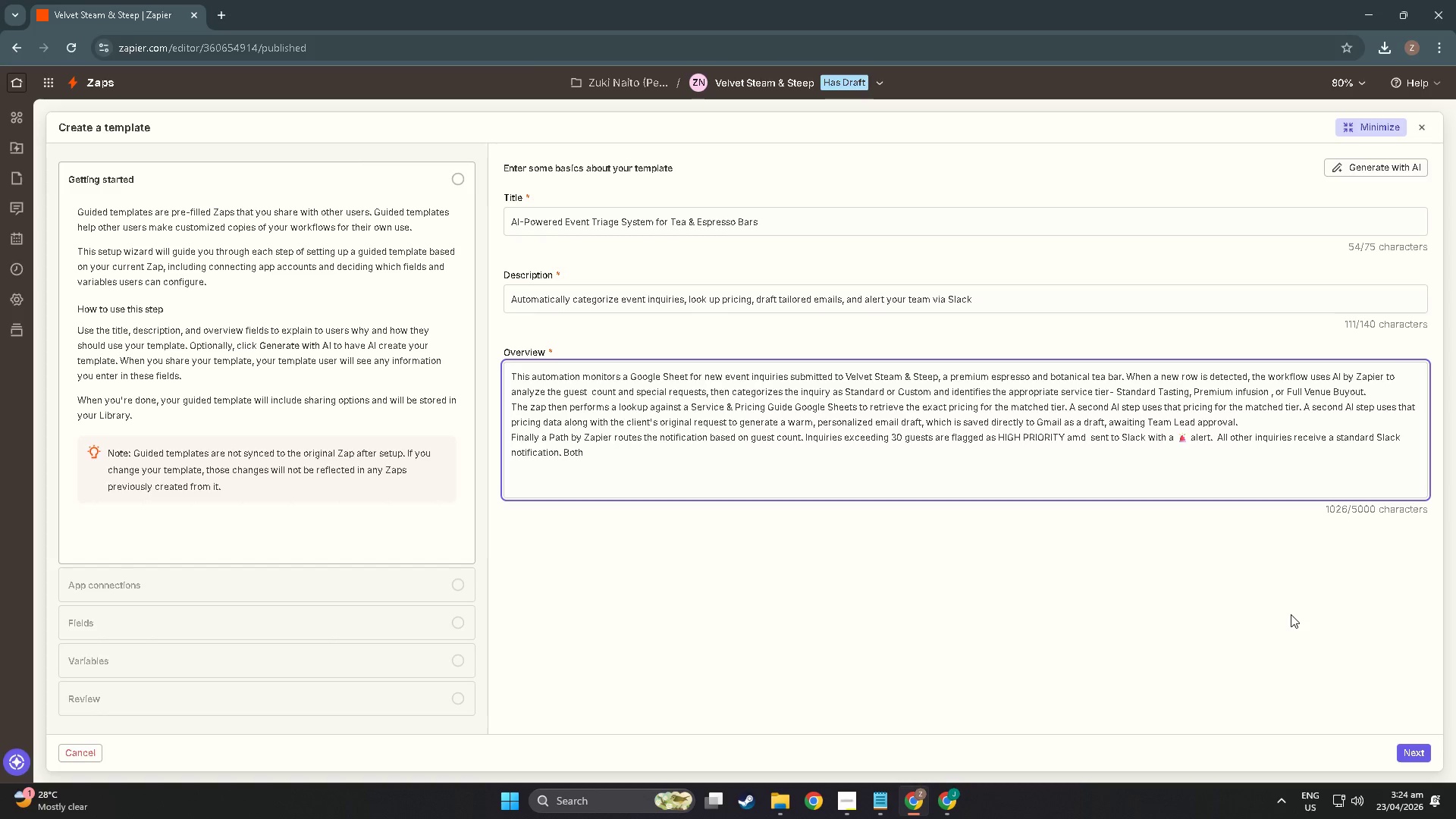 
wait(14.38)
 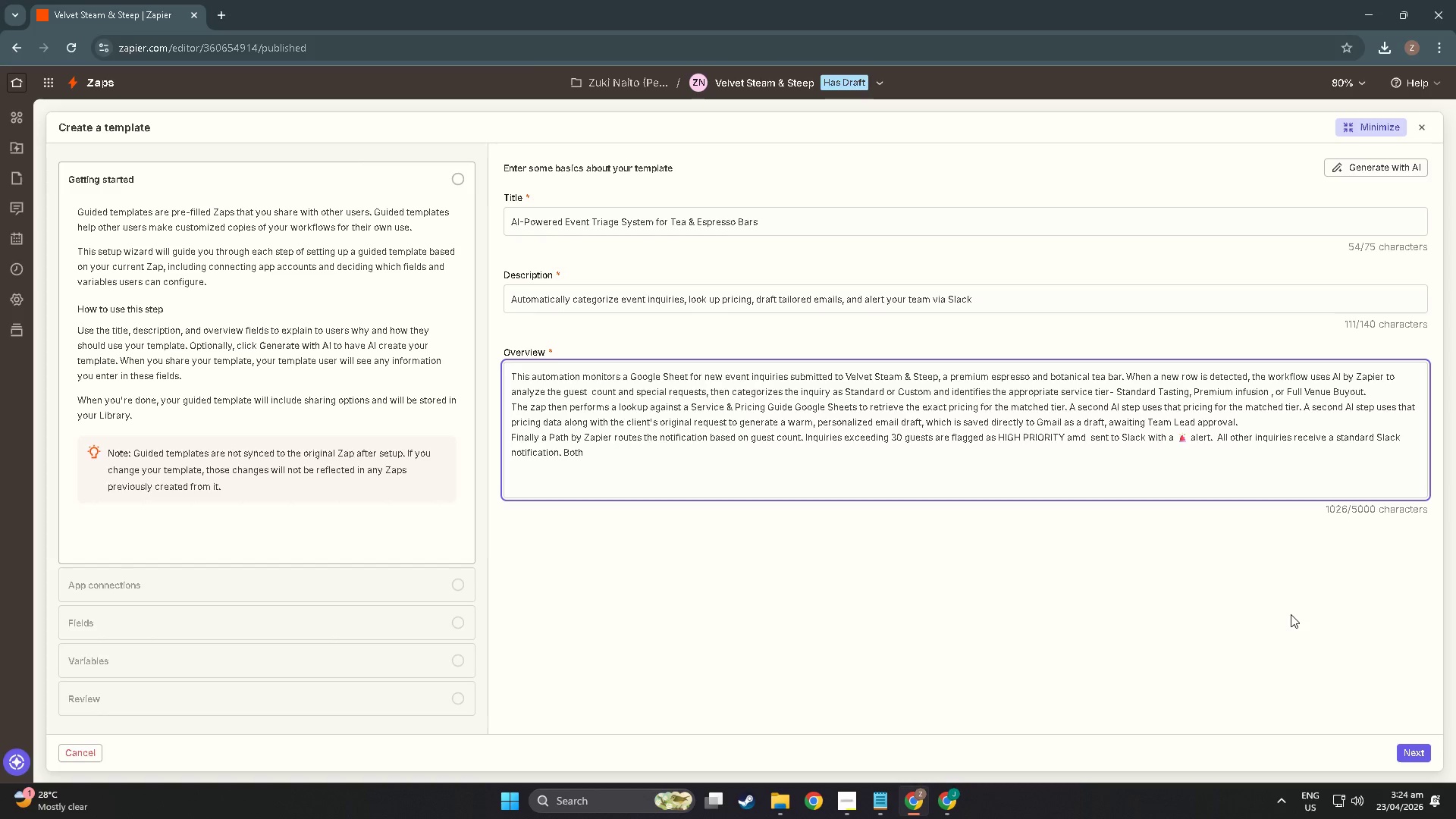 
key(Space)
 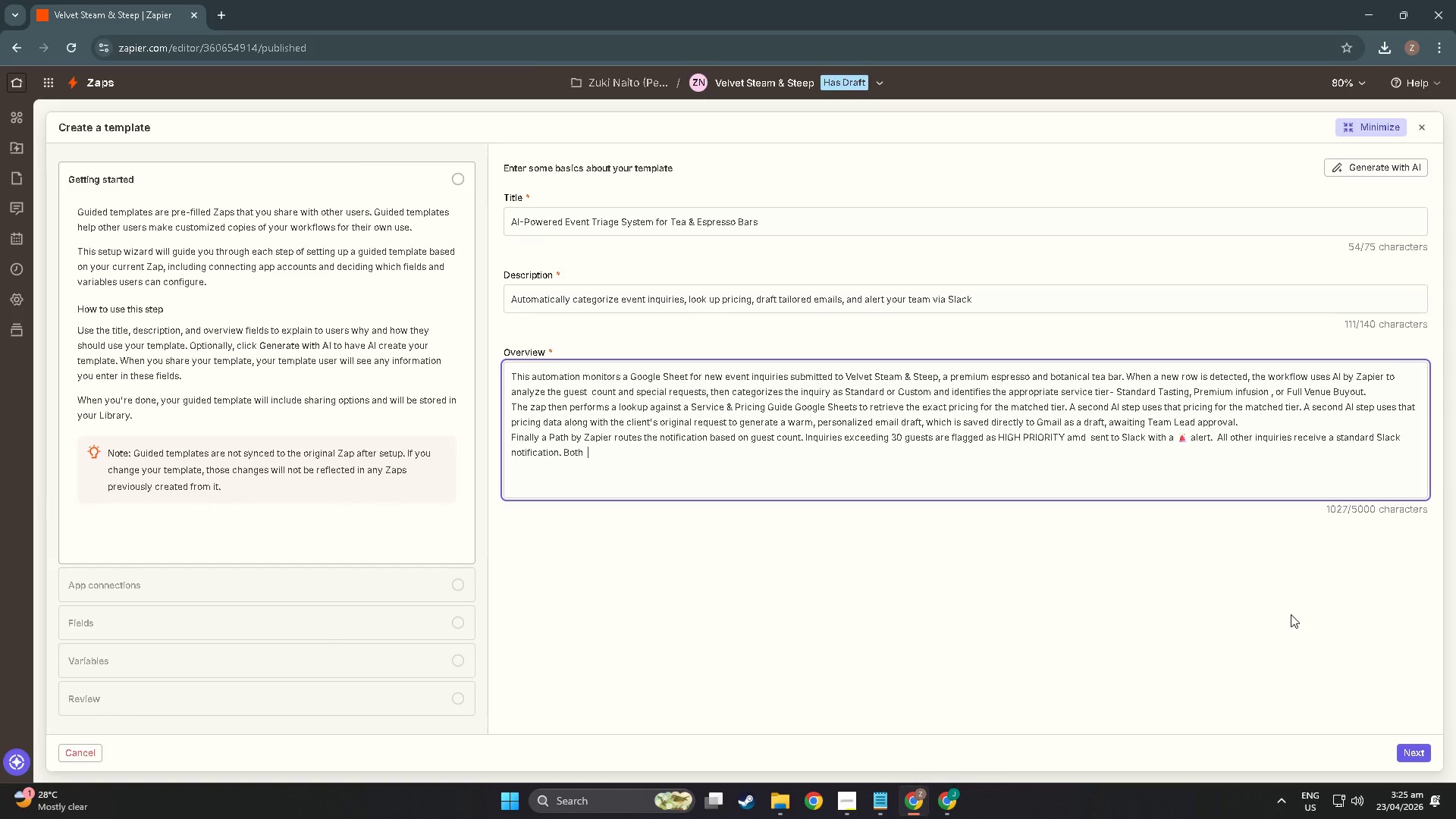 
wait(15.5)
 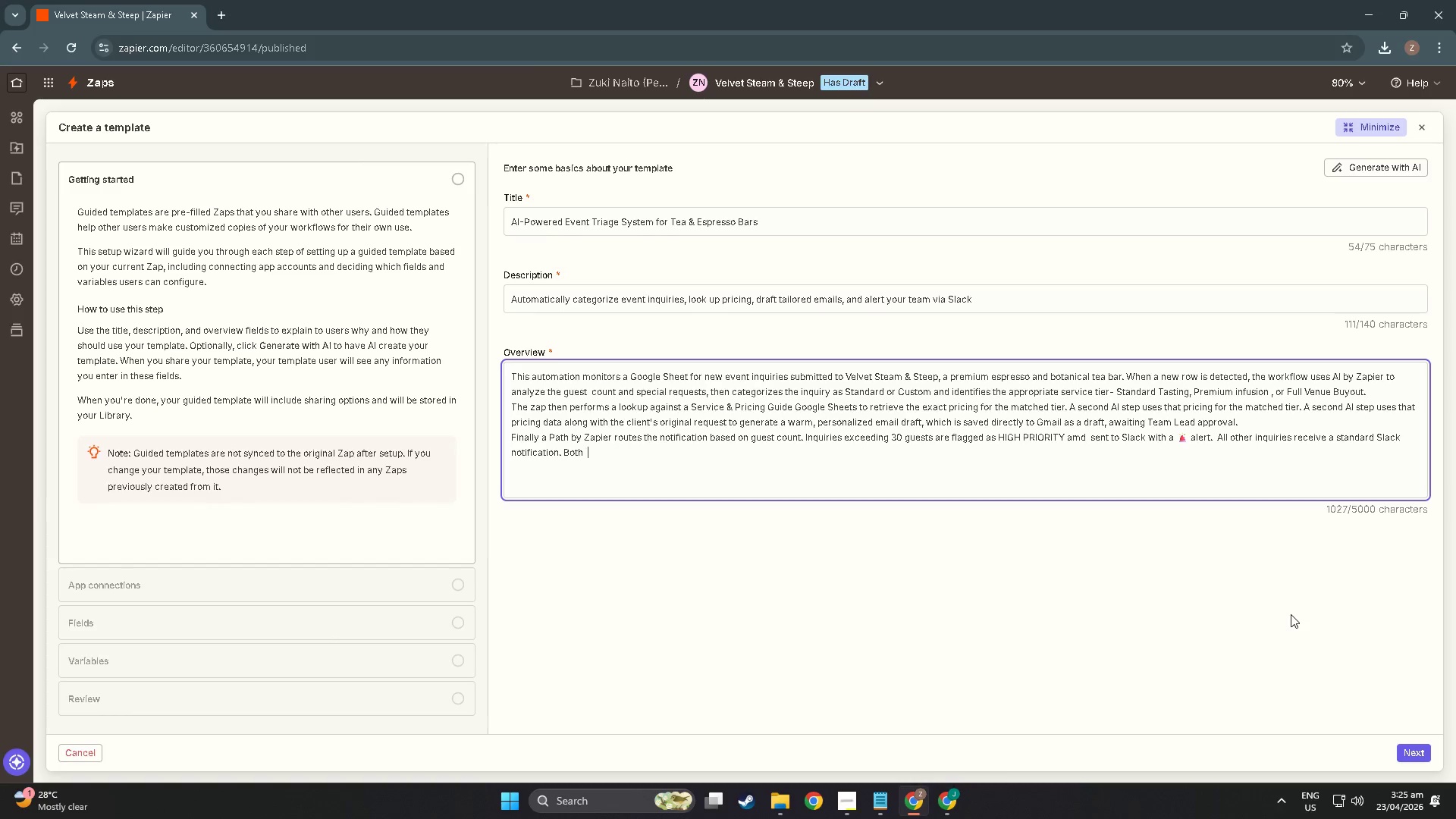 
type(message )
key(Backspace)
key(Backspace)
key(Backspace)
key(Backspace)
key(Backspace)
key(Backspace)
key(Backspace)
key(Backspace)
key(Backspace)
type(messafg)
key(Backspace)
key(Backspace)
type(ge include a direct Gmai;l)
key(Backspace)
type( draft linf)
key(Backspace)
type(k for one-click review. Name formatting amd timestamp standardizatiomn)
key(Backspace)
key(Backspace)
type(n are applied to F)
 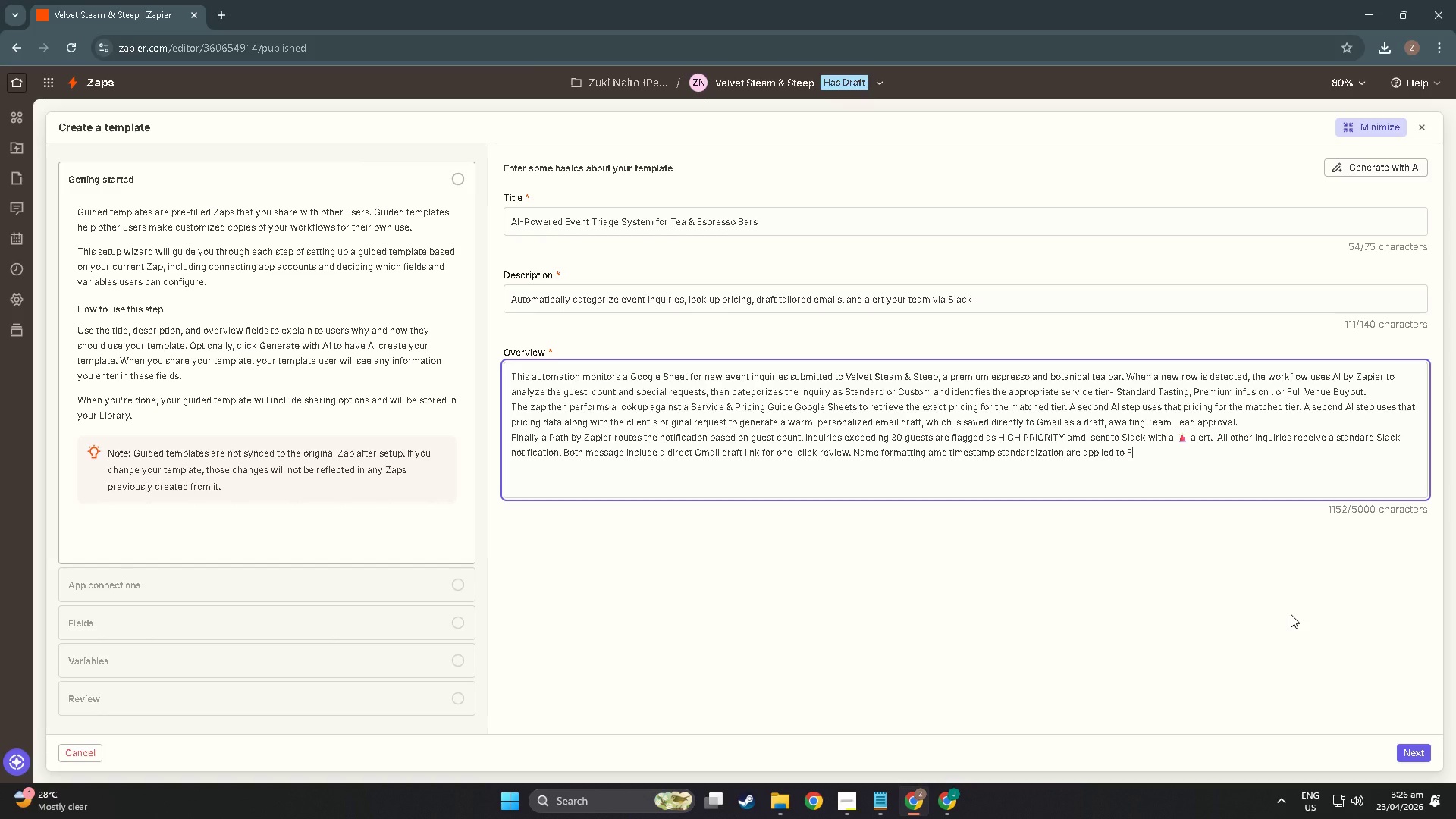 
key(Backspace)
key(Backspace)
key(Backspace)
key(Backspace)
key(Backspace)
type( via Formatter steps throught)
key(Backspace)
type(otu)
key(Backspace)
key(Backspace)
type(o)
key(Backspace)
type(ut )
 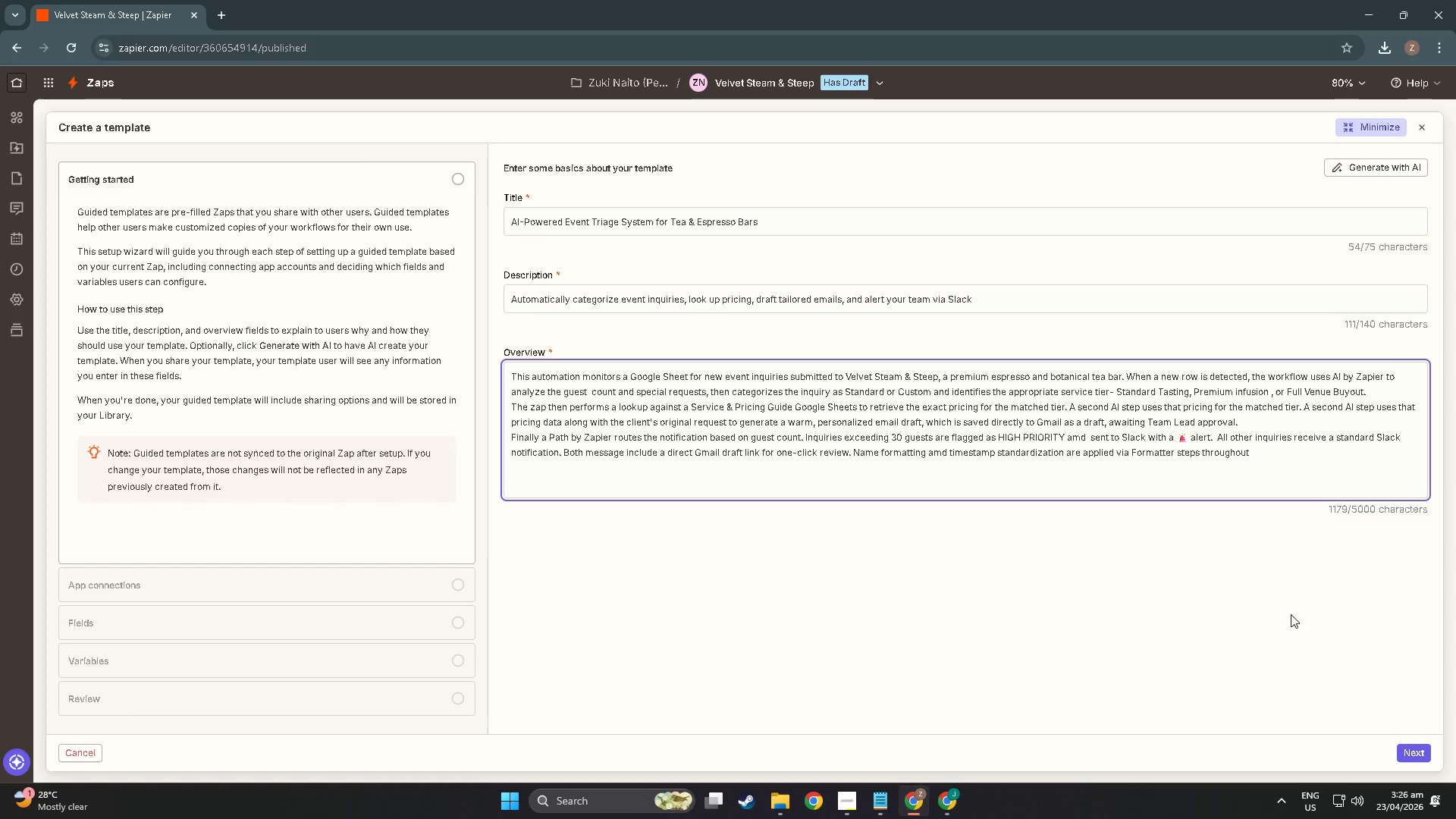 
type(to ensure clean, )
key(Backspace)
type( consistent CRM data.)
 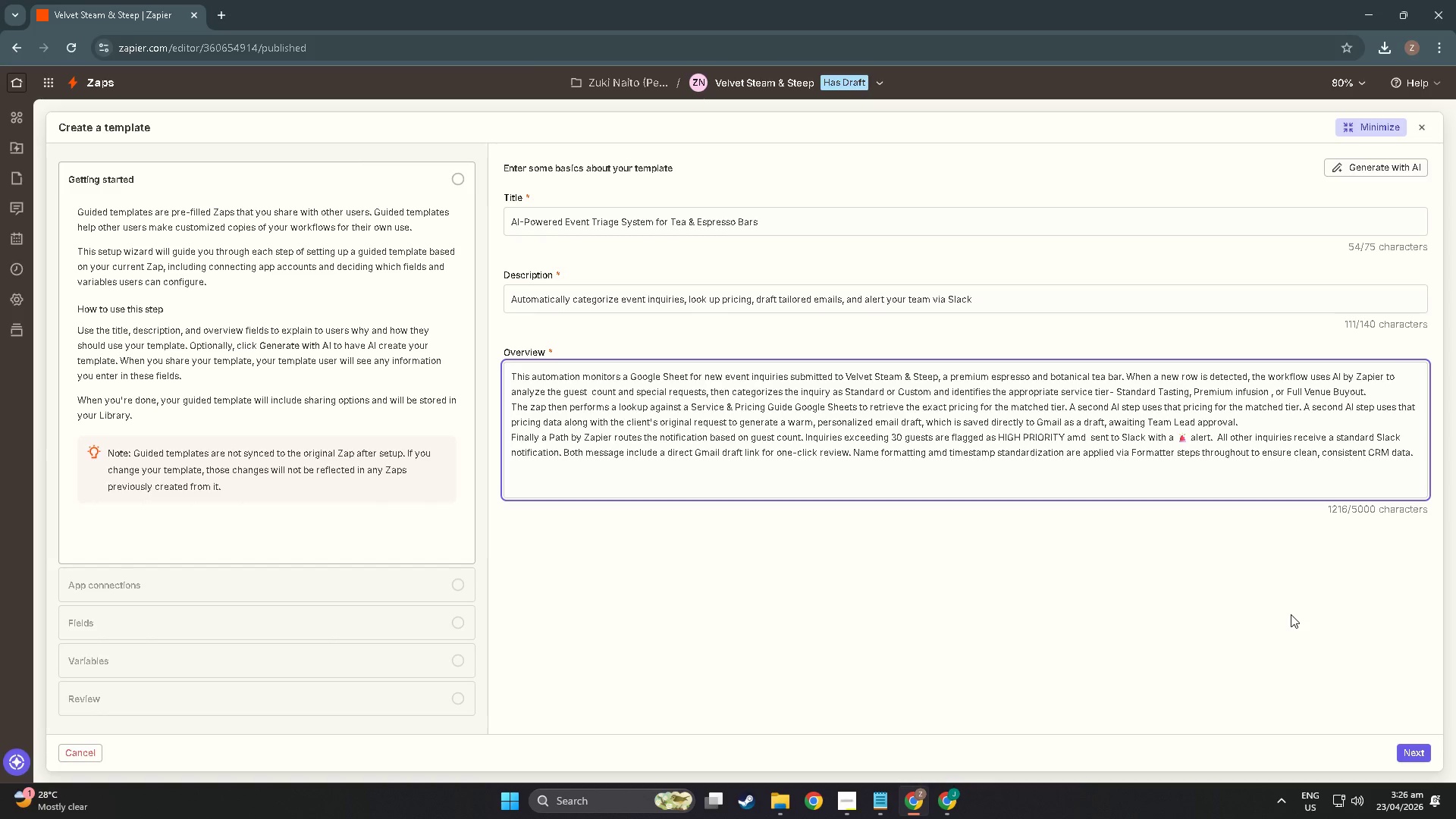 
wait(16.36)
 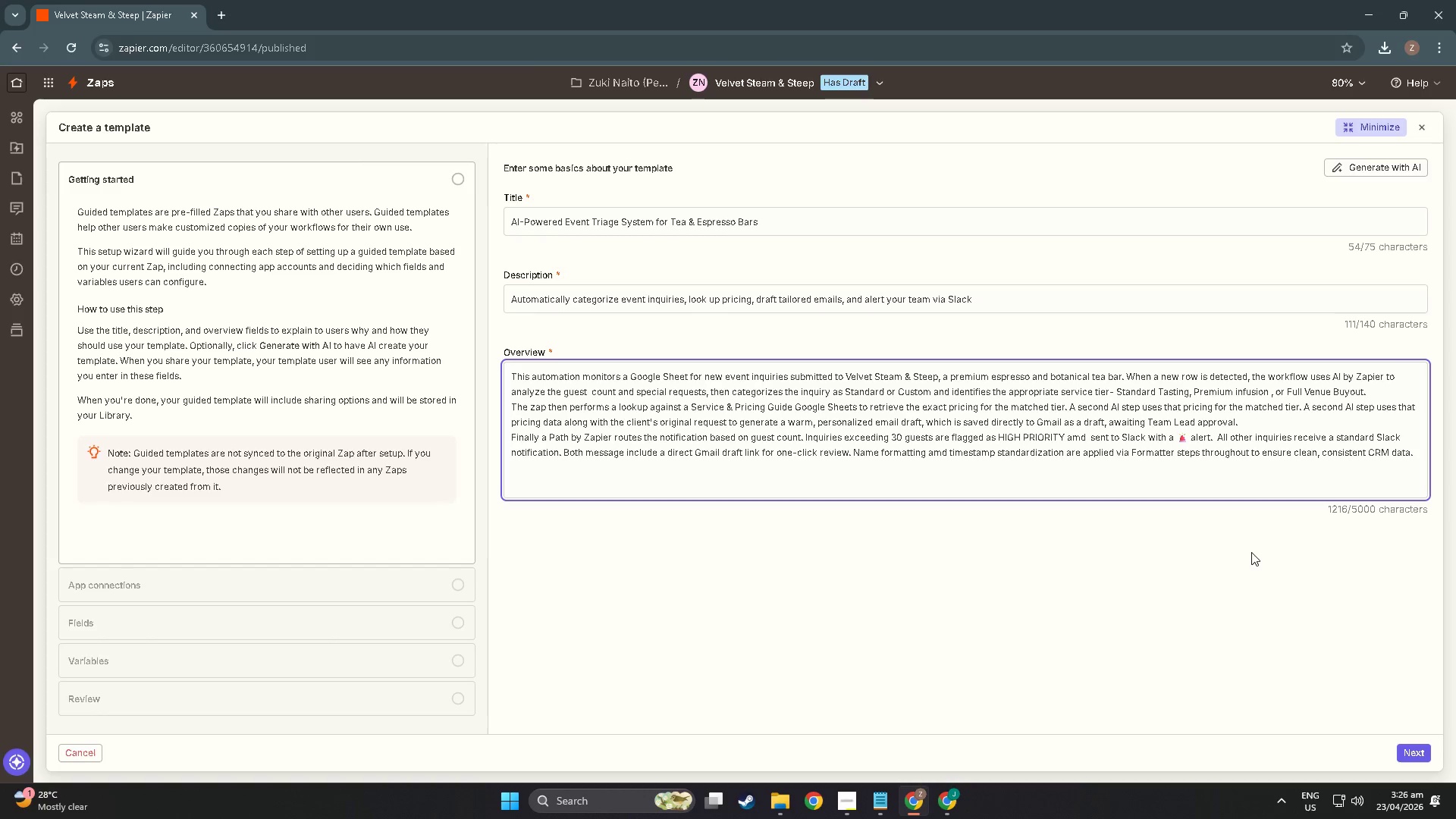 
left_click([1411, 748])
 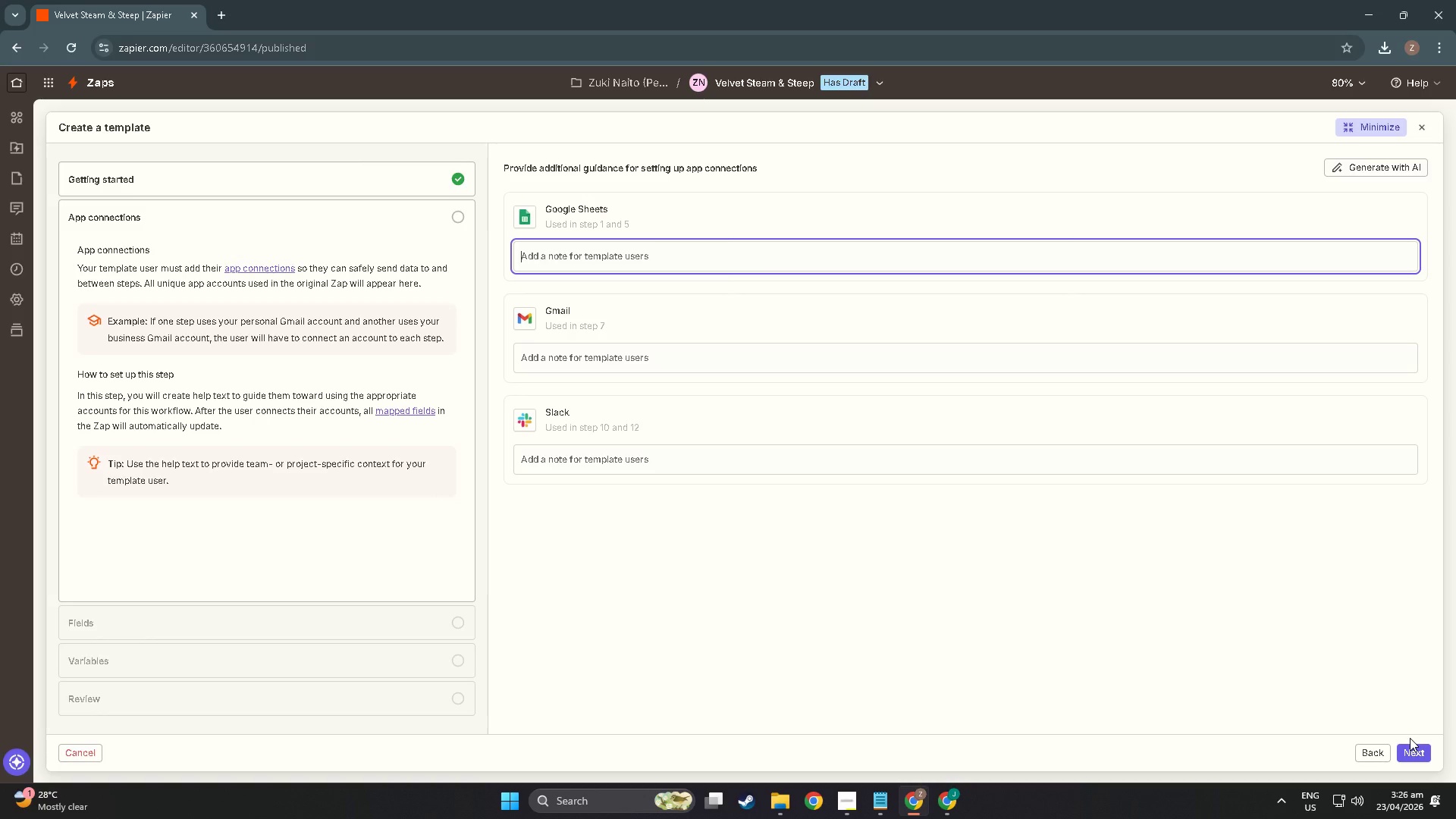 
wait(9.78)
 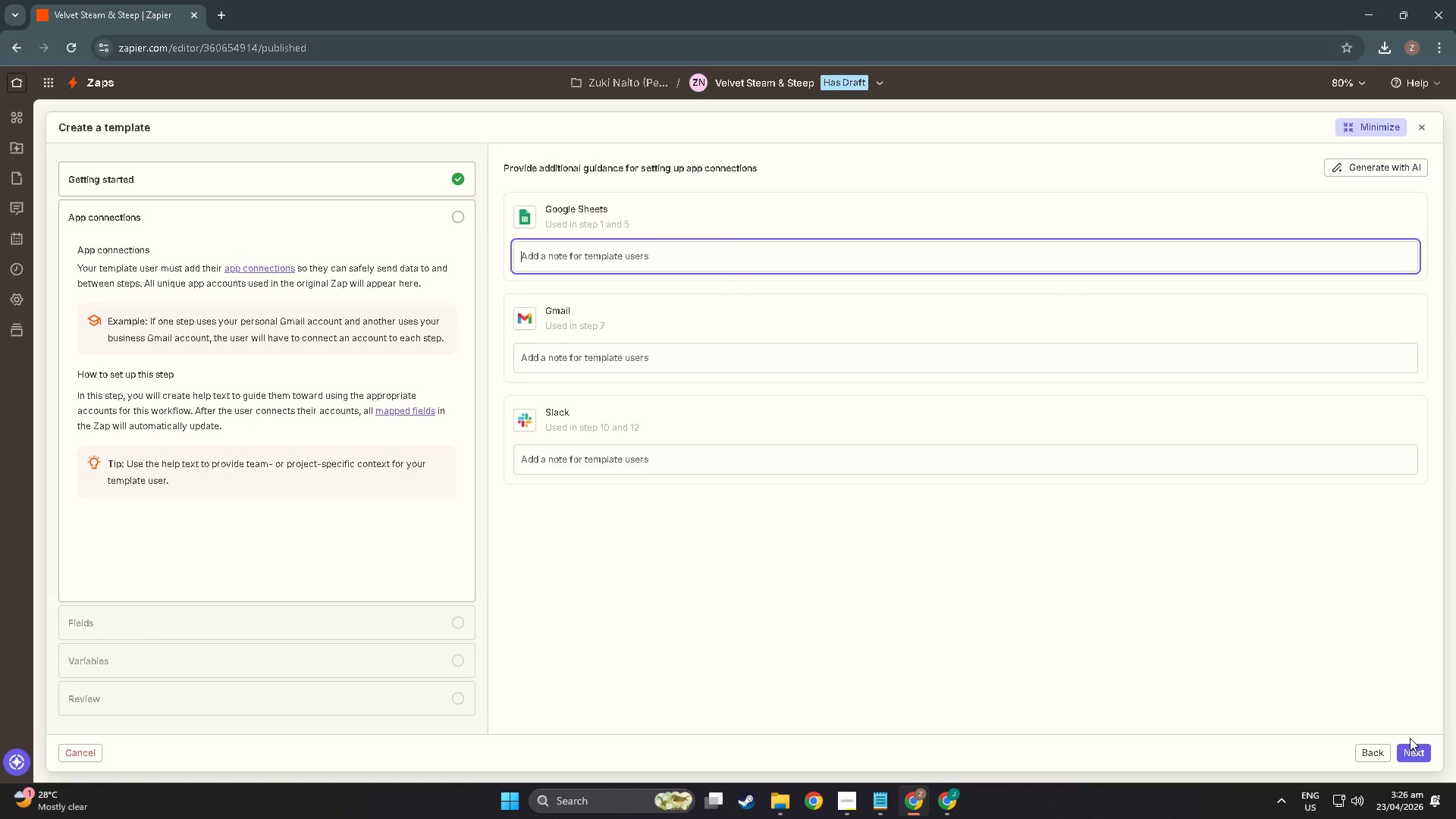 
type(Connect the account where youtr)
key(Backspace)
type( Inquiry Sheets)
key(Backspace)
type( is saved/)
key(Backspace)
type(.)
key(Backspace)
 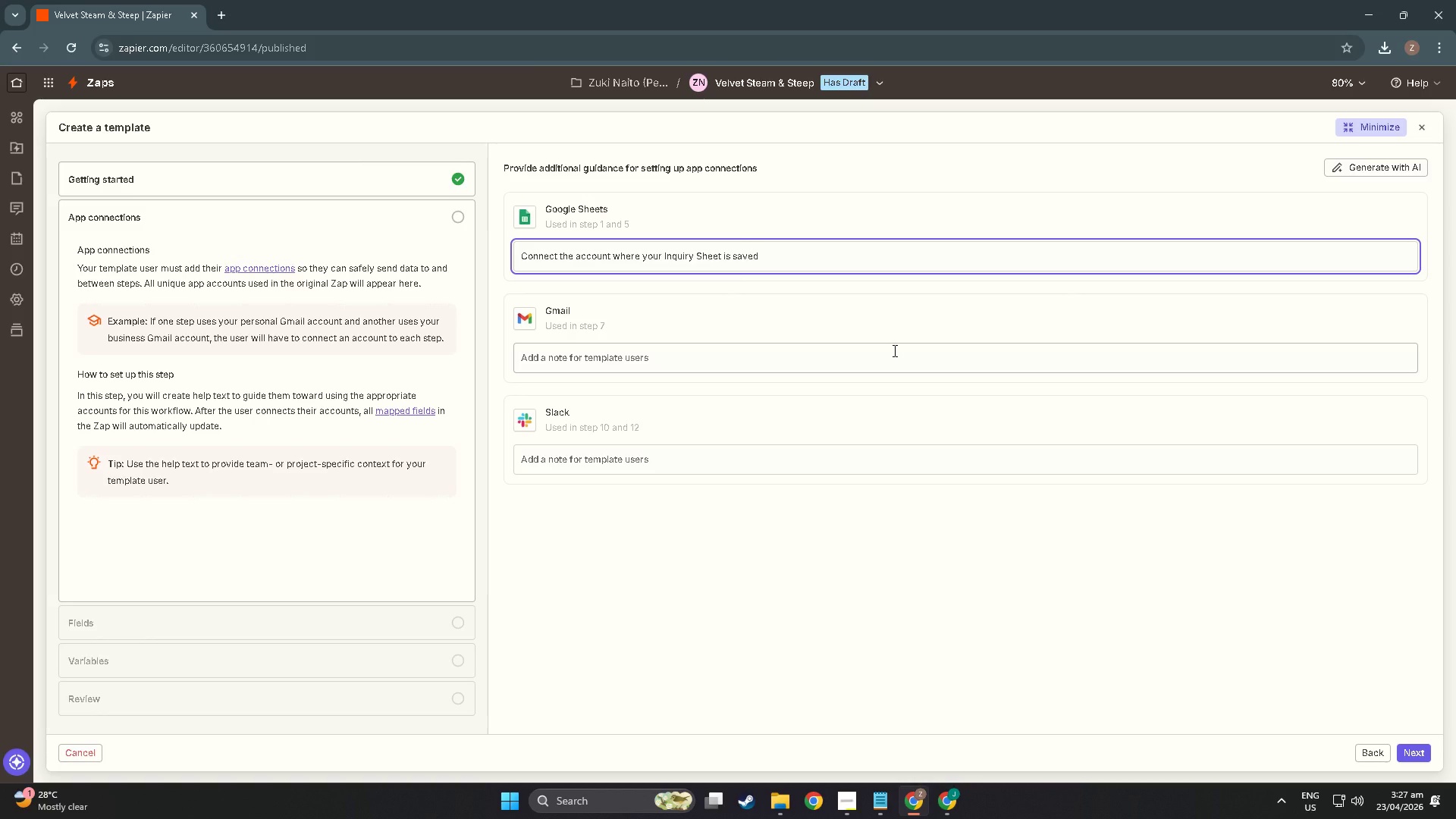 
left_click([893, 350])
 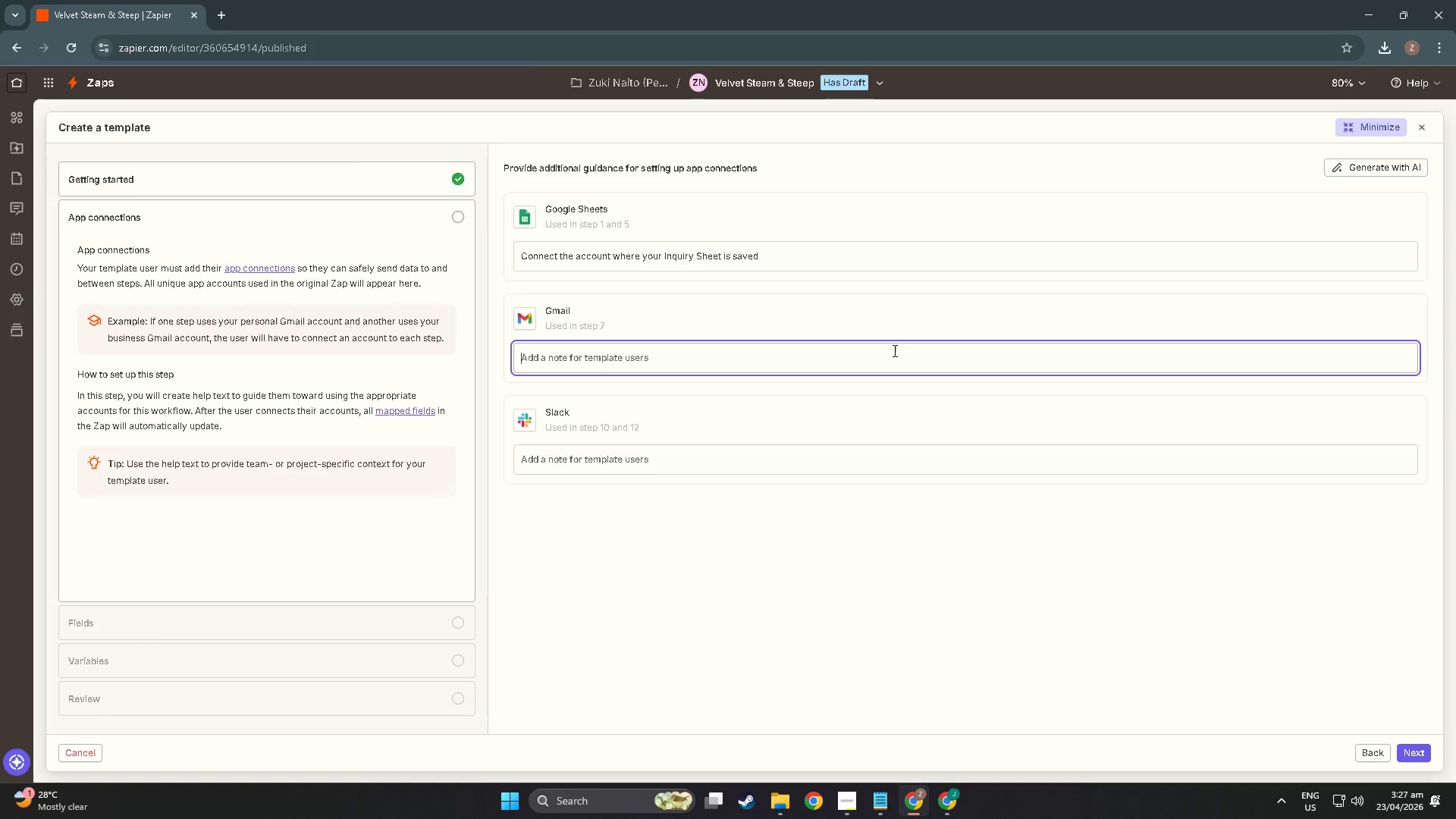 
wait(8.7)
 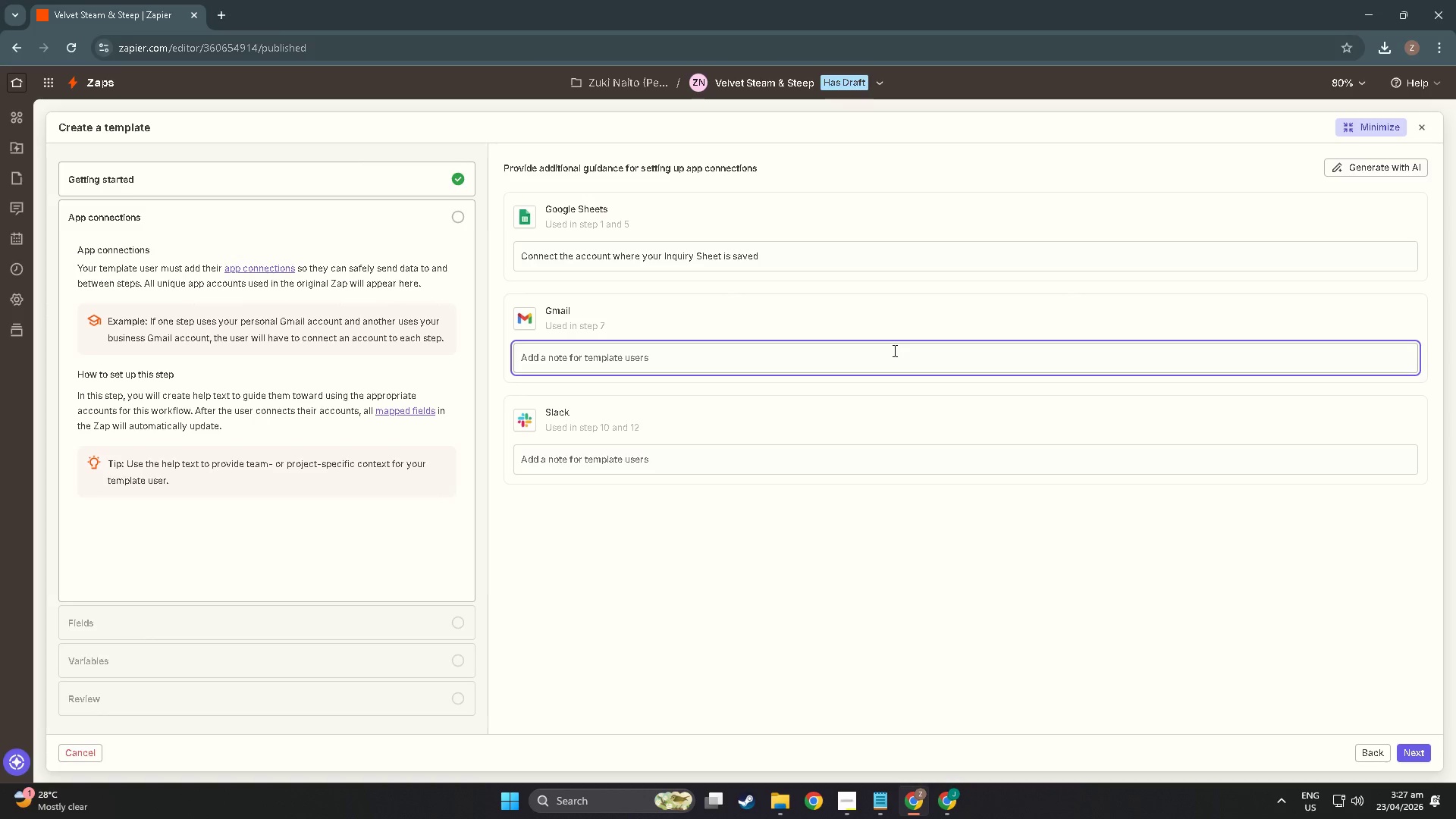 
type(Connects)
 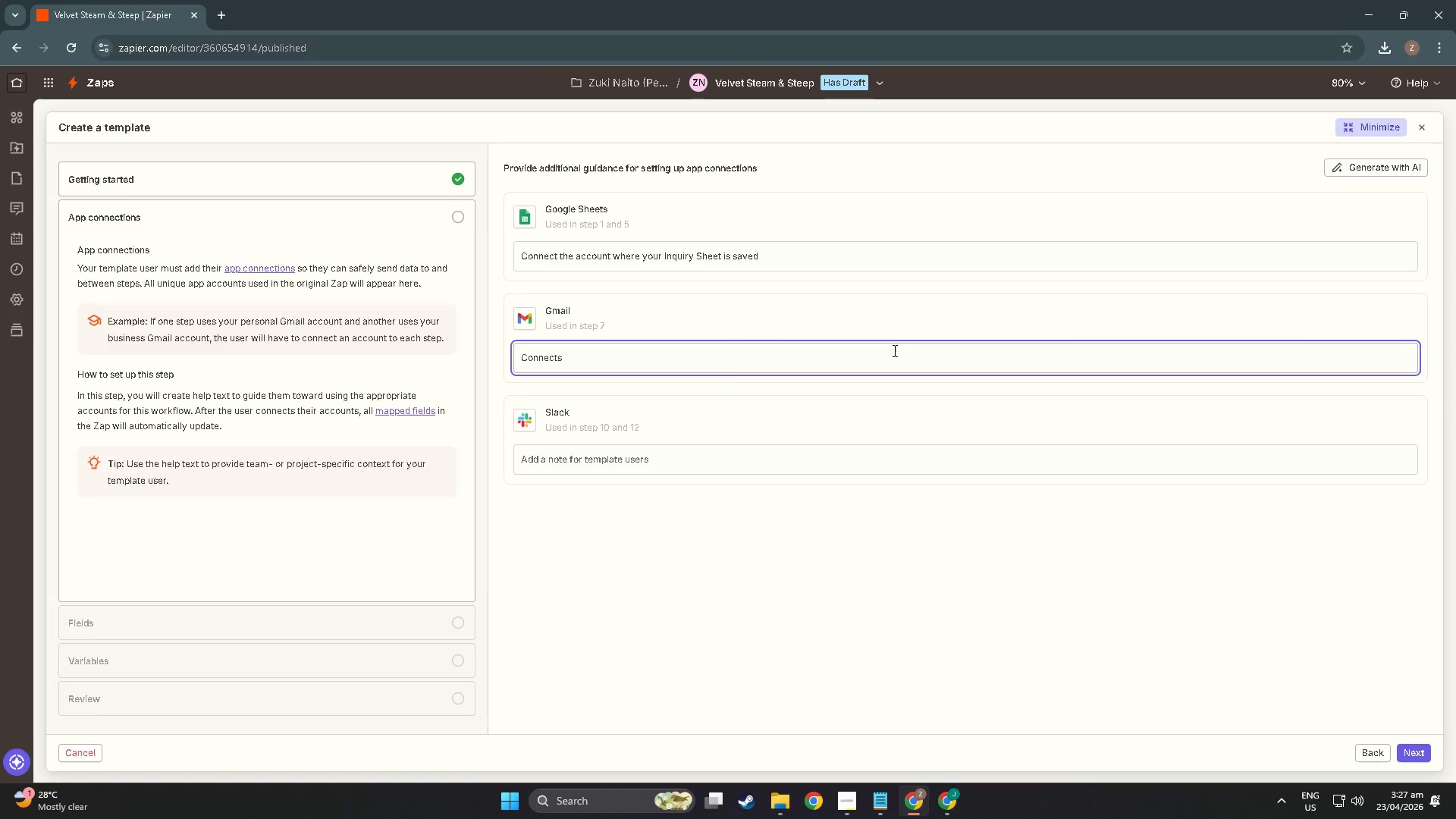 
wait(5.06)
 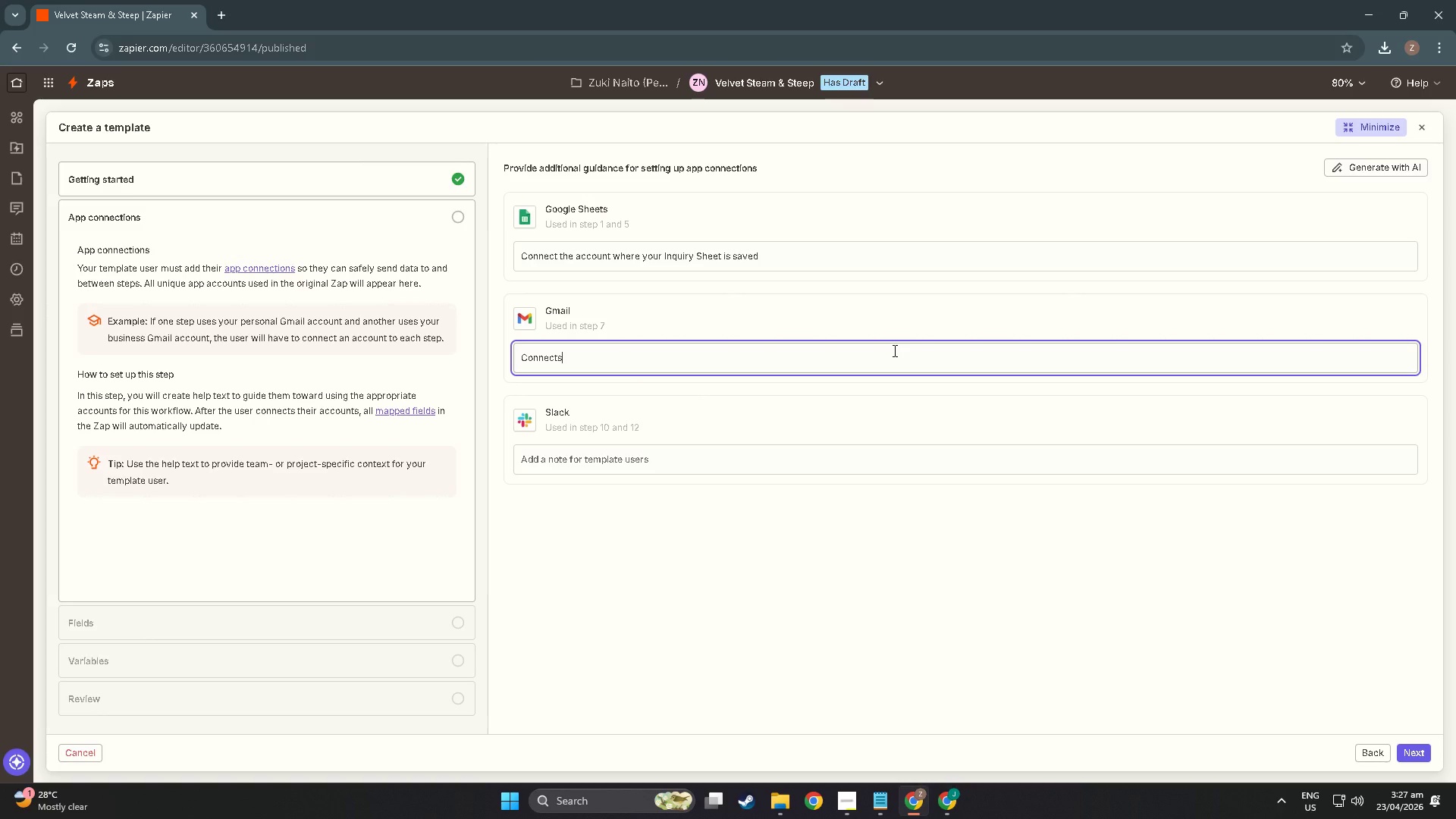 
type( the mailbox that will sekd)
key(Backspace)
key(Backspace)
type(nd drafyt)
key(Backspace)
key(Backspace)
type(ts)
 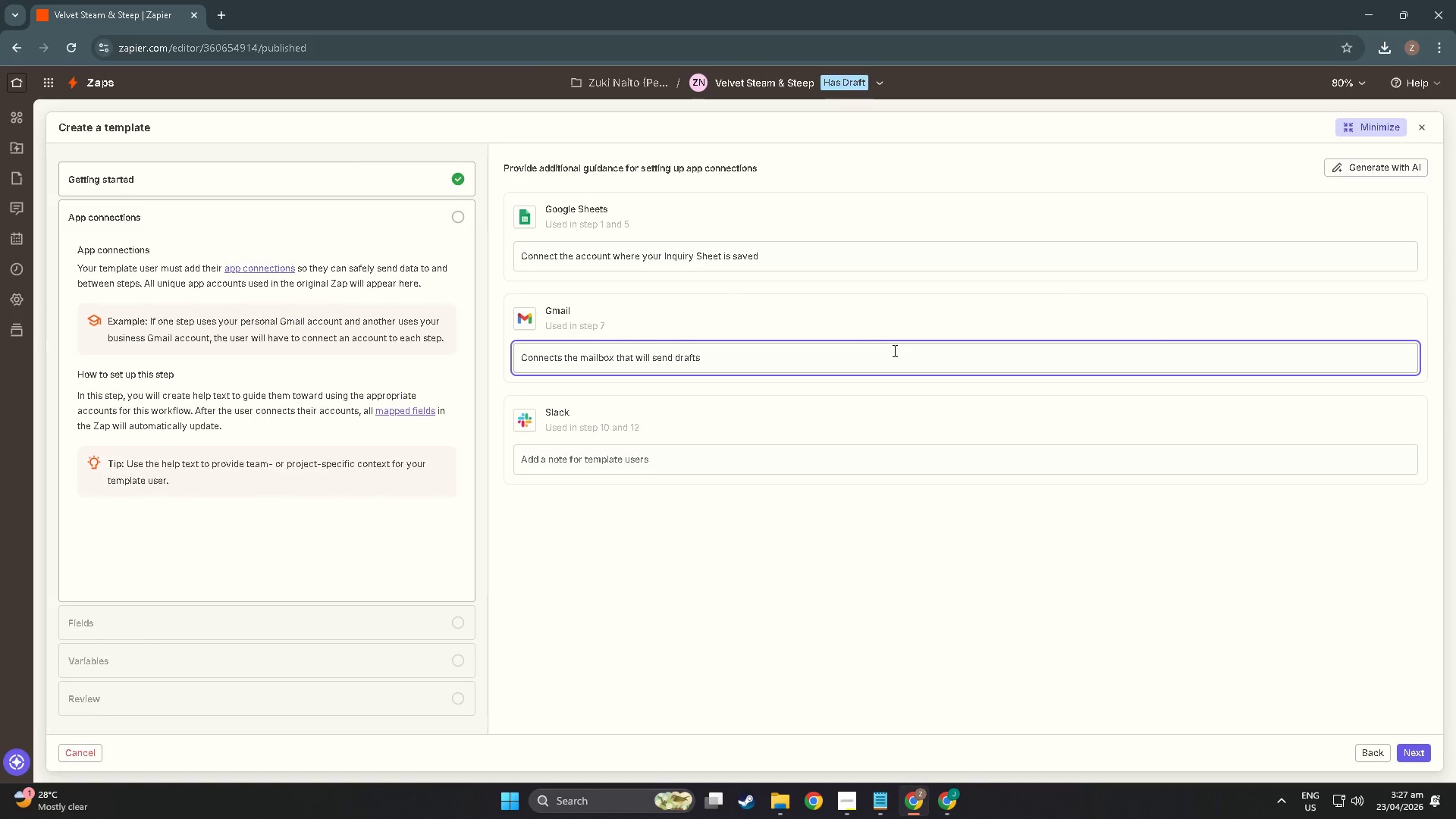 
left_click([697, 449])
 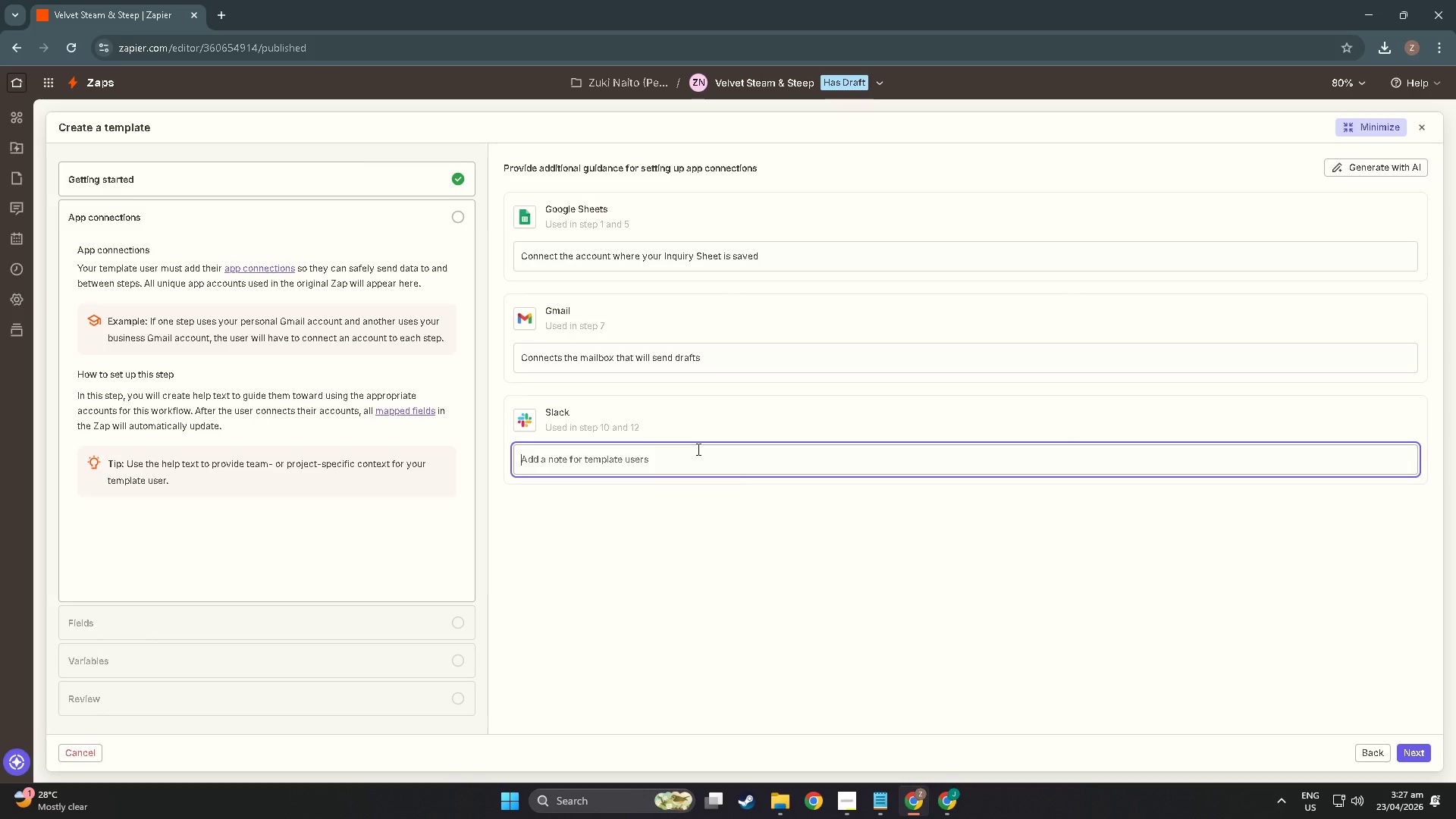 
wait(8.17)
 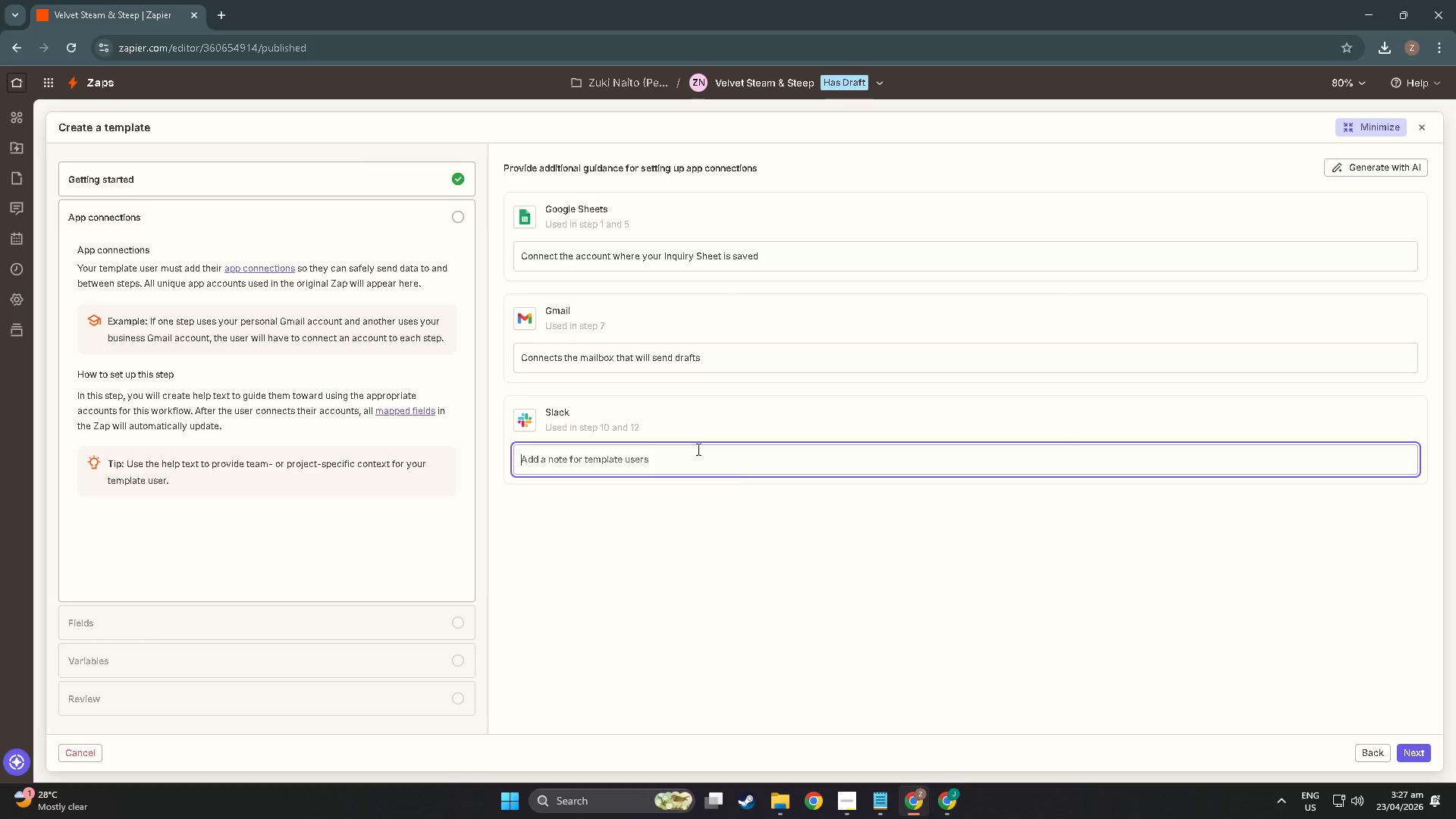 
type(c)
key(Backspace)
type(Connect your team works)
key(Backspace)
key(Backspace)
key(Backspace)
key(Backspace)
key(Backspace)
key(Backspace)
type(s)
key(Backspace)
type( workspace)
 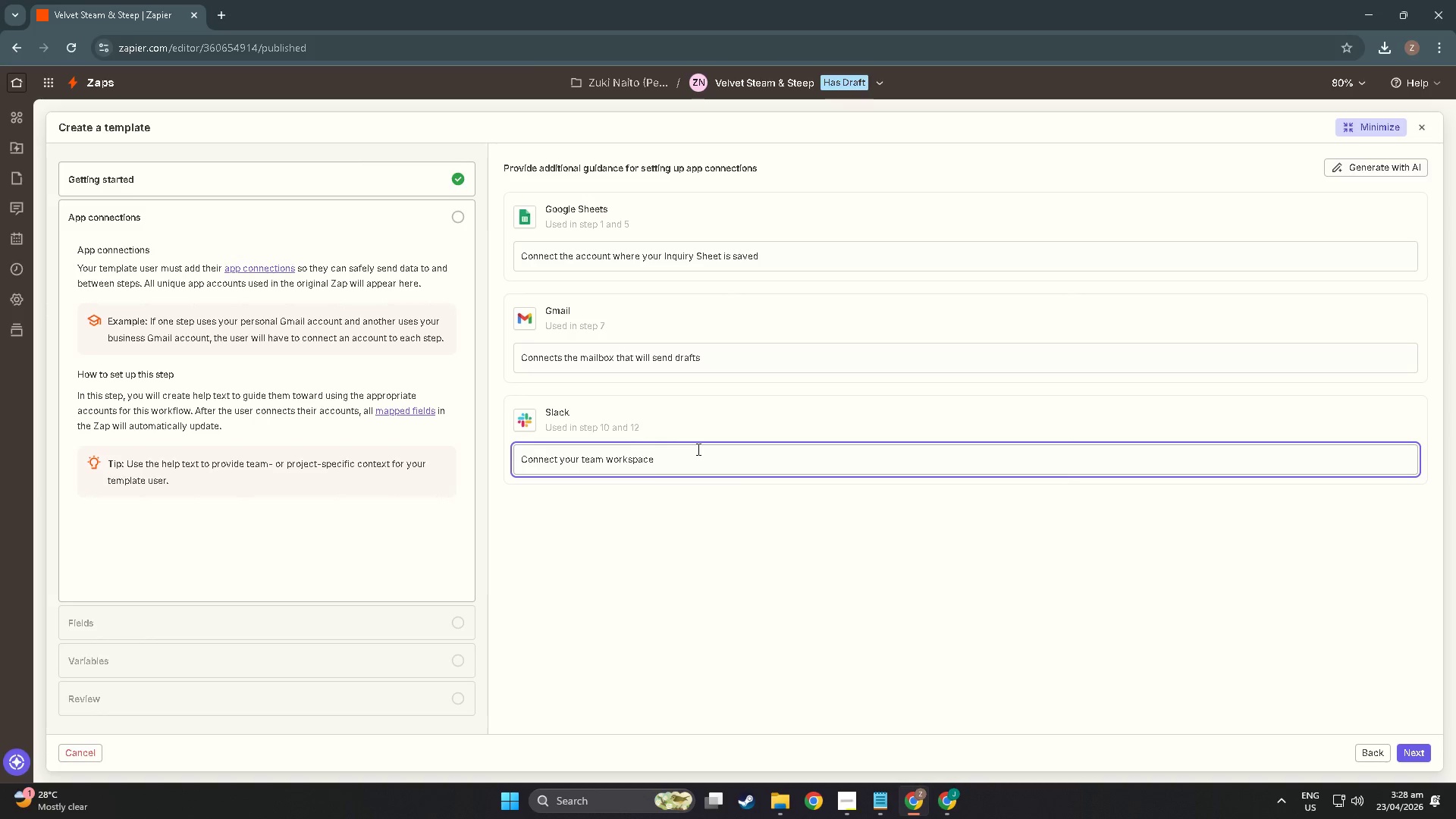 
scroll: coordinate [767, 438], scroll_direction: down, amount: 5.0
 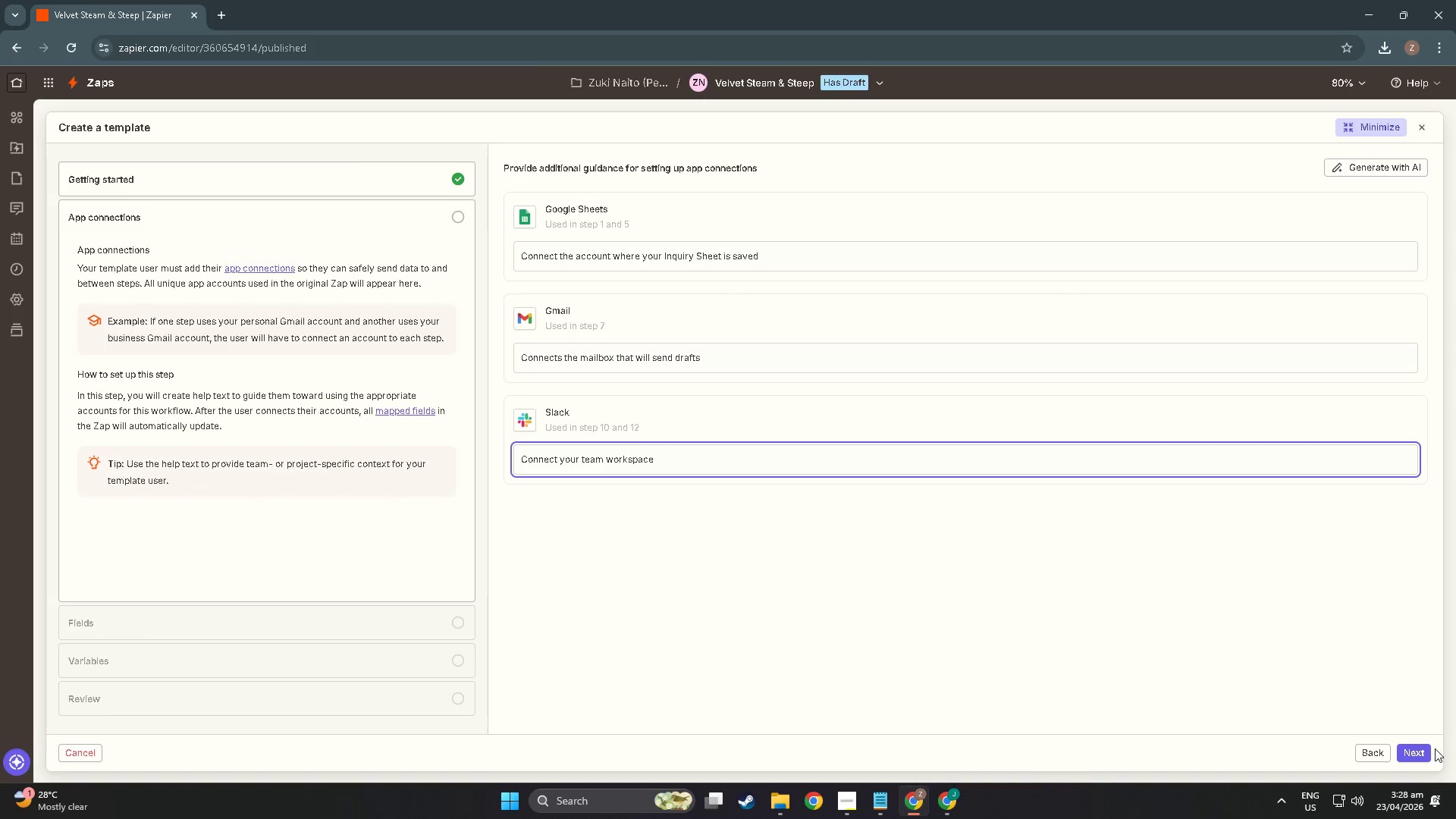 
left_click([1428, 749])
 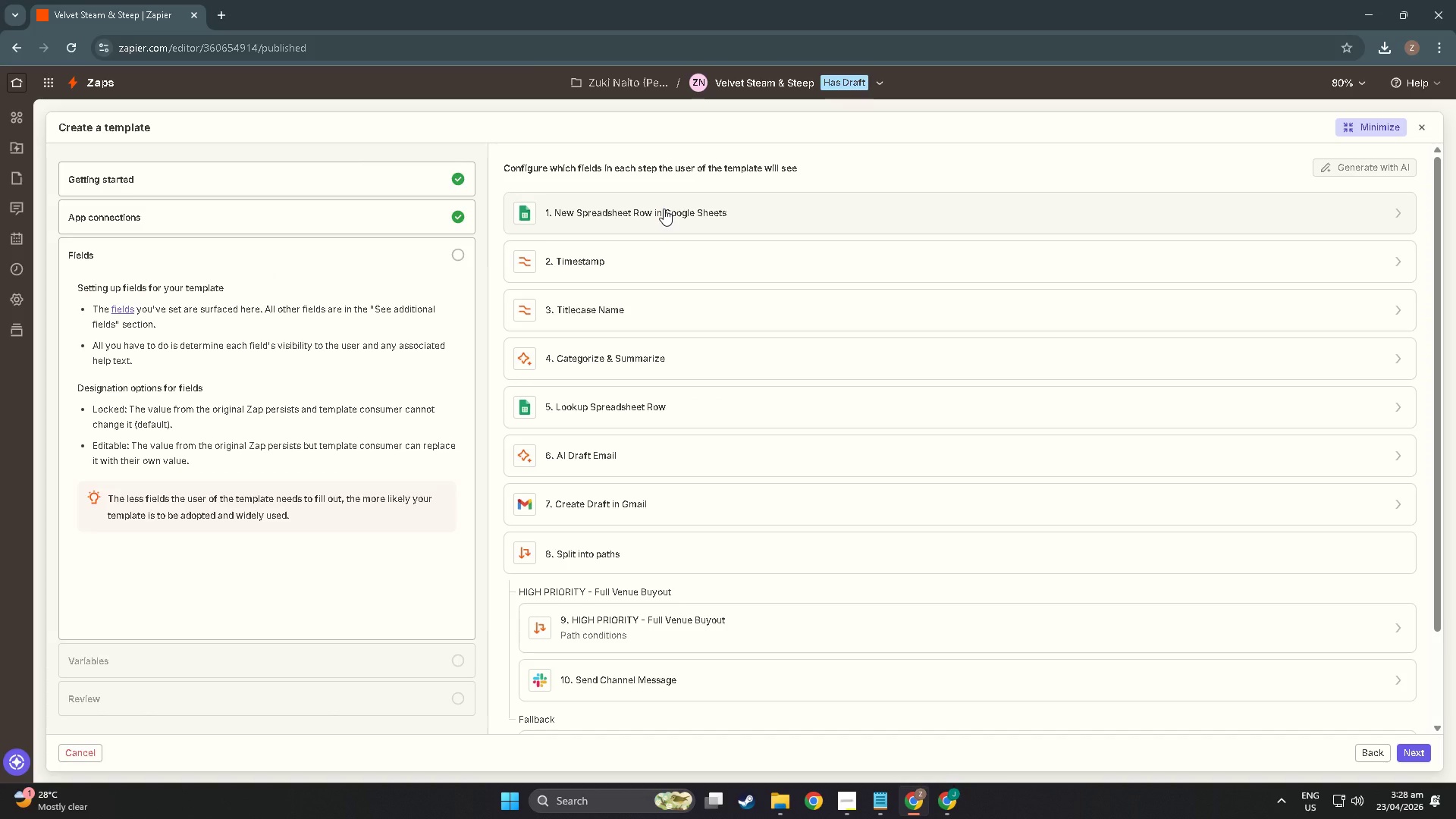 
wait(8.19)
 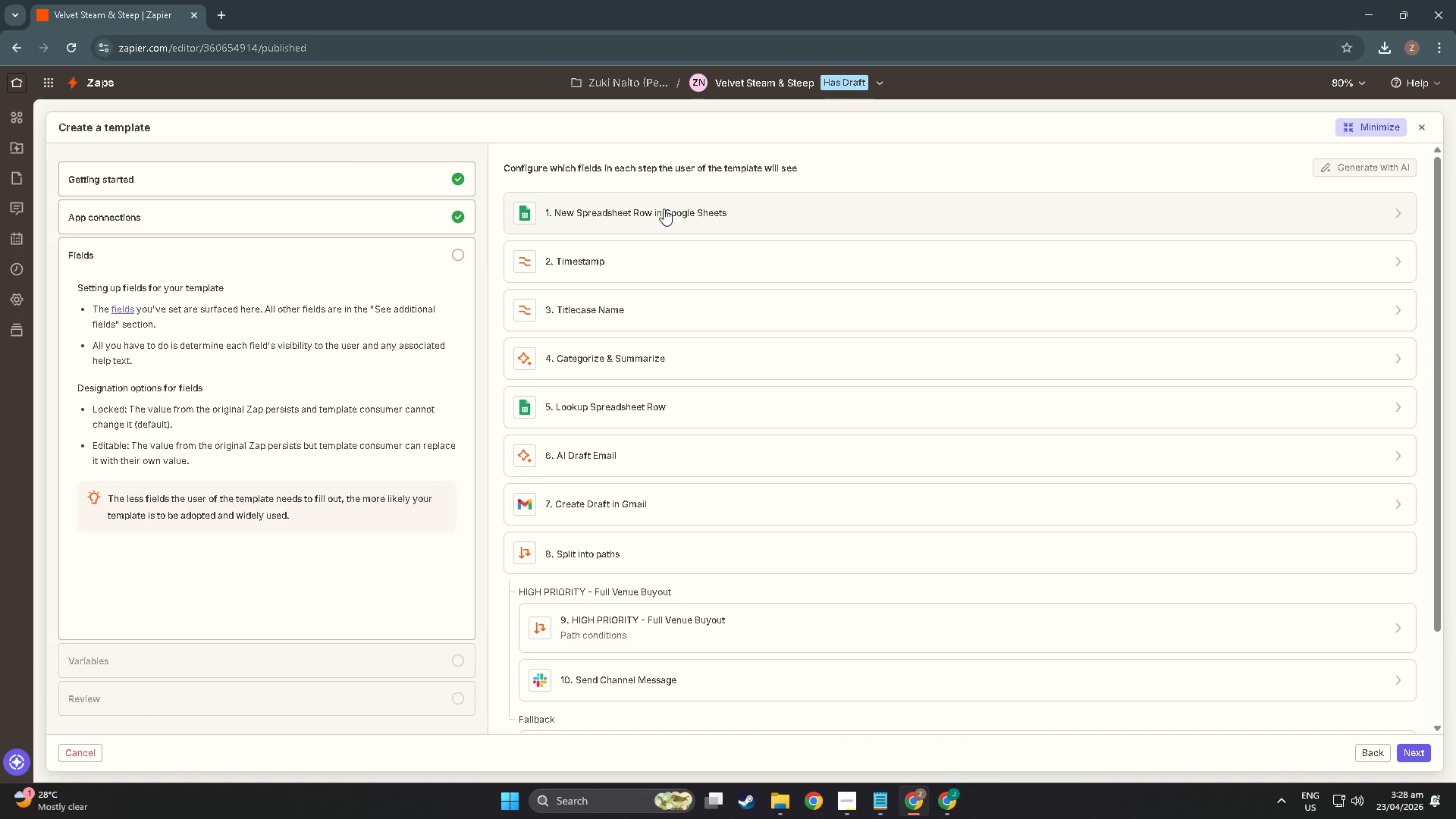 
left_click([664, 209])
 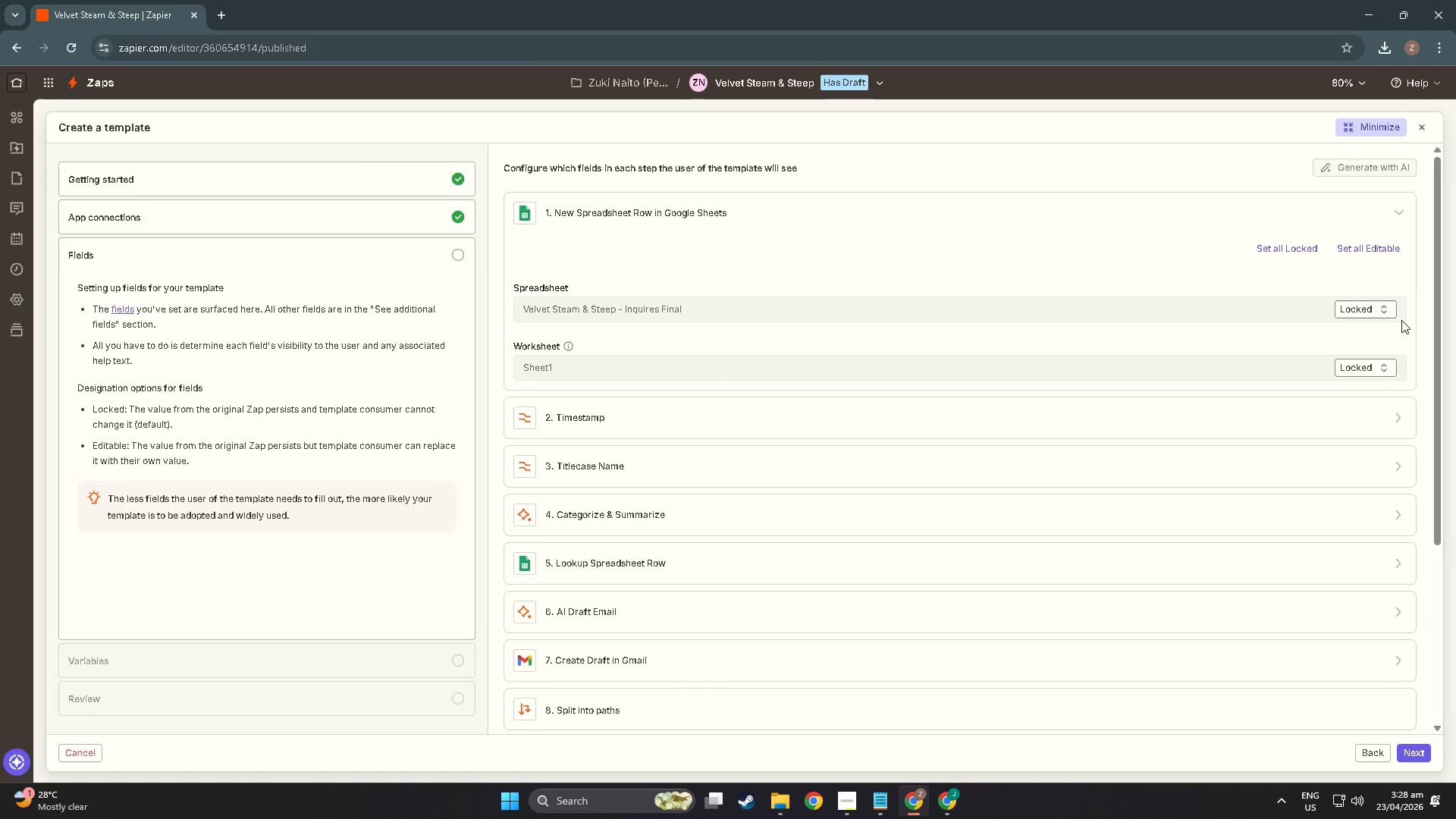 
left_click([1359, 250])
 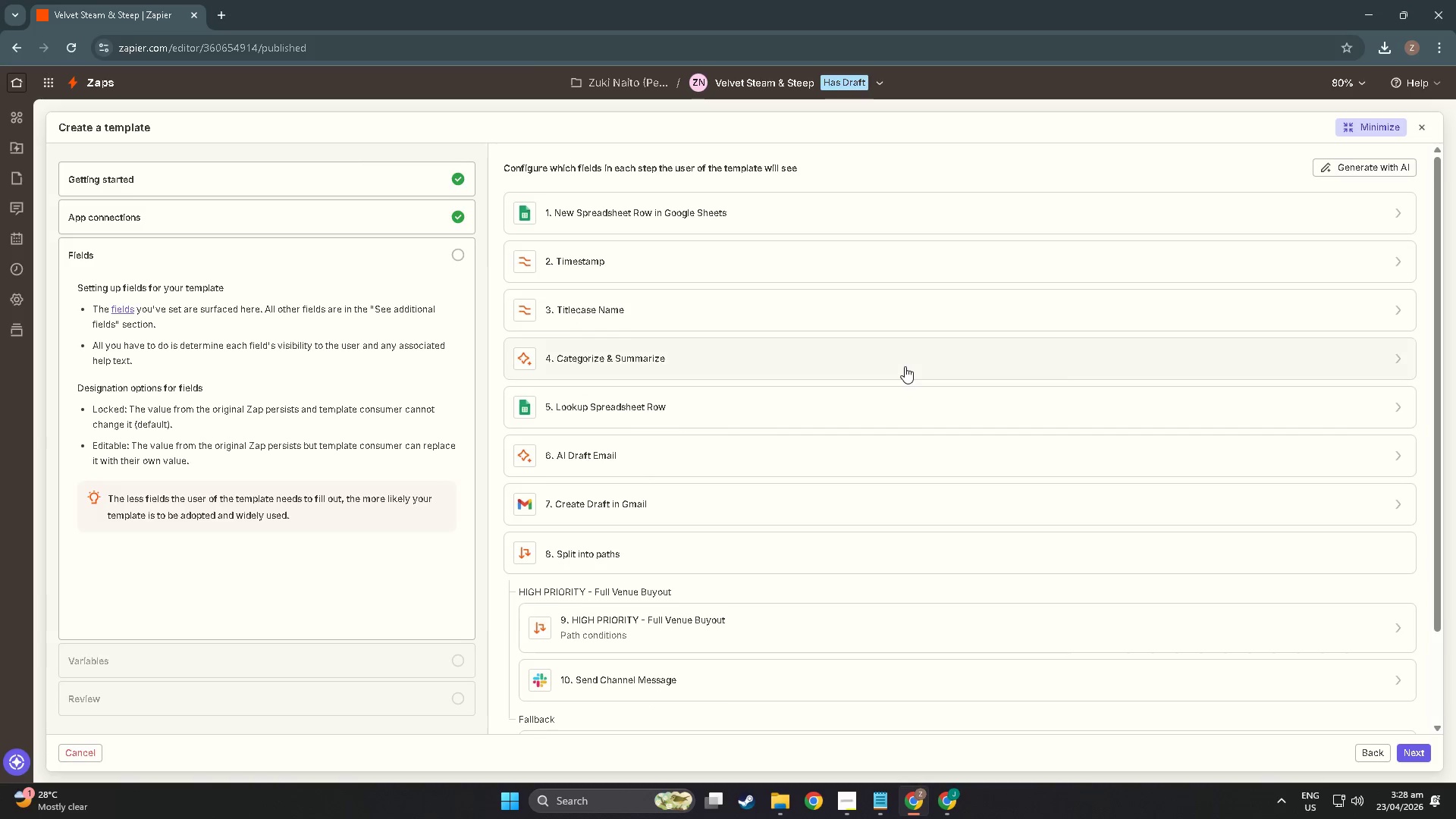 
left_click([783, 410])
 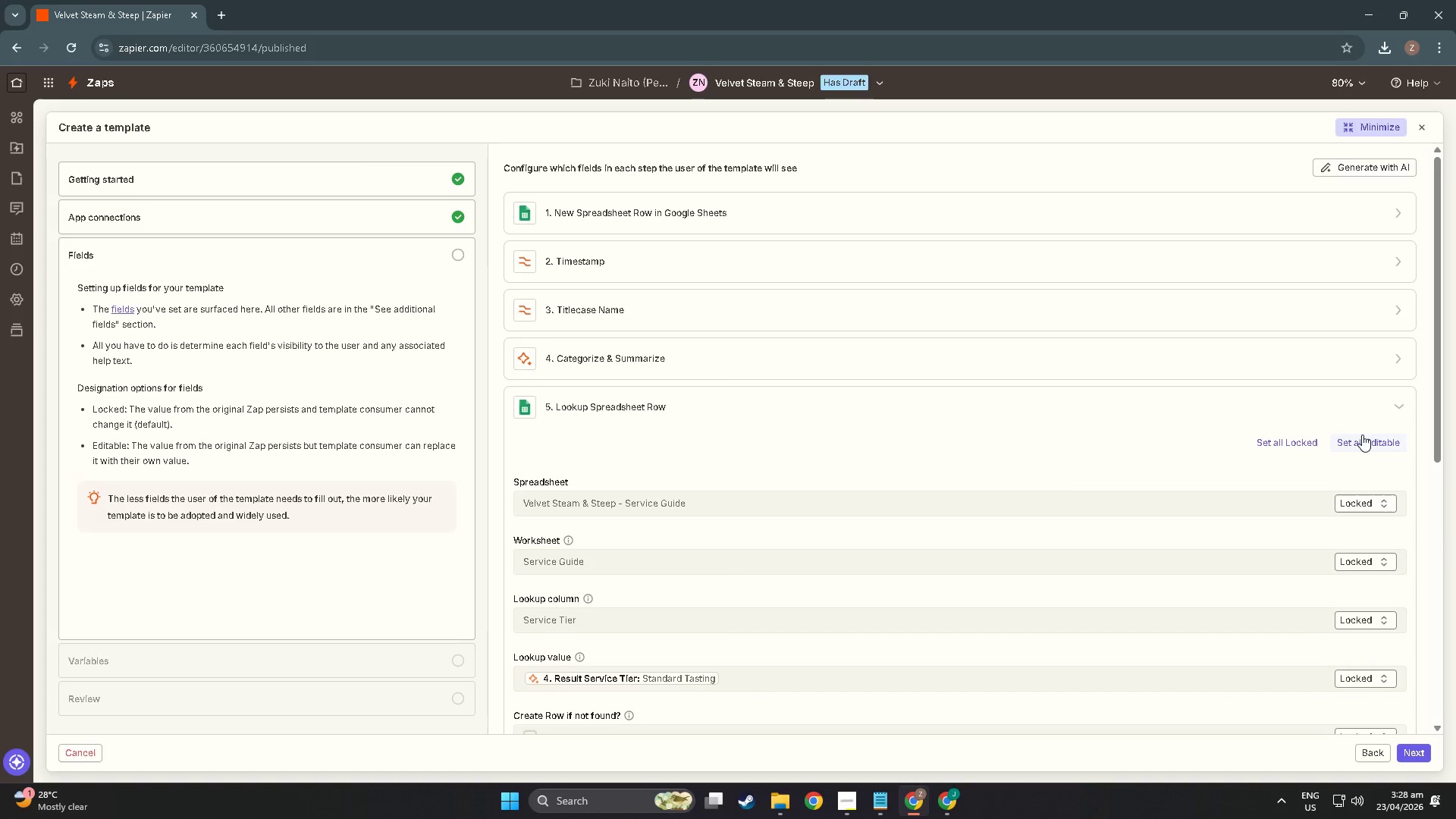 
scroll: coordinate [1350, 469], scroll_direction: down, amount: 1.0
 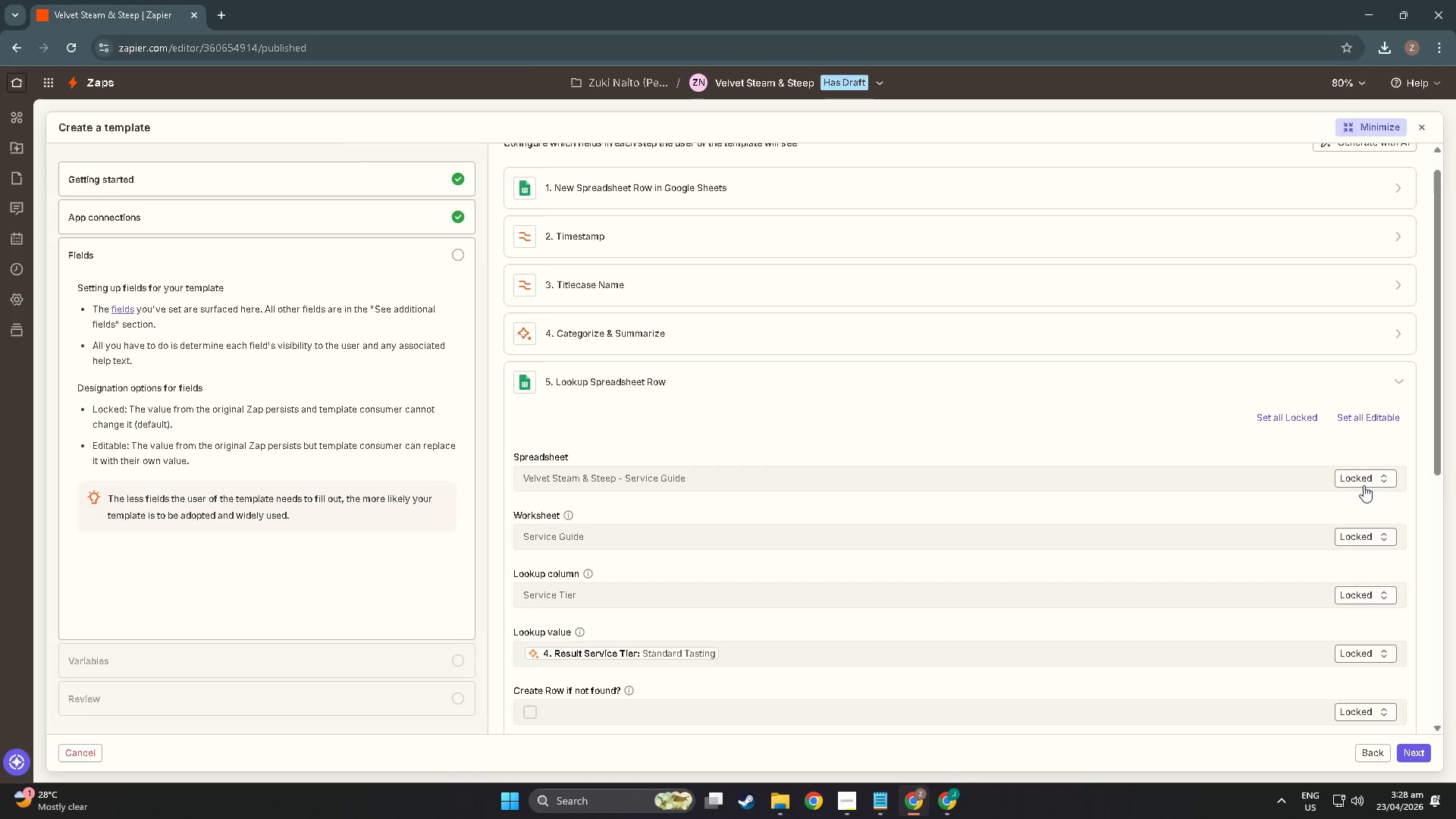 
left_click([1363, 485])
 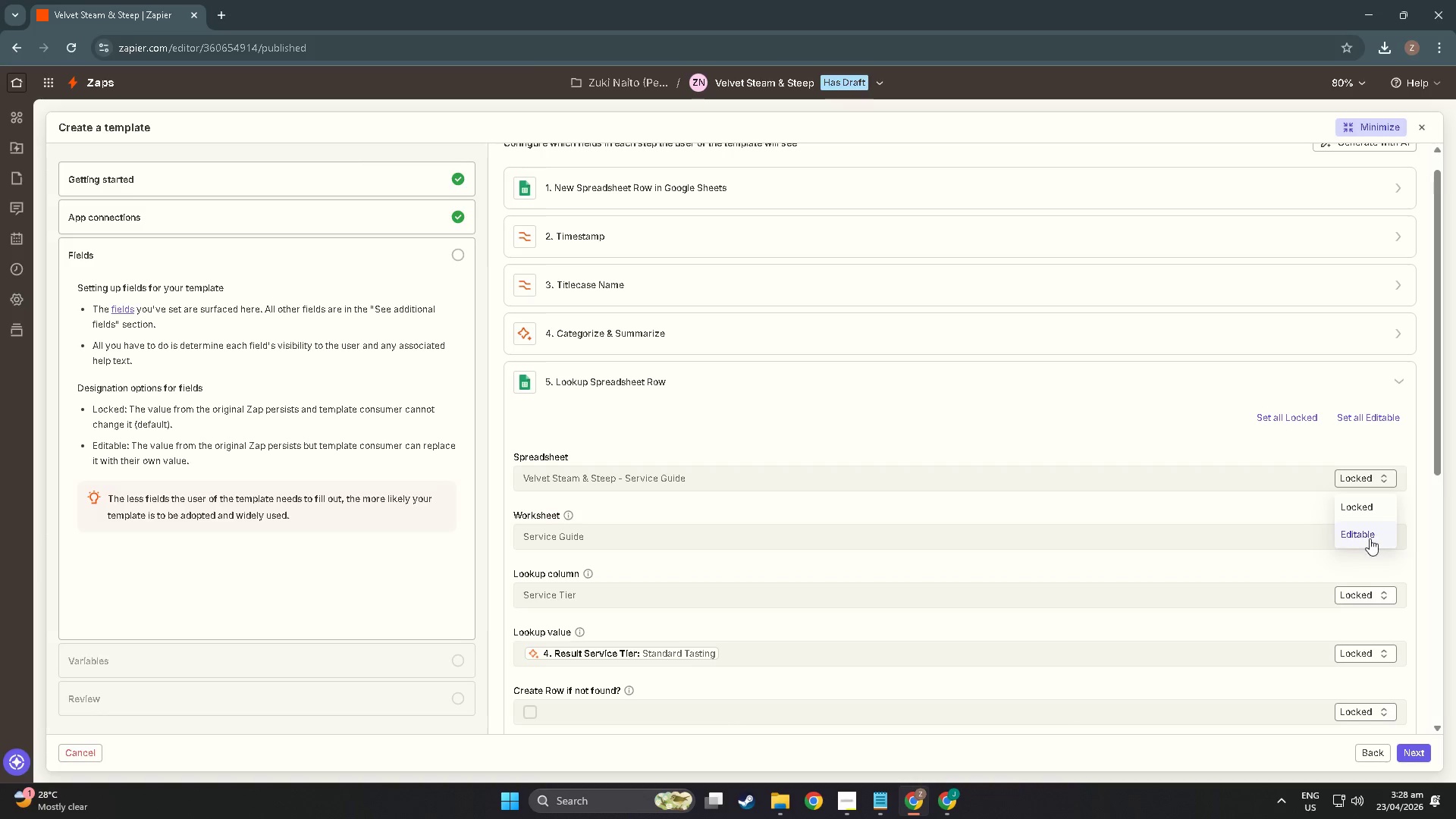 
left_click([1370, 536])
 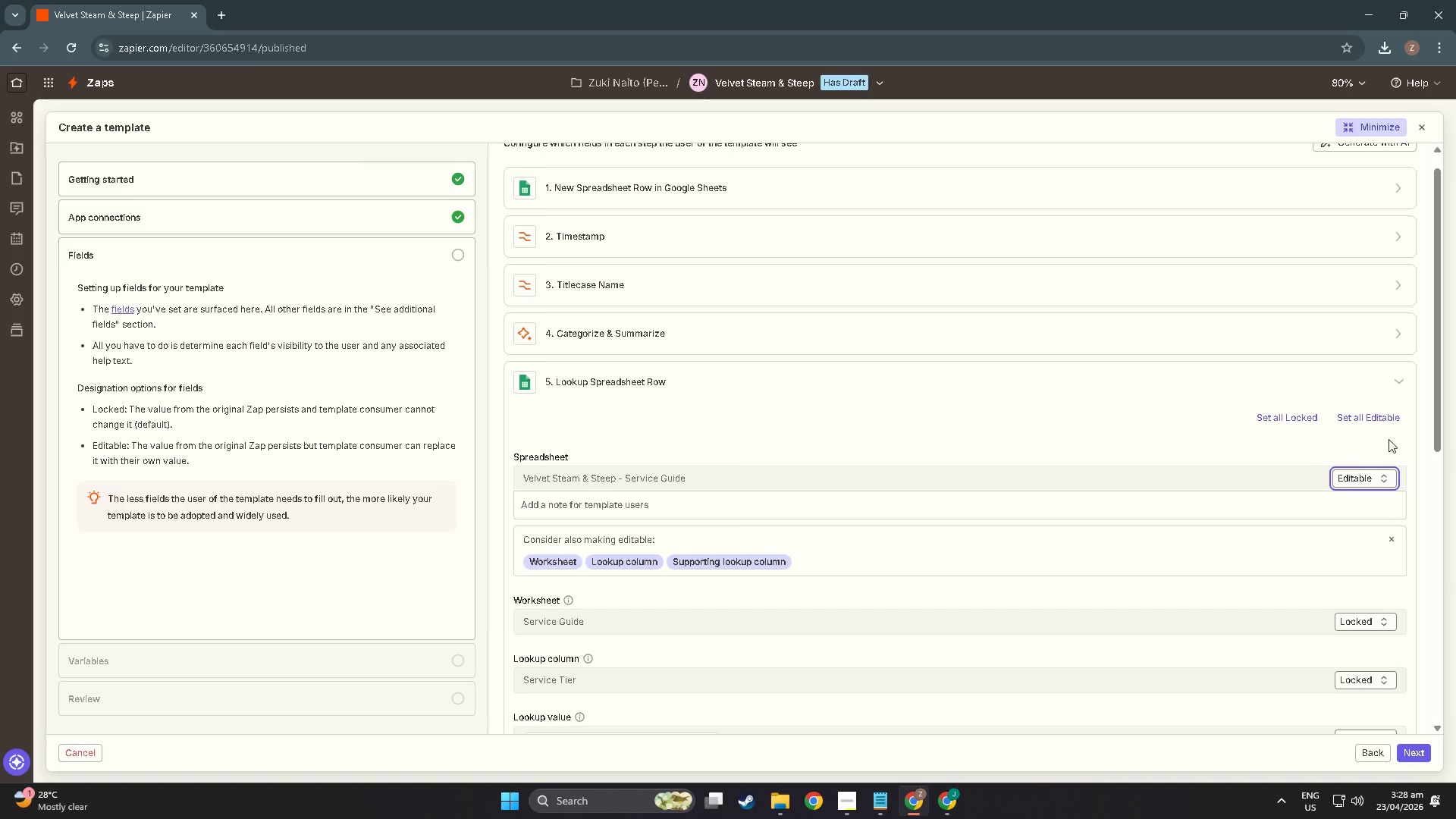 
scroll: coordinate [1392, 441], scroll_direction: down, amount: 3.0
 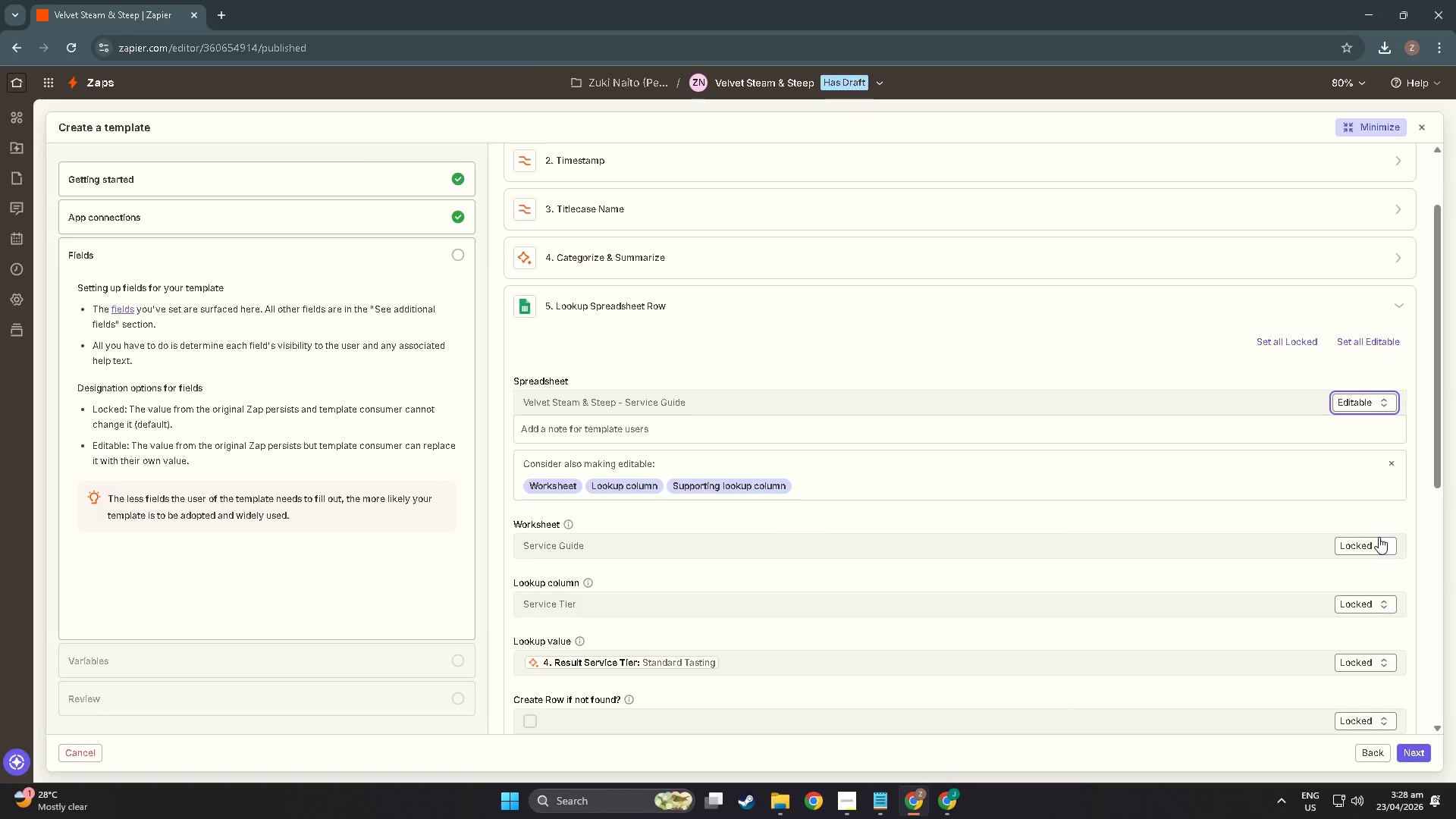 
left_click([1379, 545])
 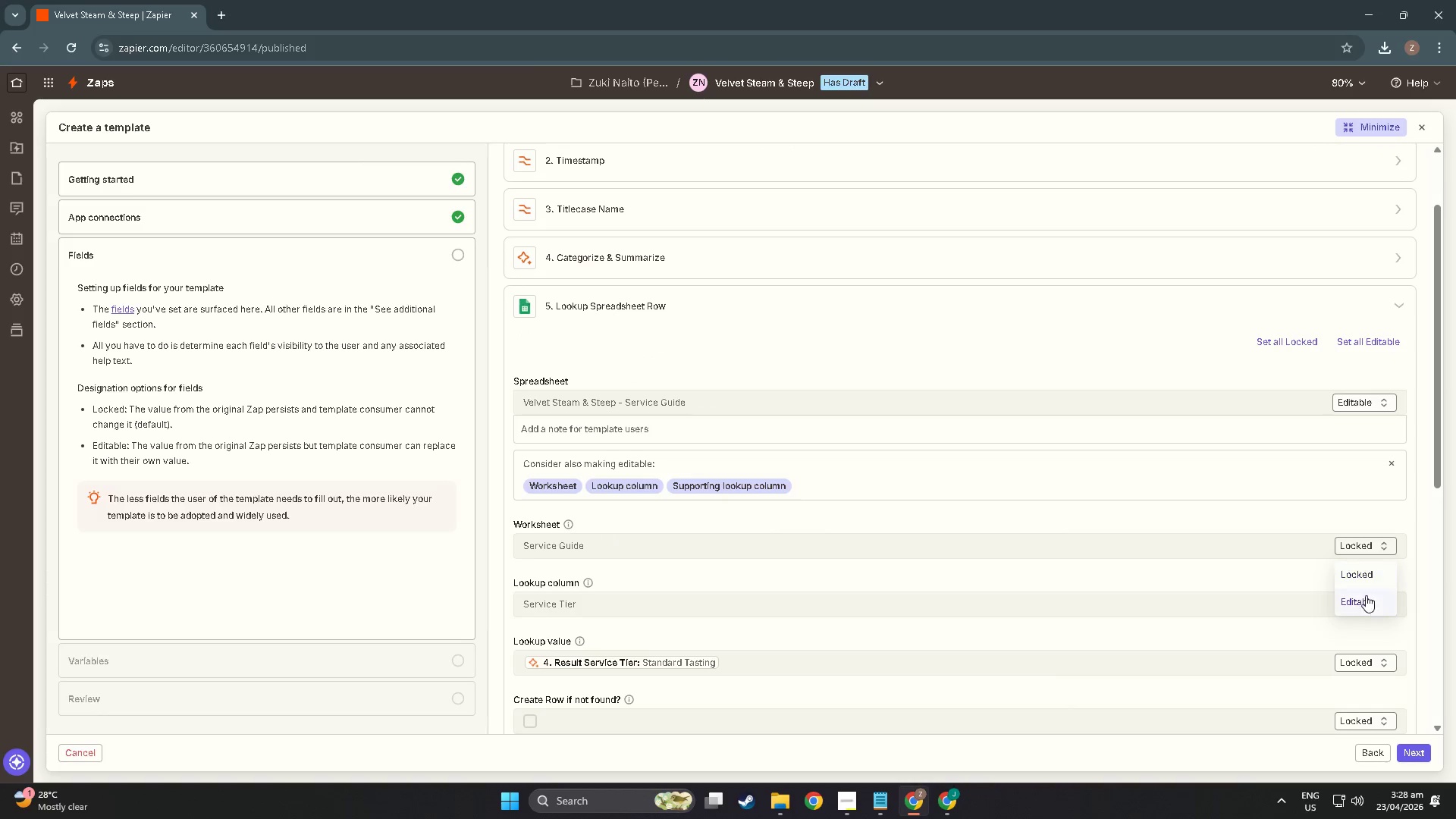 
left_click([1364, 601])
 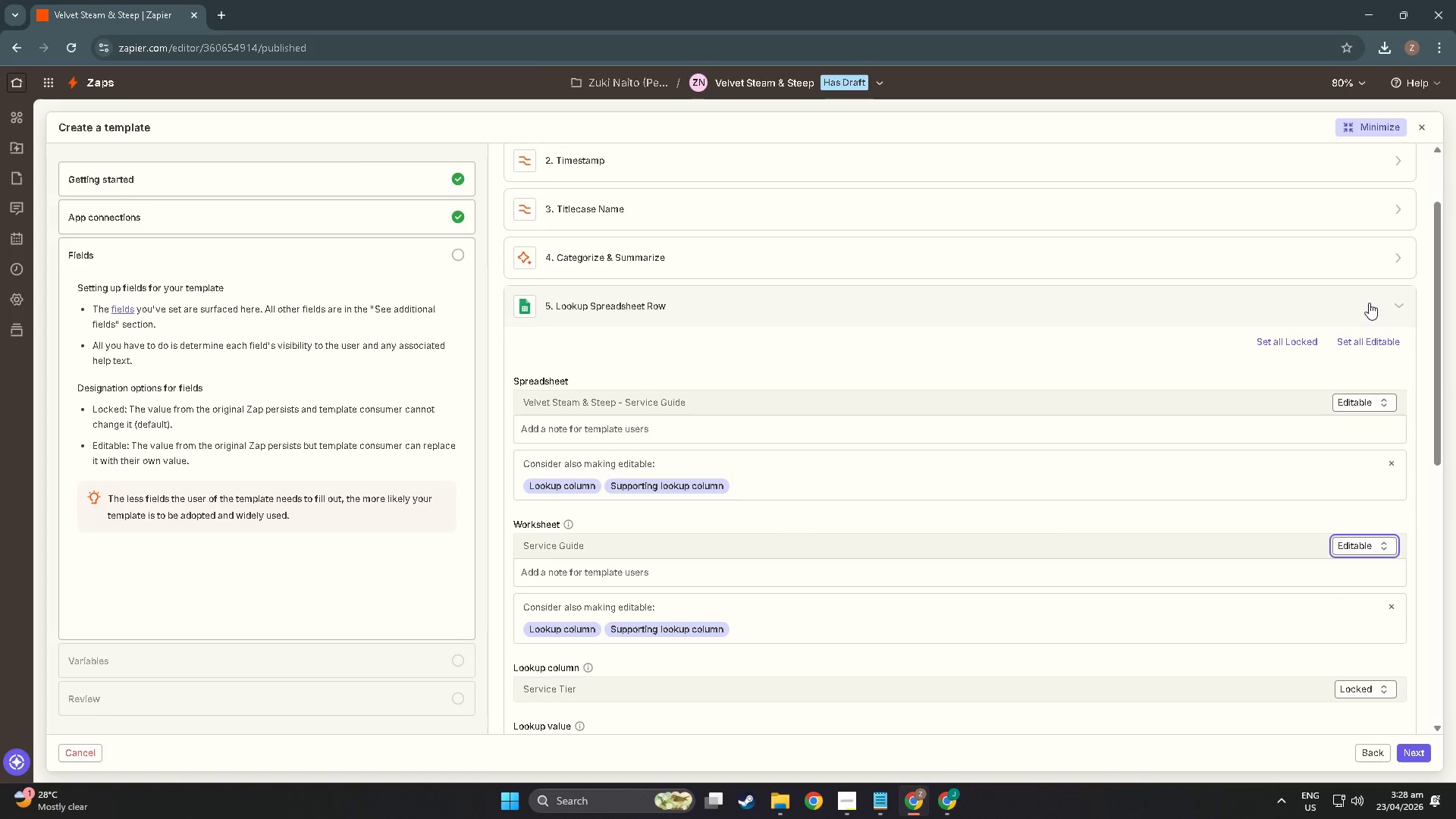 
left_click([1379, 298])
 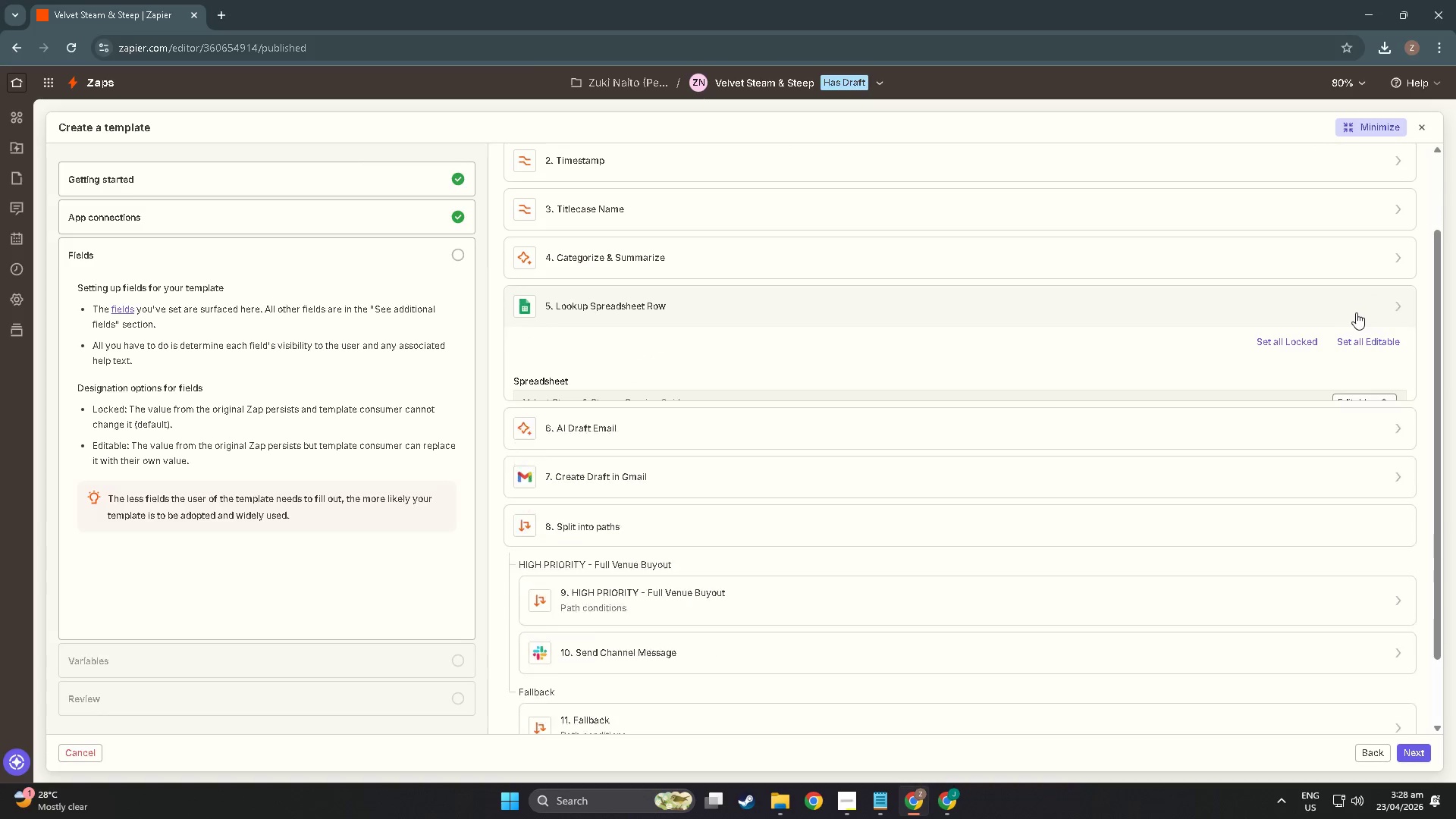 
scroll: coordinate [874, 507], scroll_direction: down, amount: 13.0
 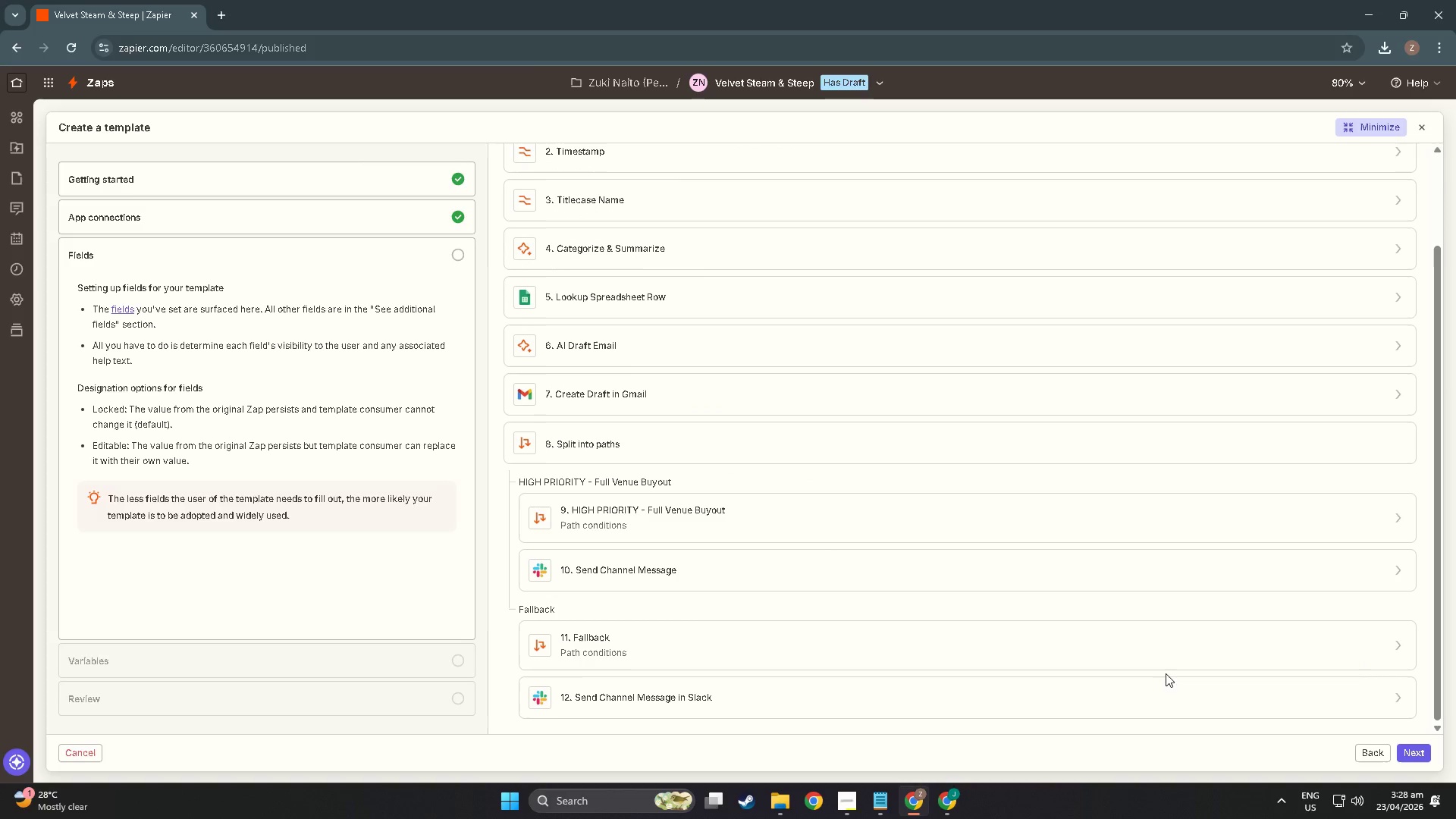 
left_click([1169, 685])
 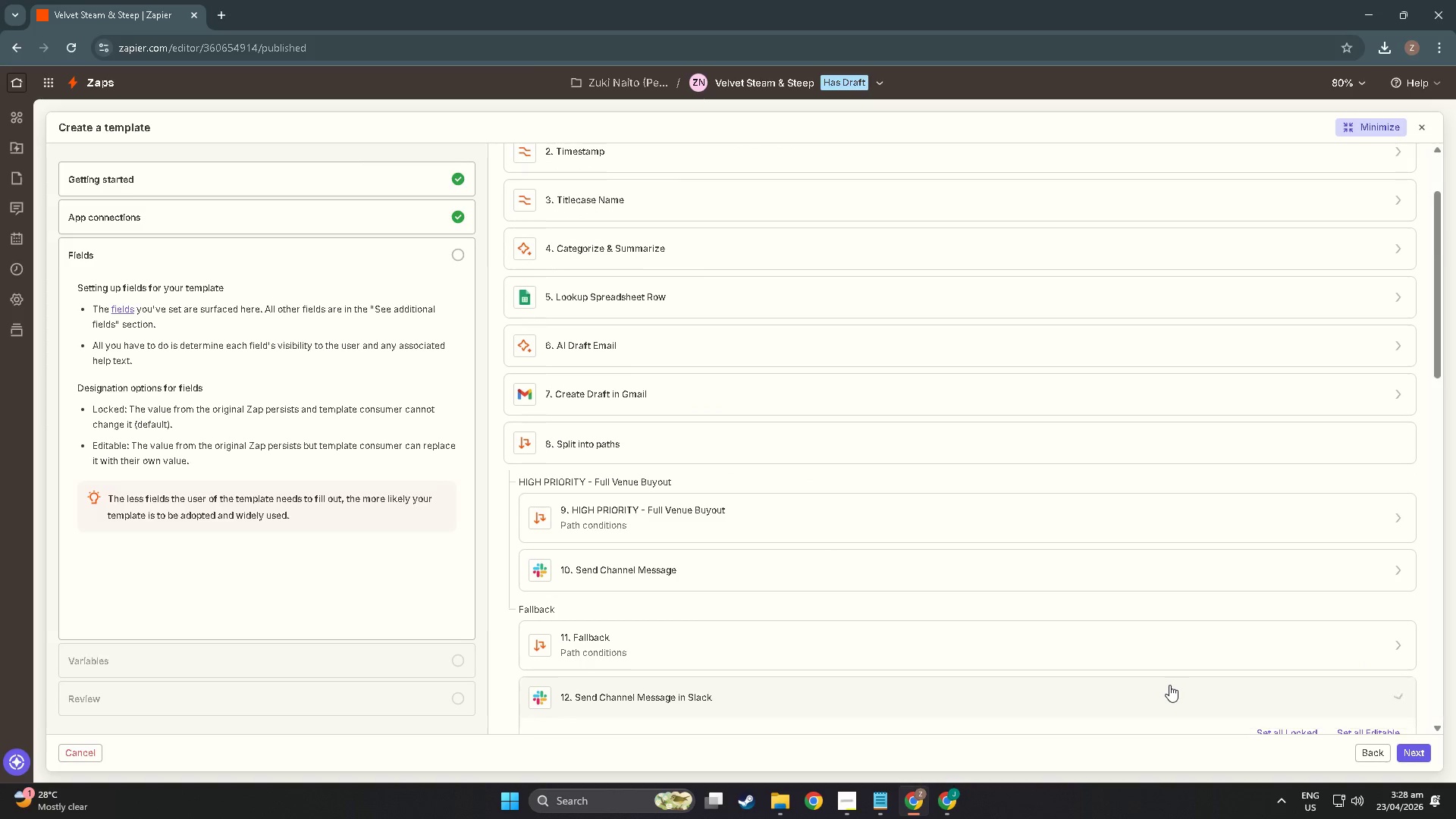 
scroll: coordinate [1109, 635], scroll_direction: down, amount: 9.0
 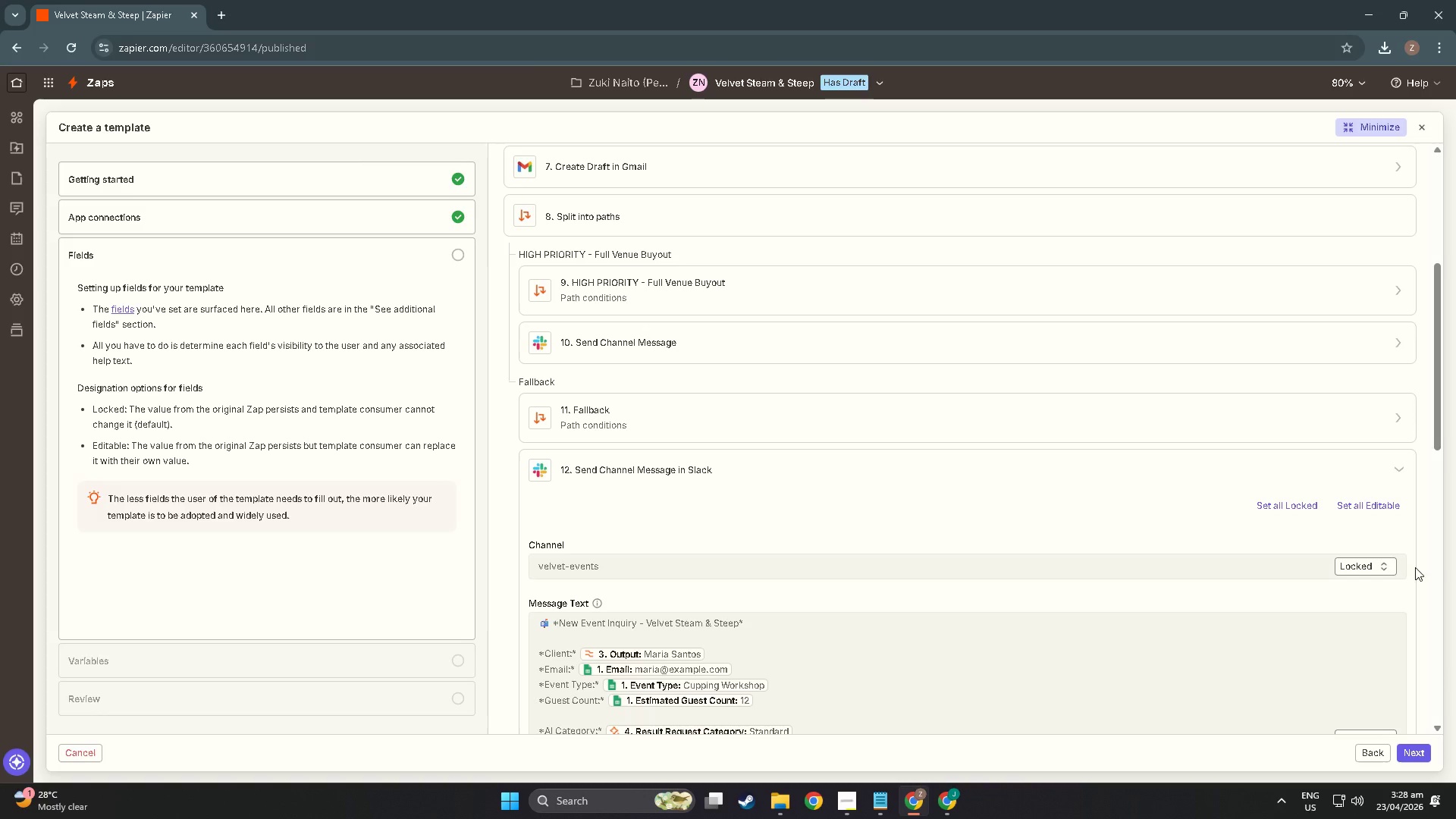 
left_click([1384, 565])
 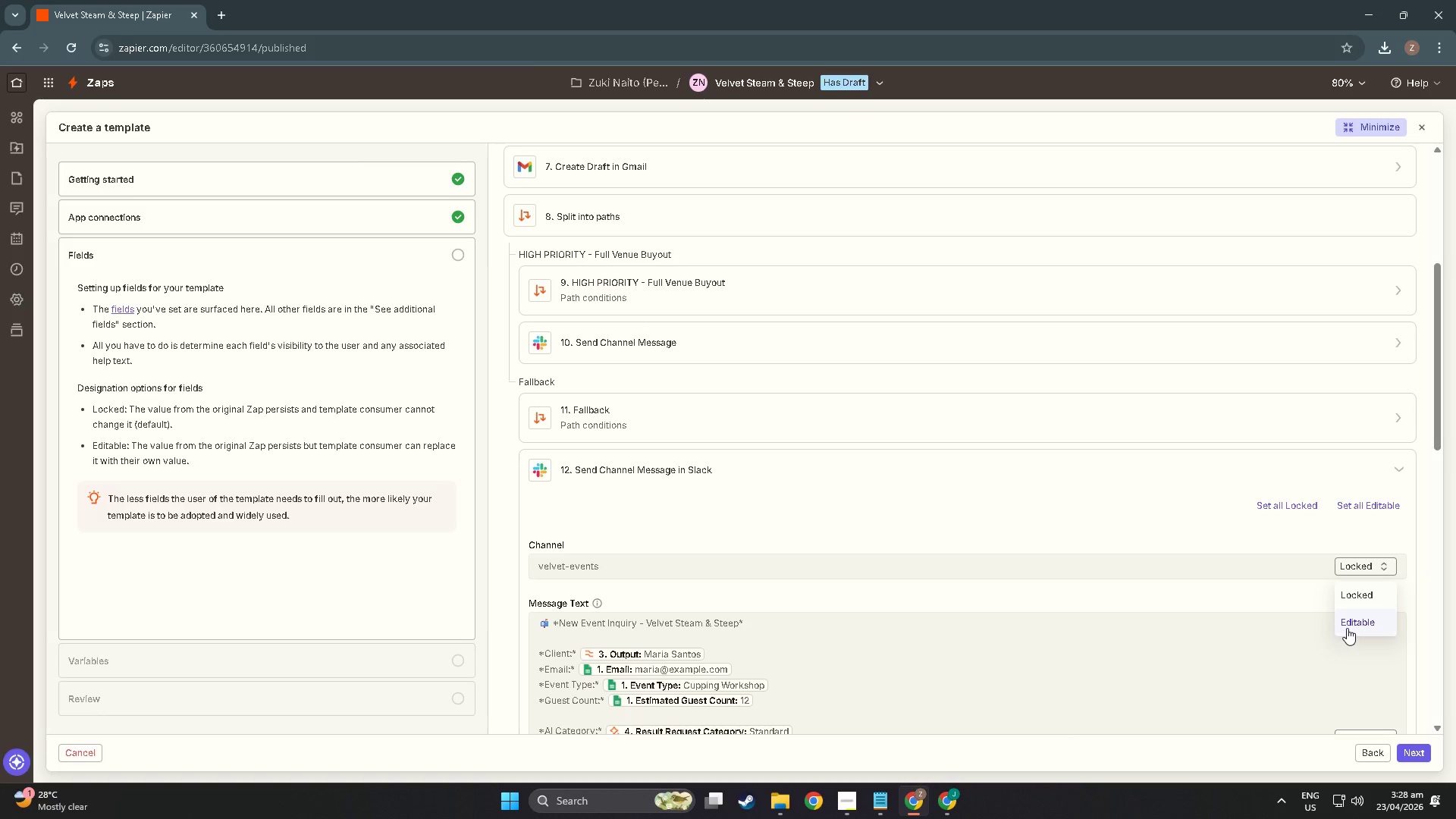 
left_click([1348, 627])
 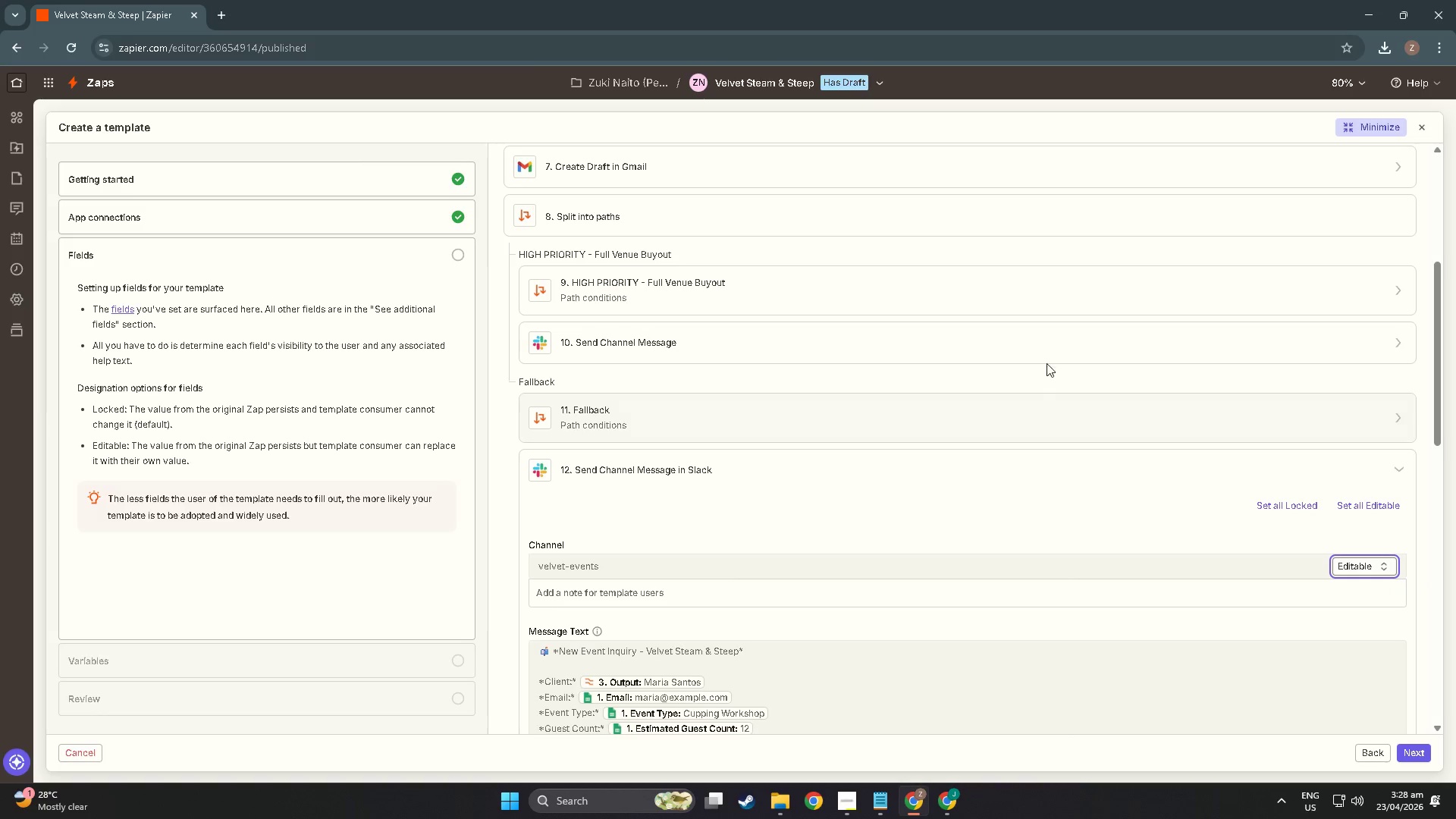 
left_click([1040, 340])
 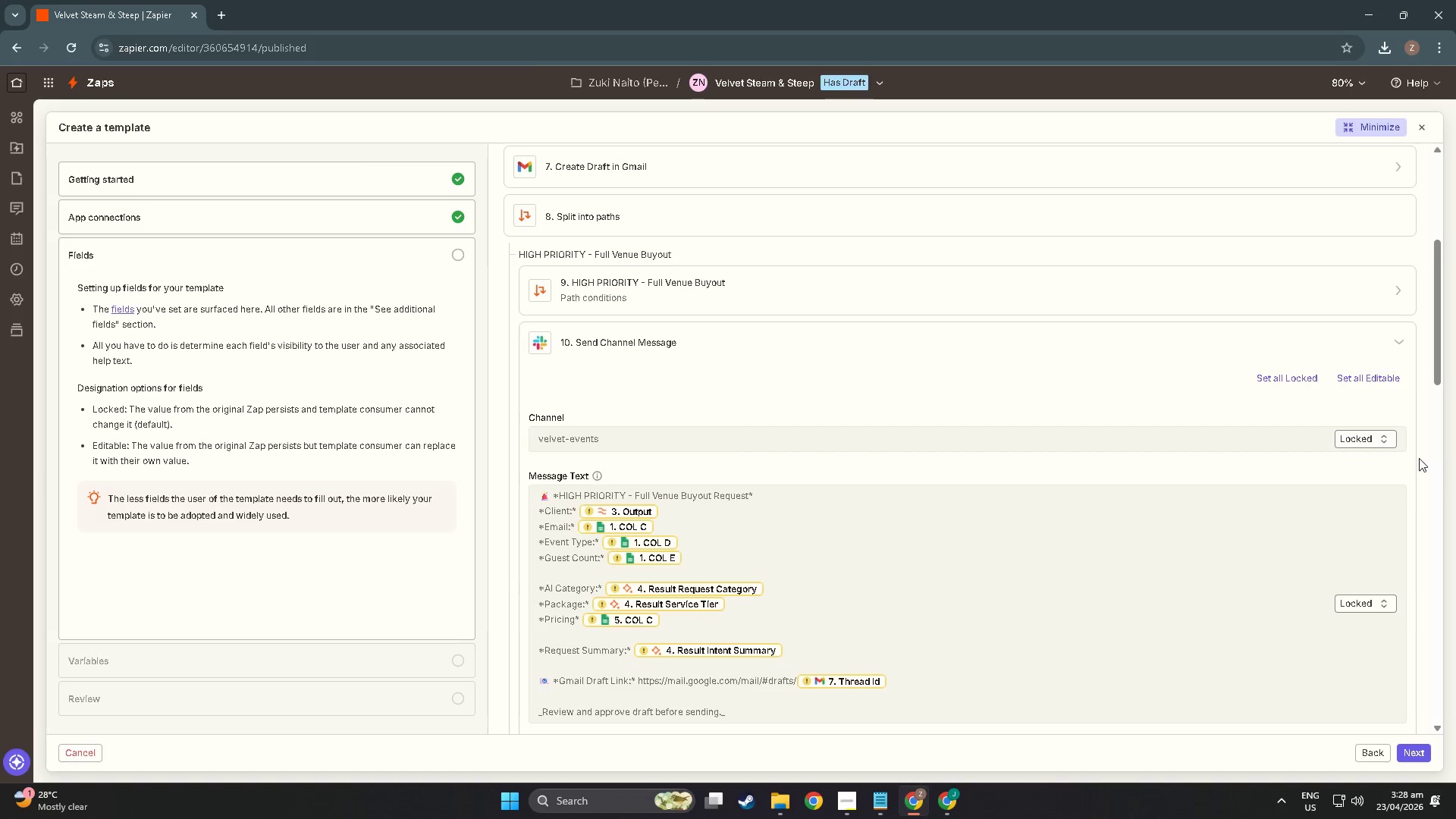 
left_click([1352, 442])
 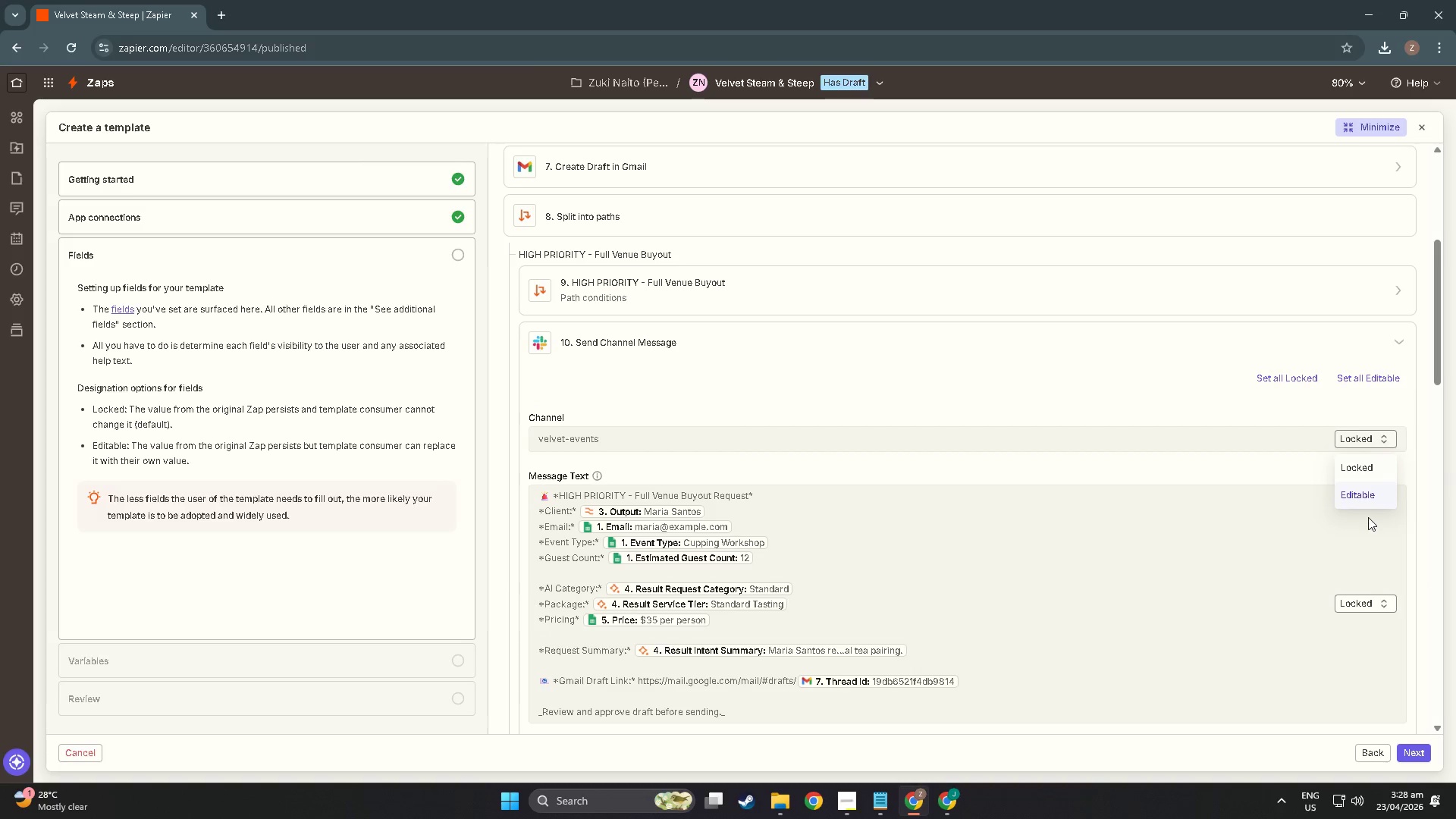 
left_click([1363, 499])
 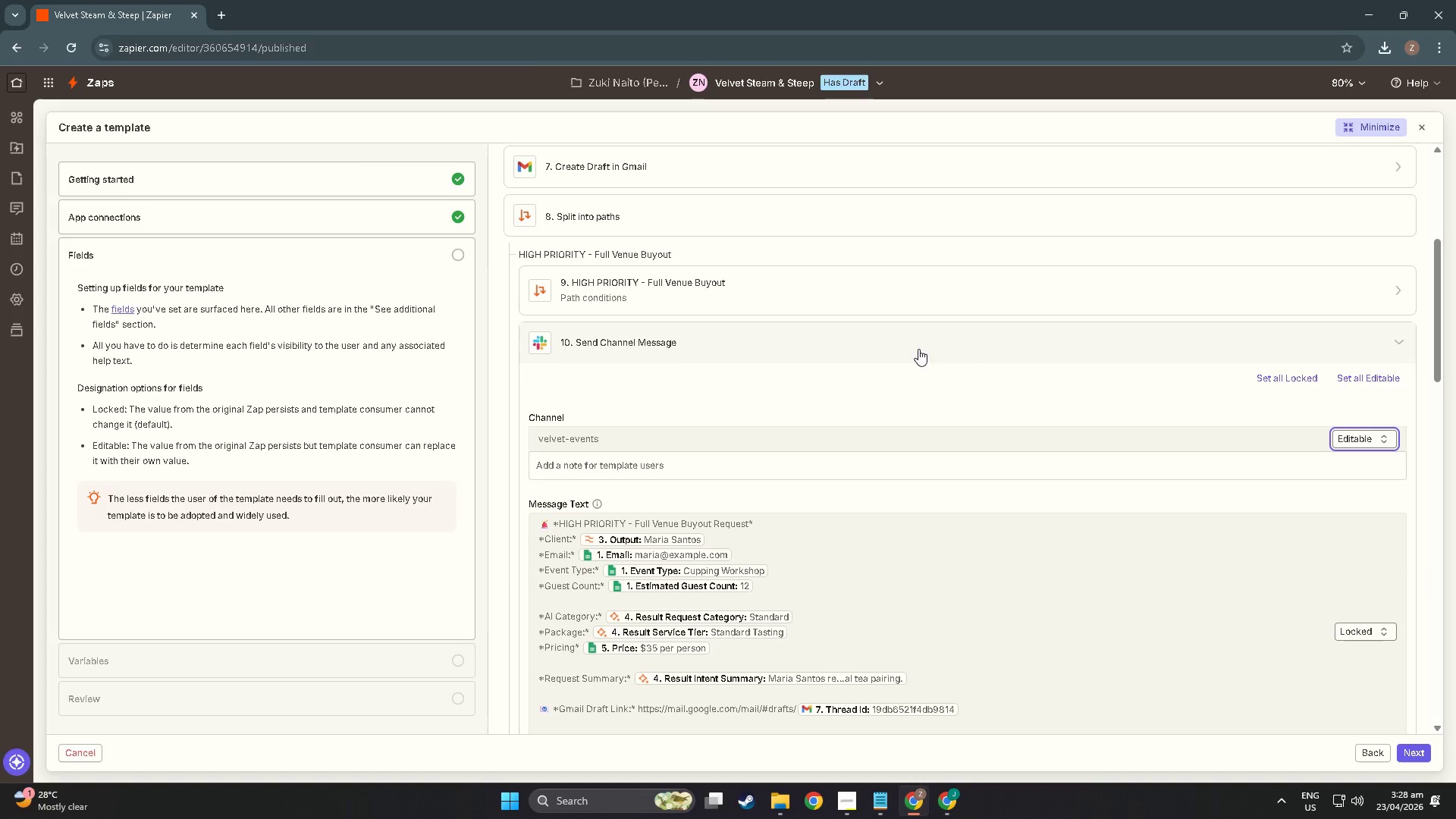 
left_click([918, 349])
 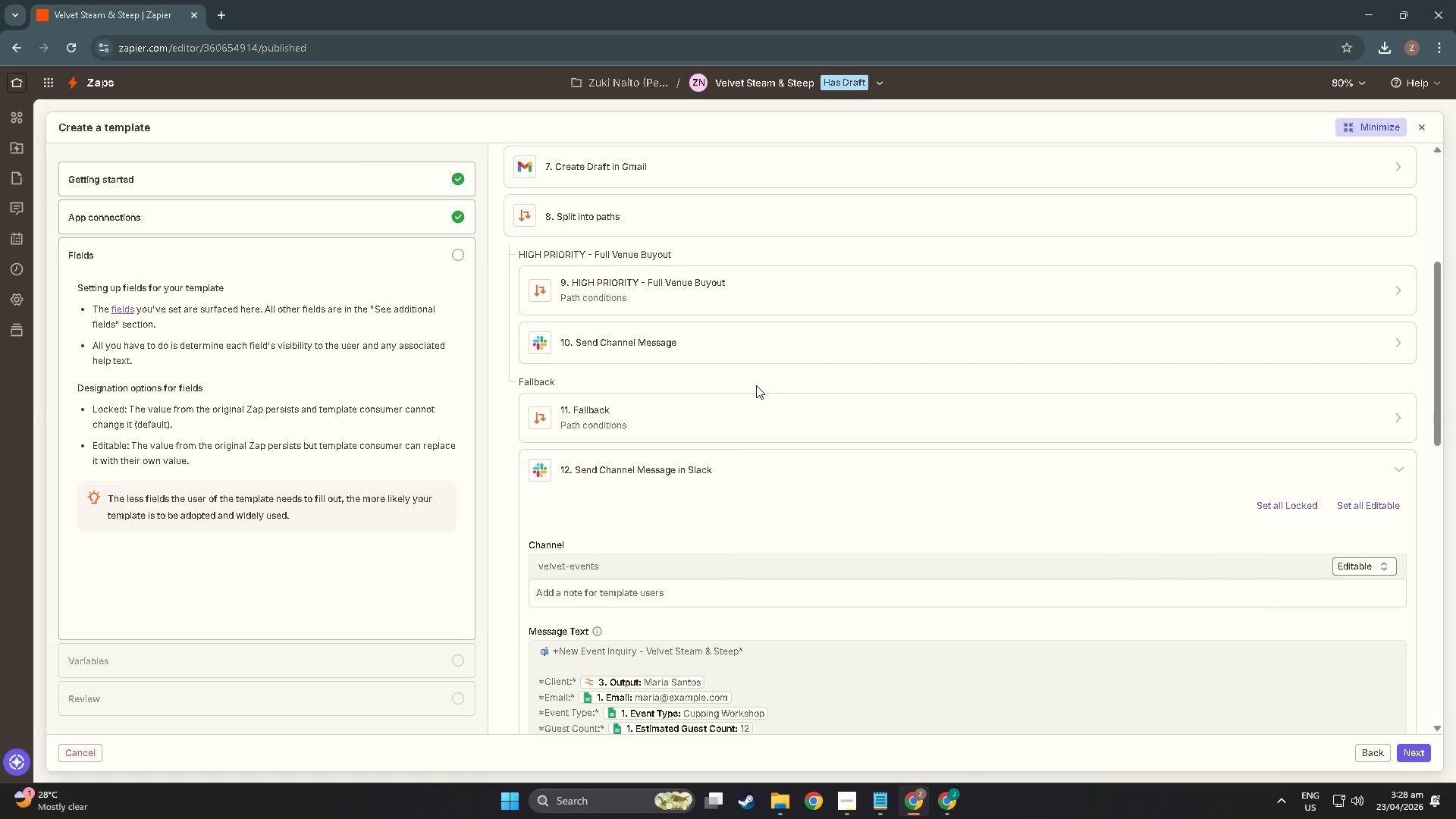 
left_click([711, 482])
 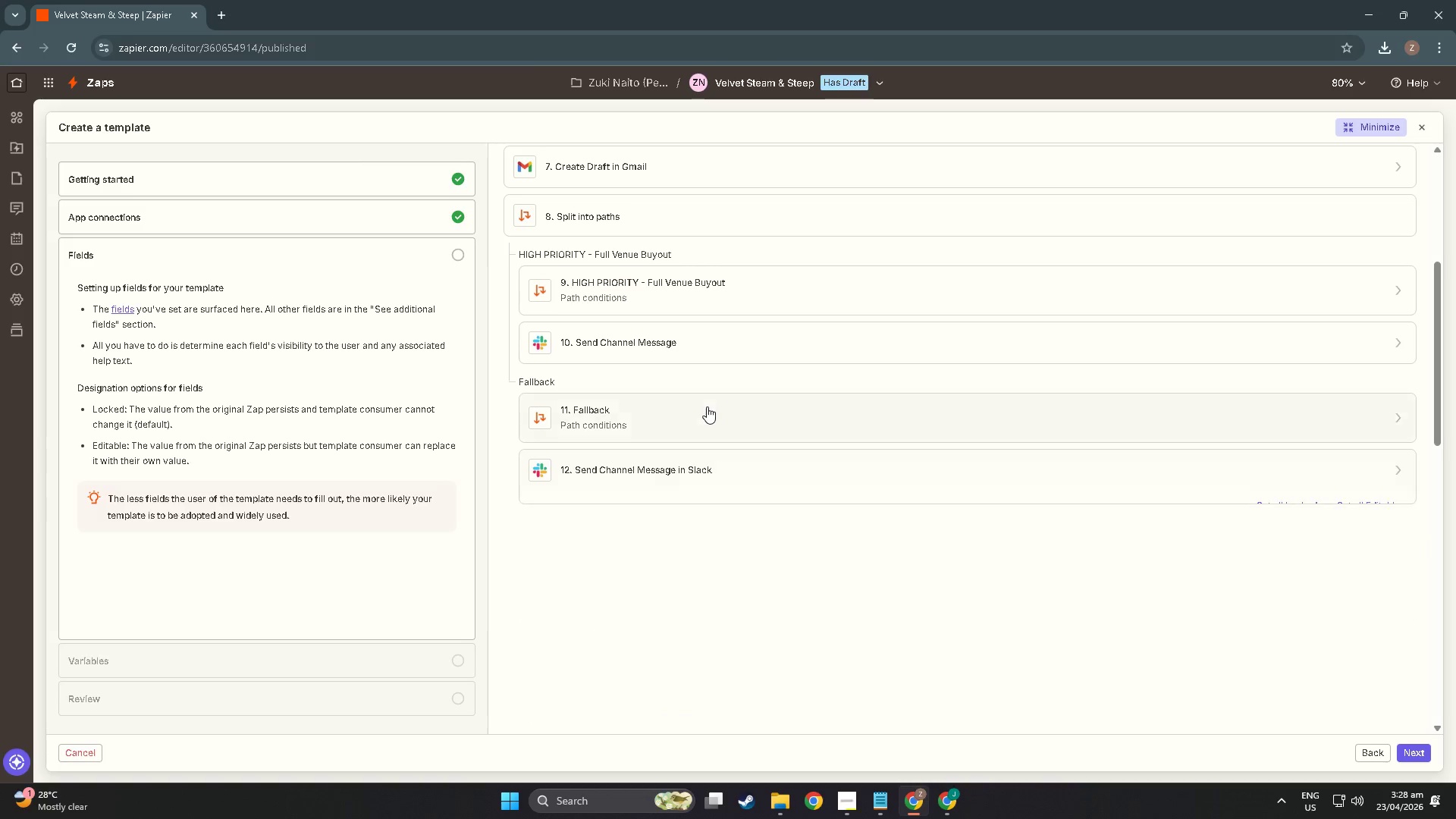 
scroll: coordinate [696, 390], scroll_direction: up, amount: 7.0
 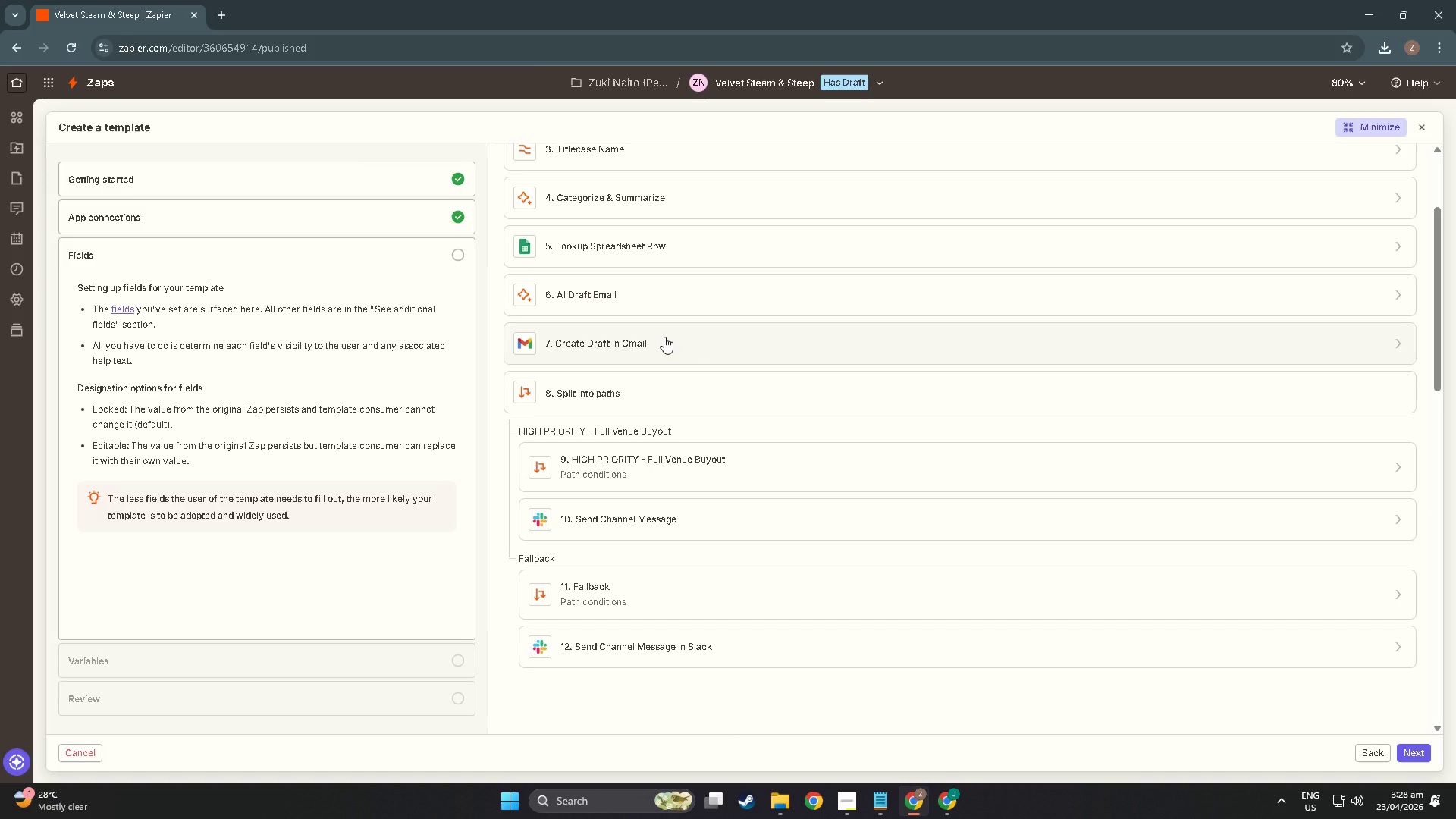 
left_click([664, 337])
 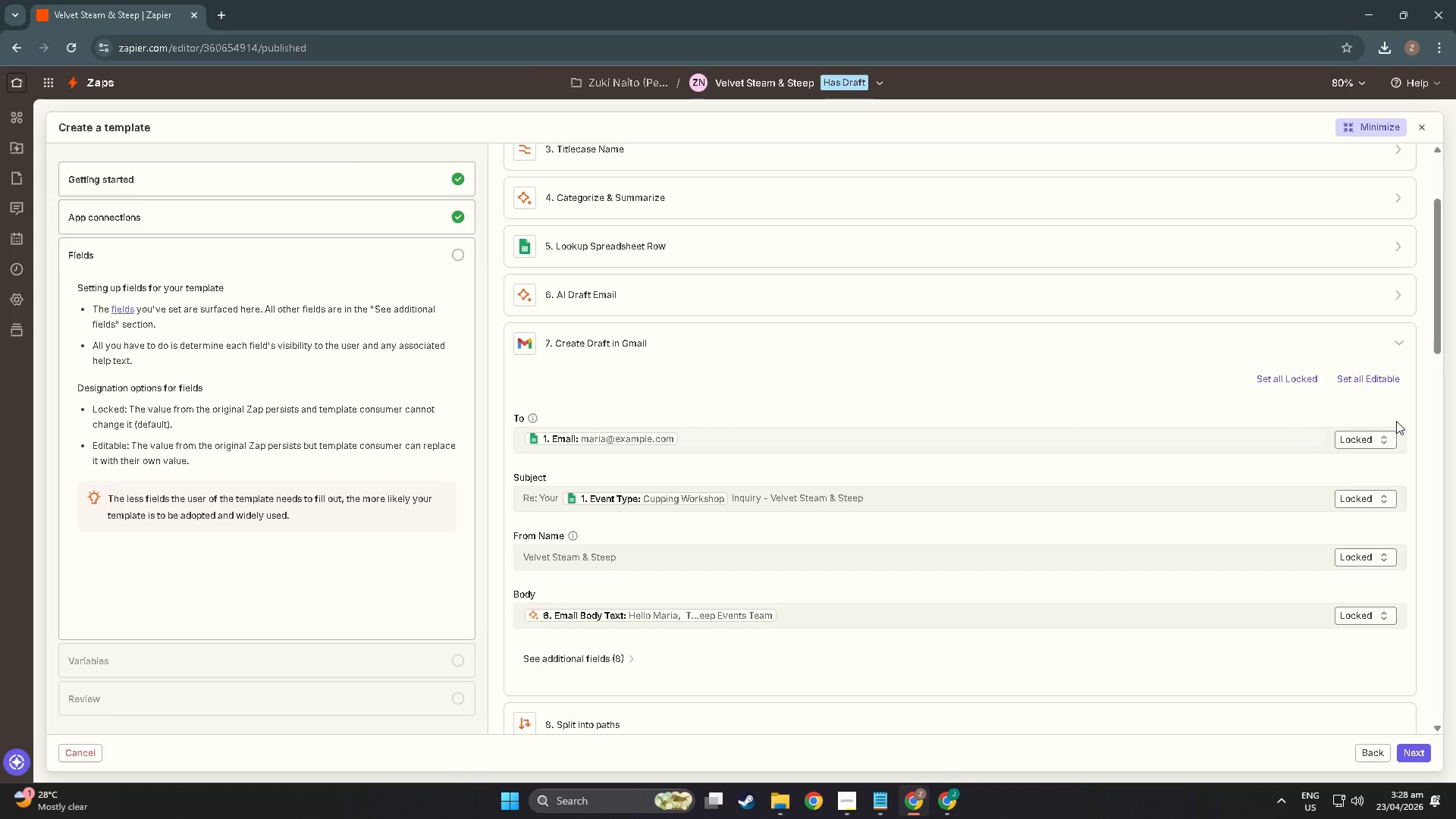 
left_click([1381, 435])
 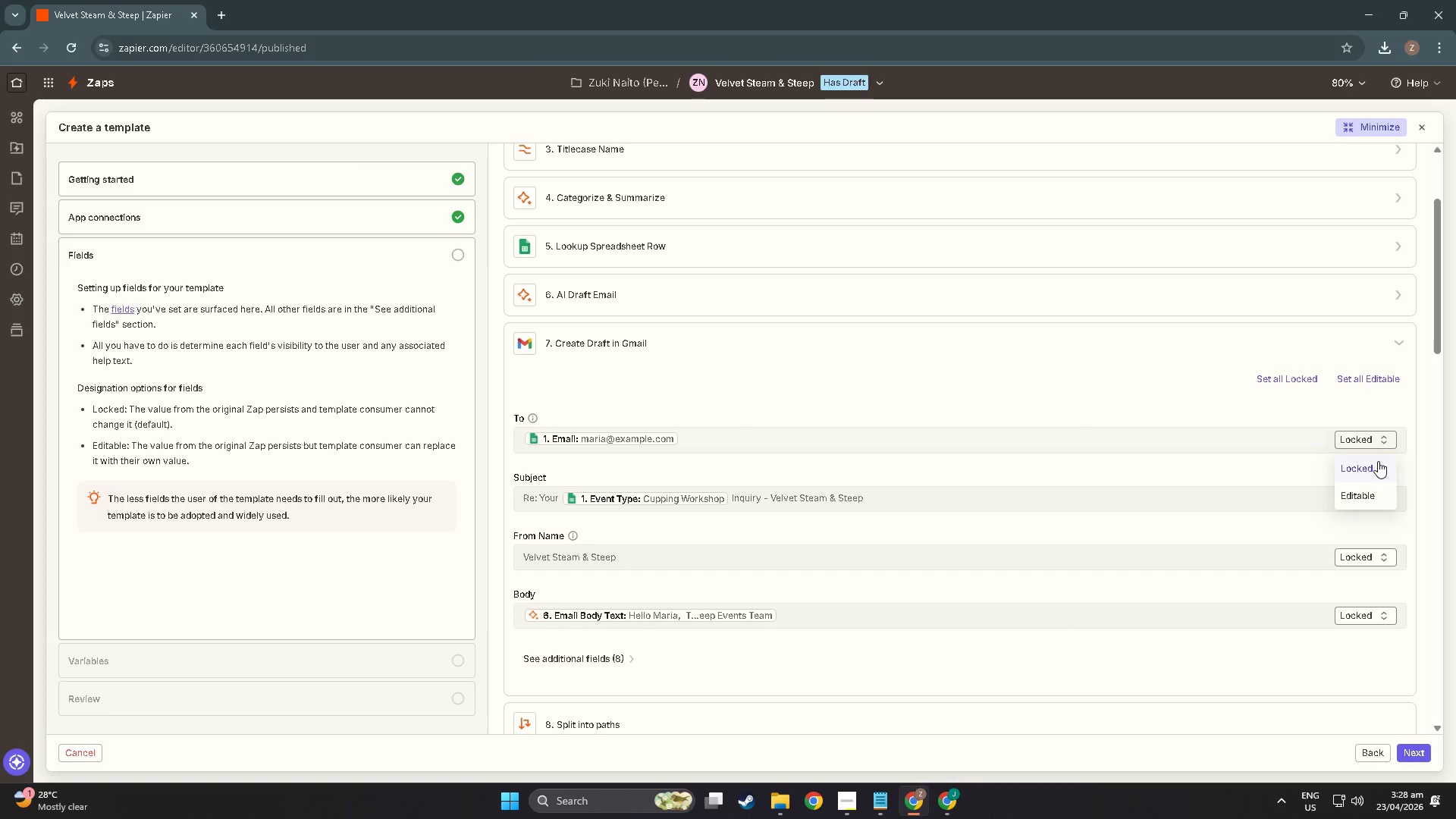 
left_click([1376, 491])
 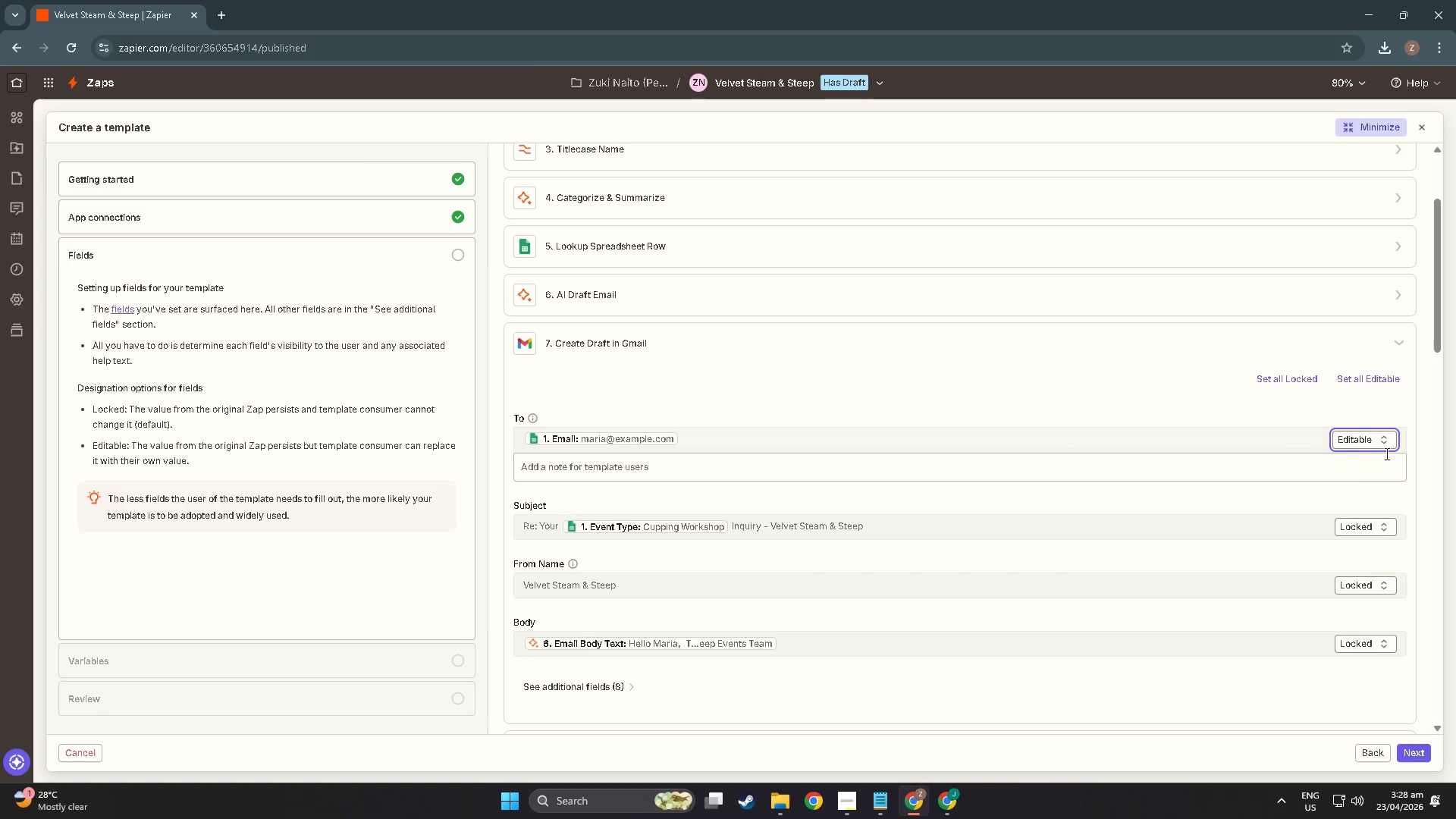 
left_click([1353, 438])
 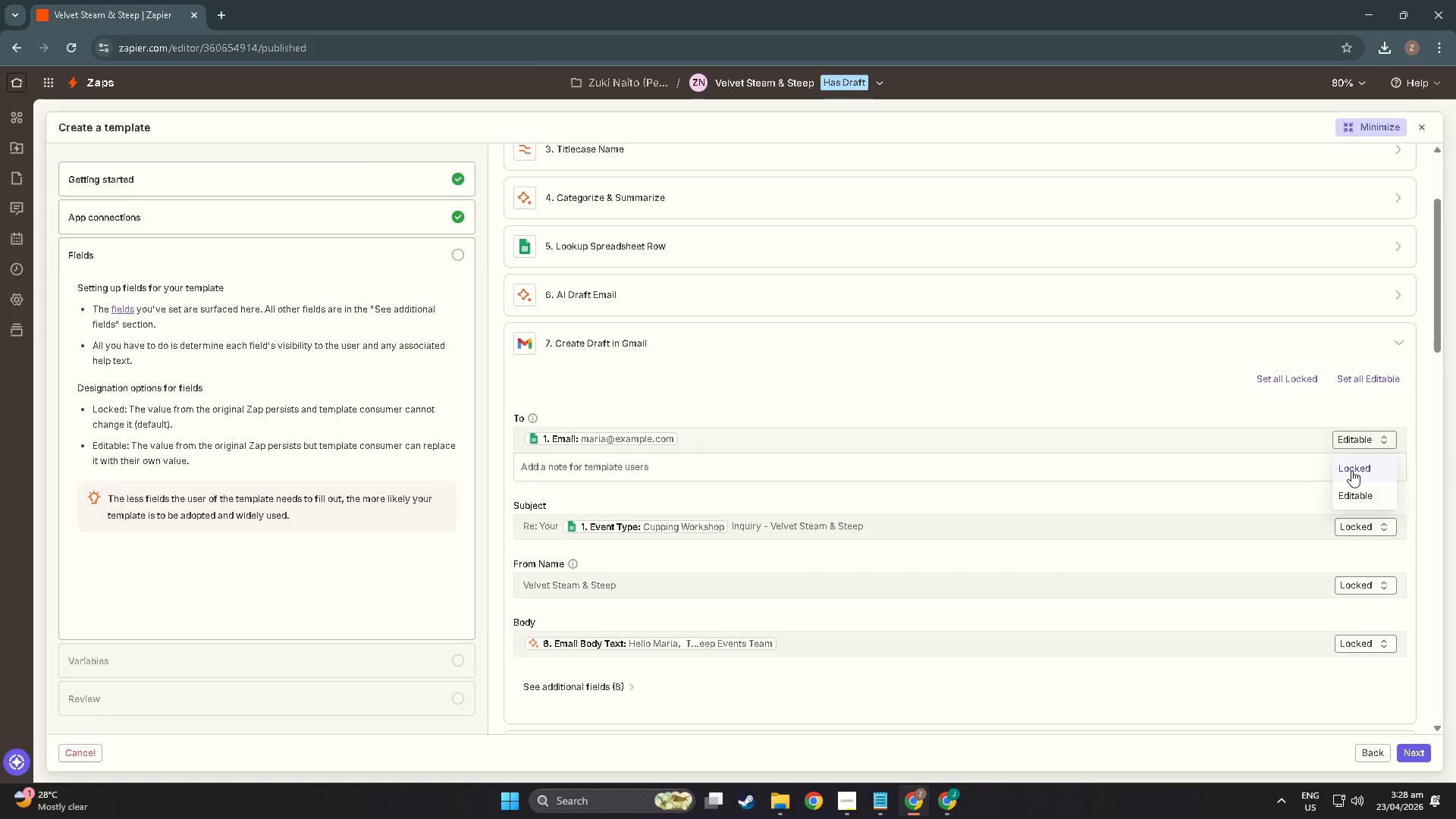 
left_click([1351, 470])
 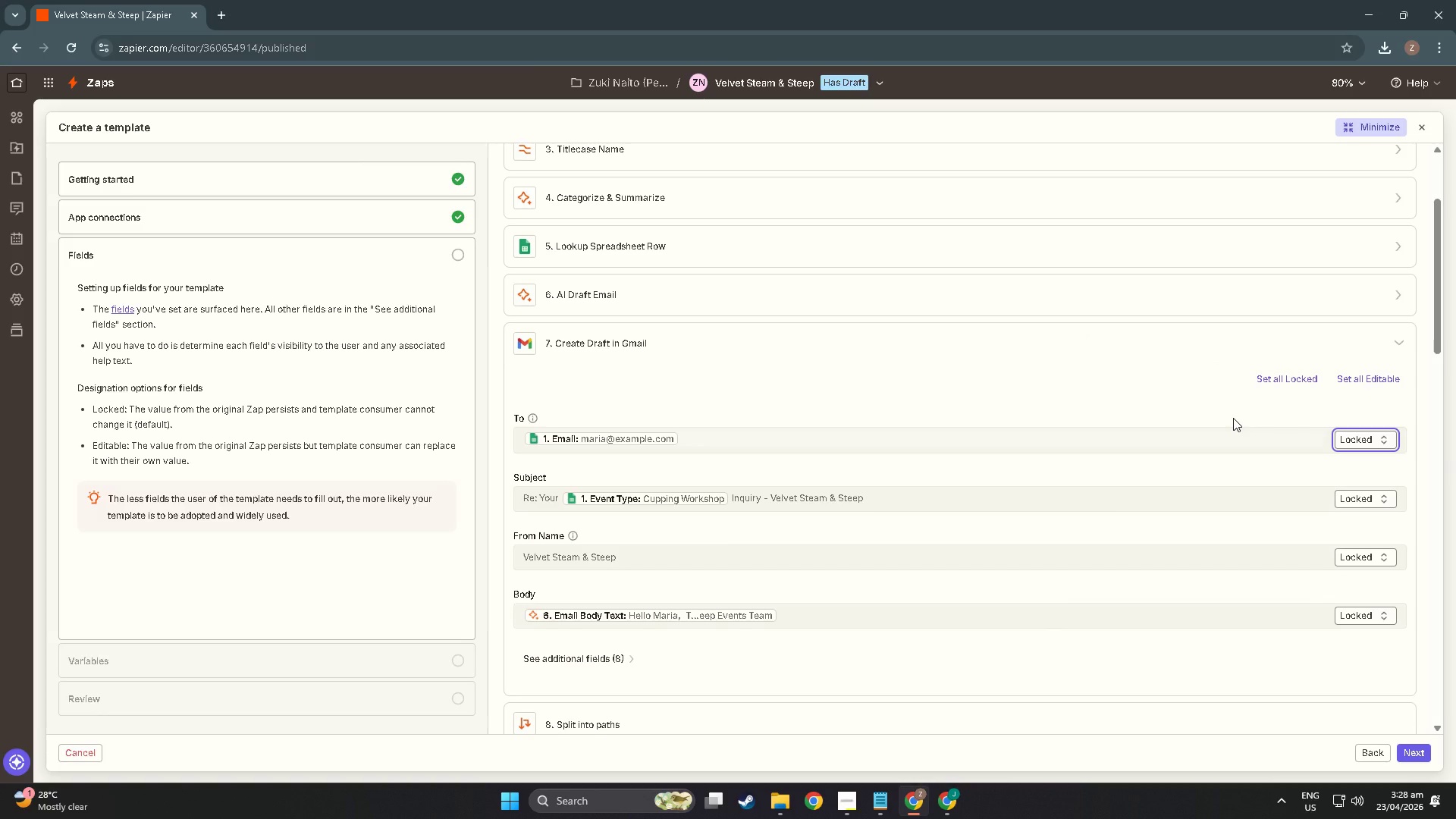 
wait(9.66)
 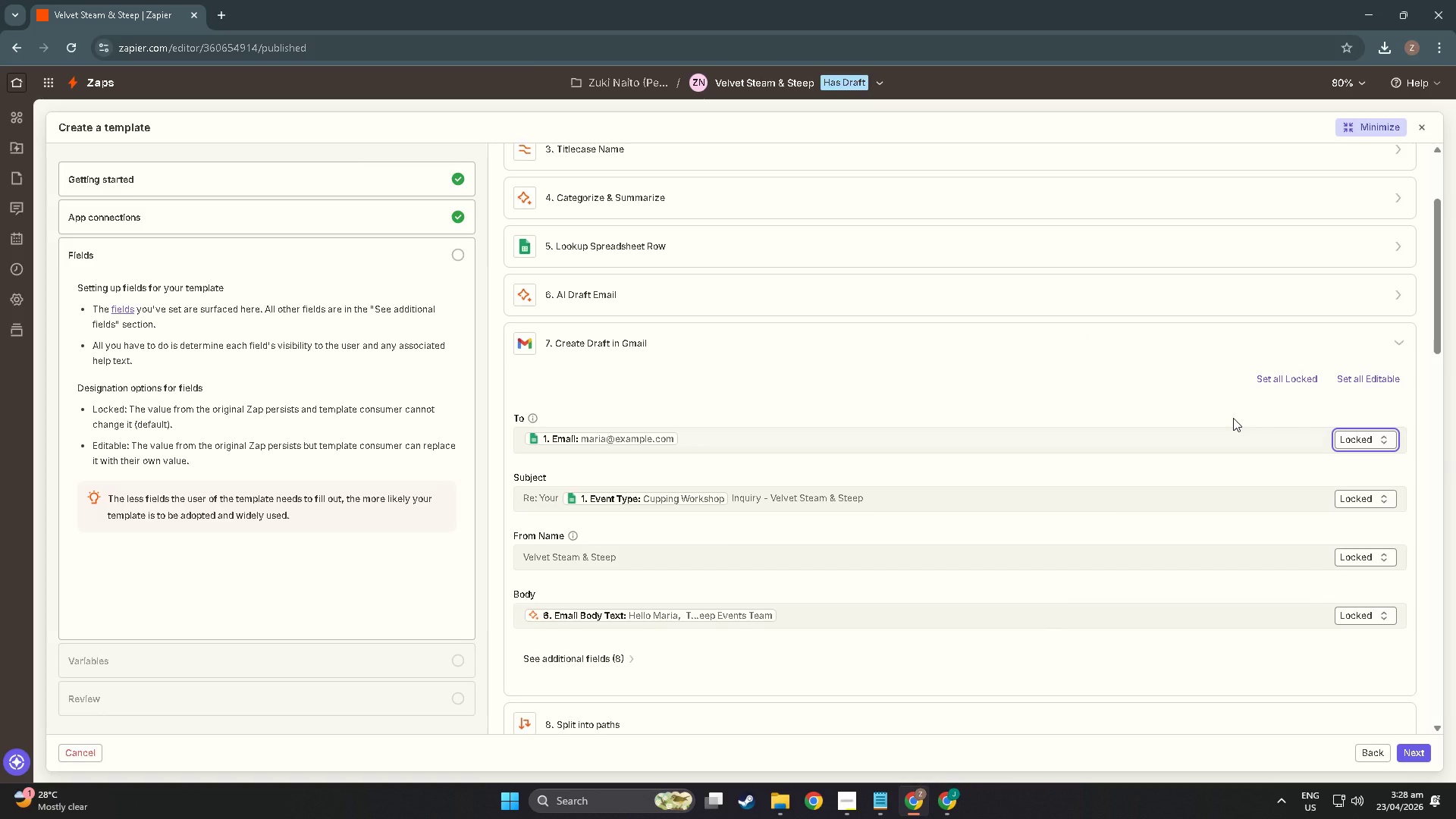 
left_click([1344, 432])
 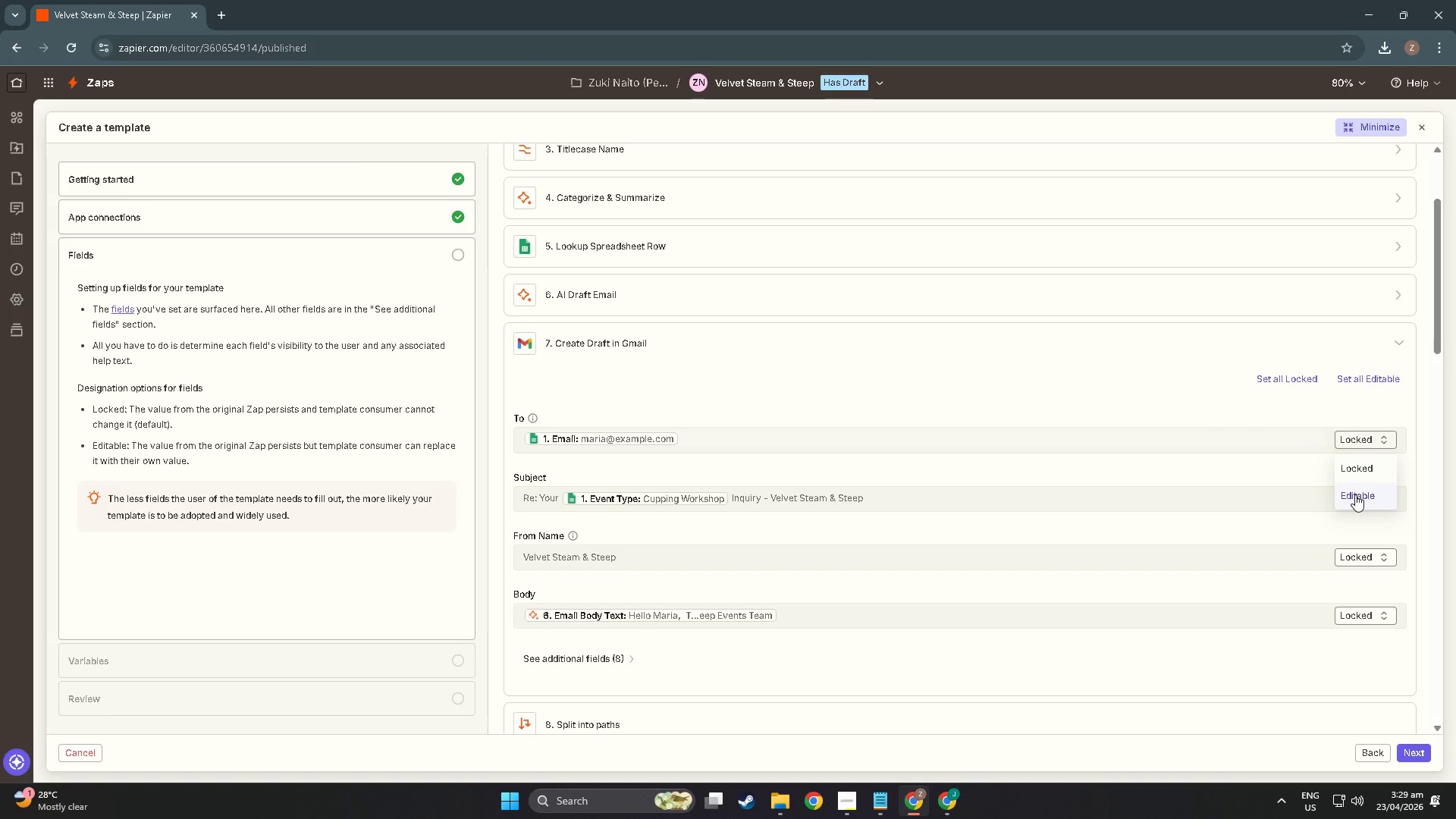 
left_click([1355, 495])
 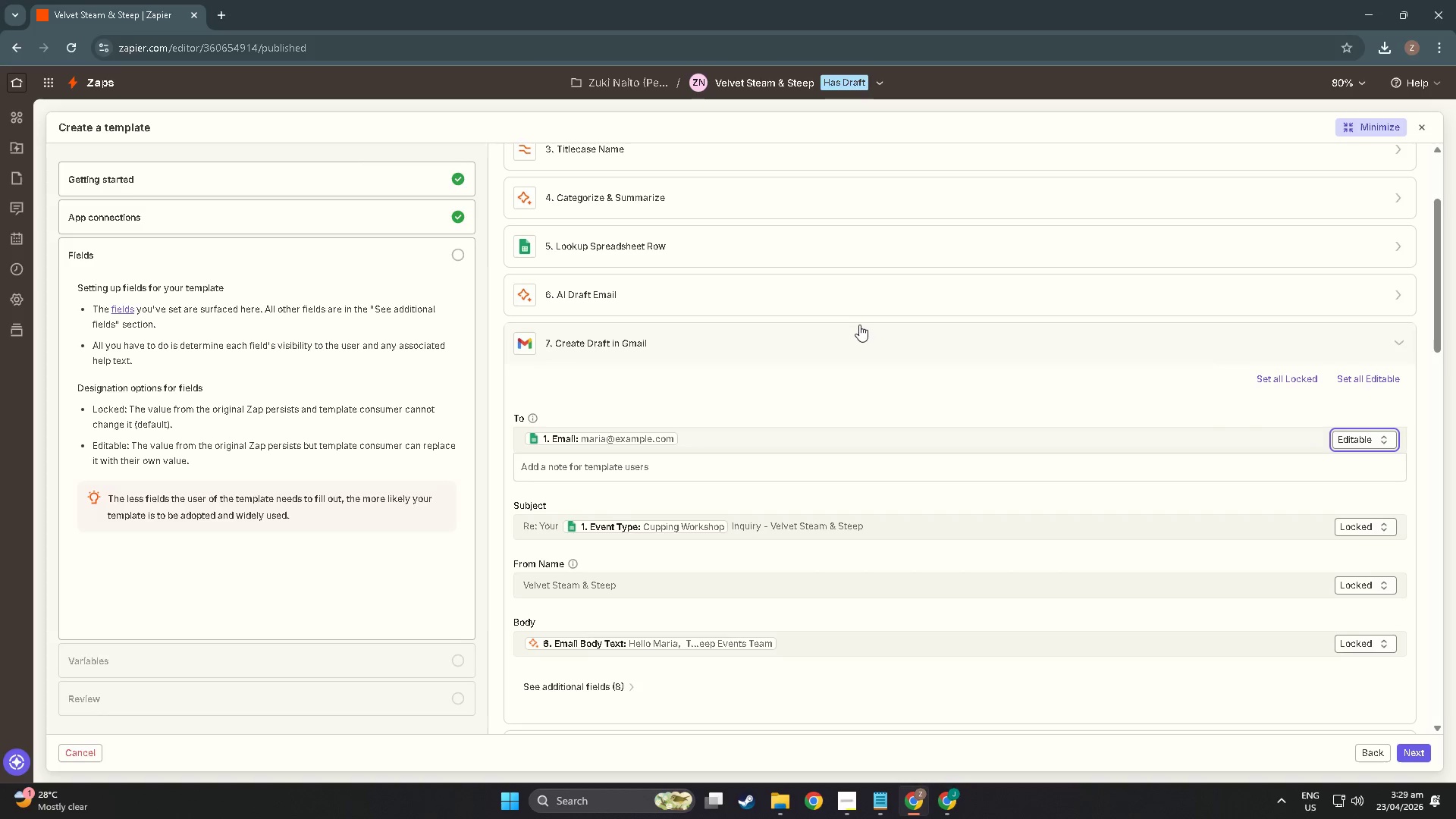 
left_click([869, 350])
 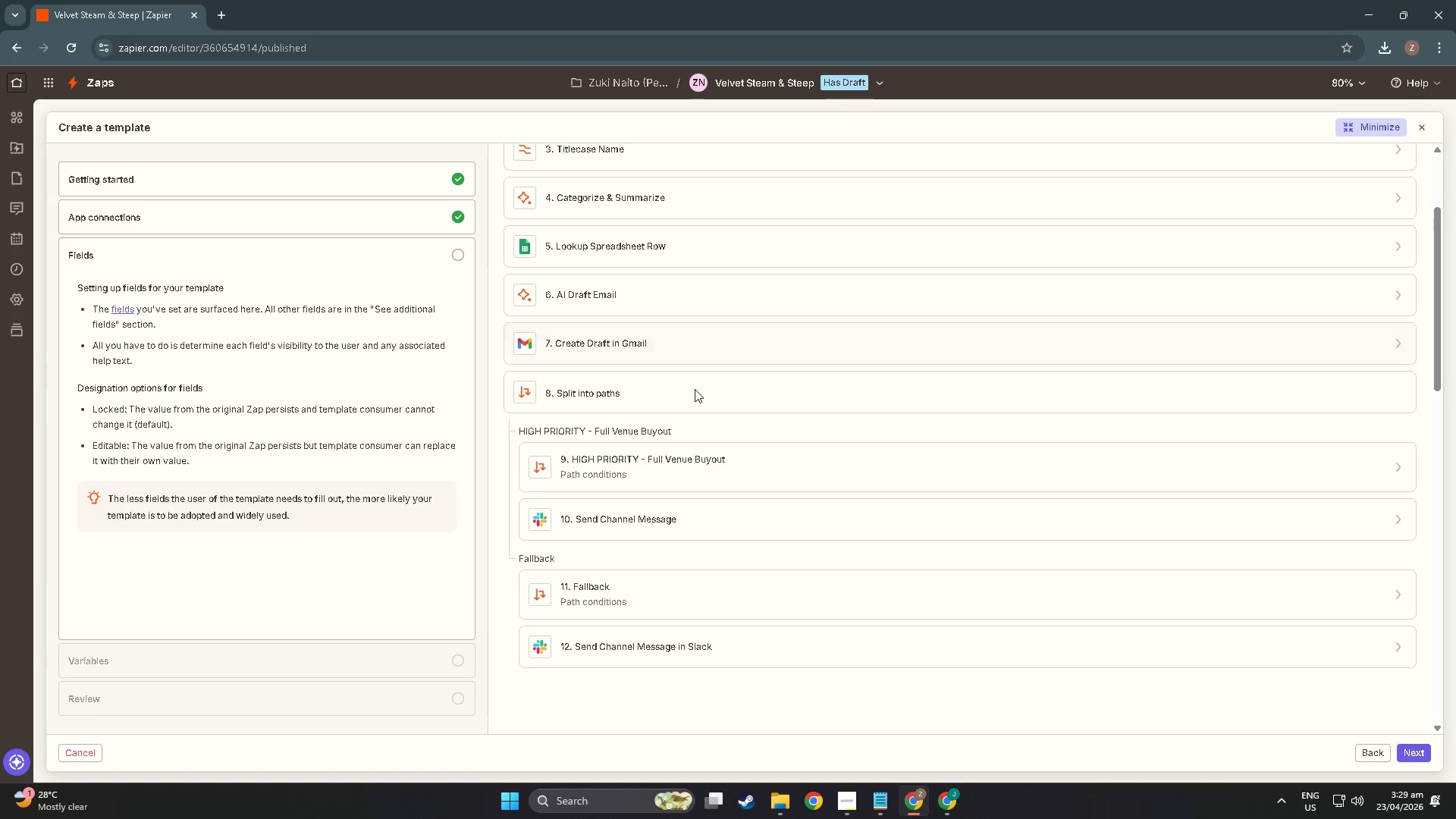 
scroll: coordinate [656, 491], scroll_direction: up, amount: 9.0
 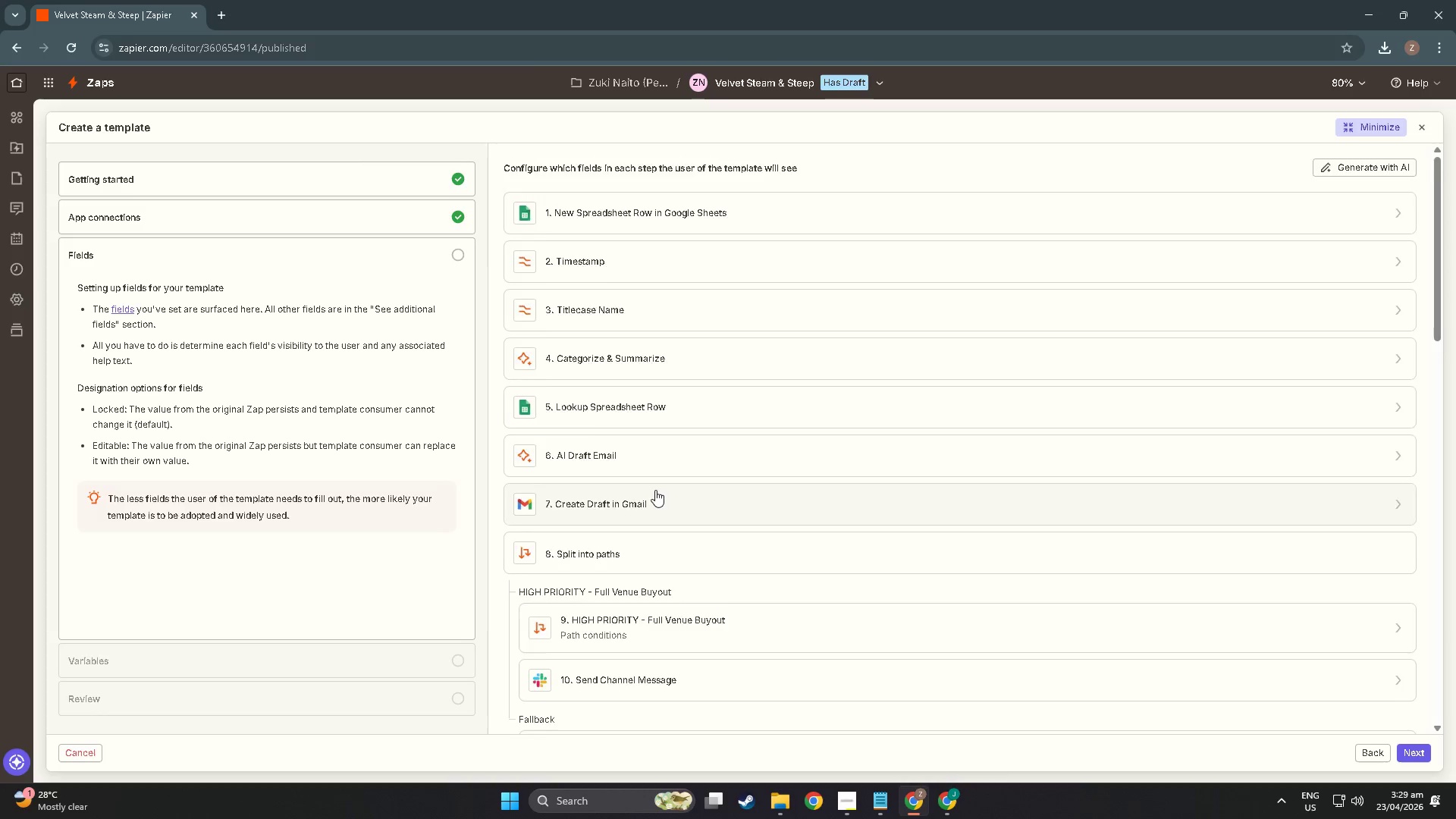 
scroll: coordinate [655, 490], scroll_direction: down, amount: 6.0
 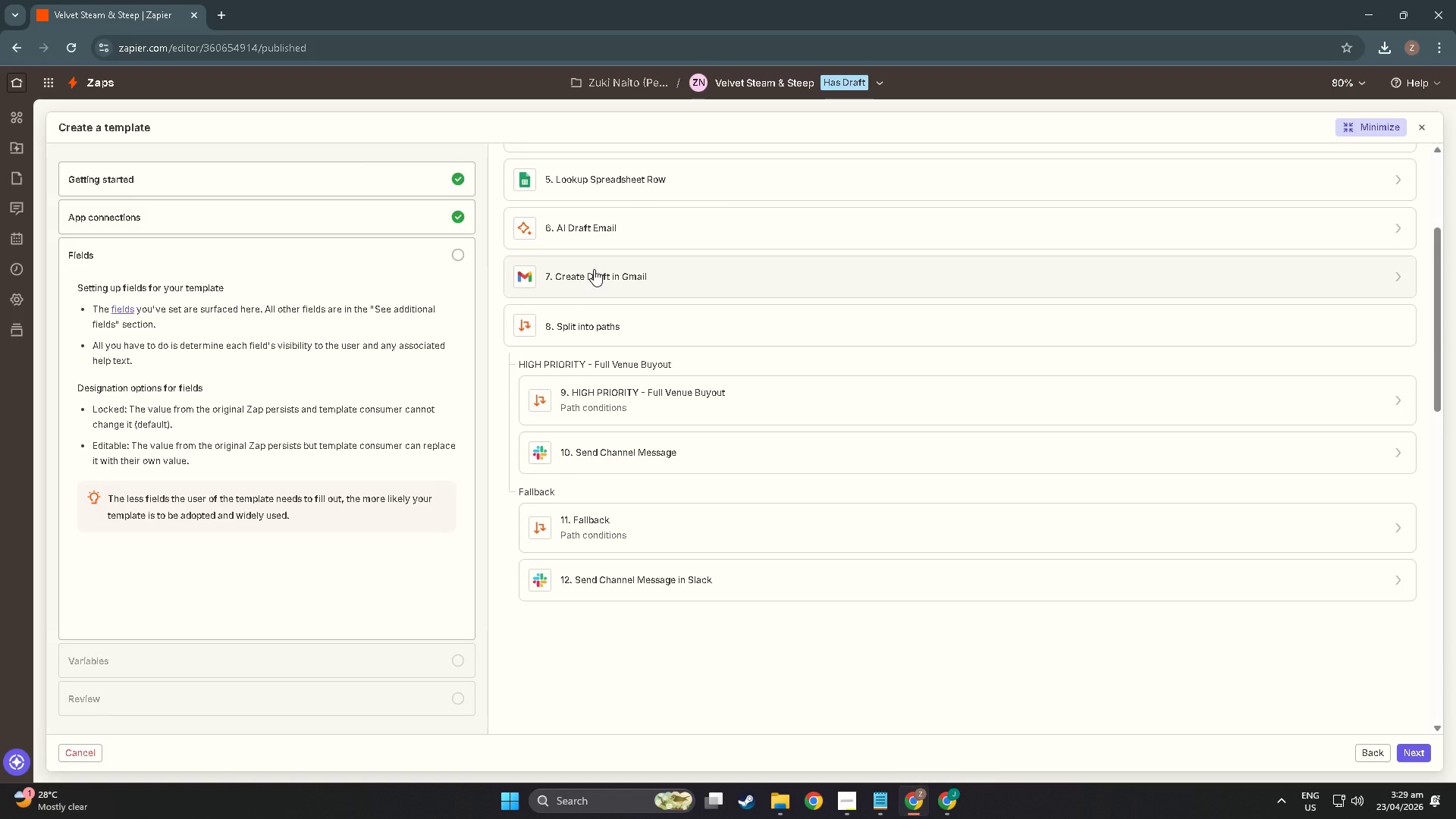 
wait(10.06)
 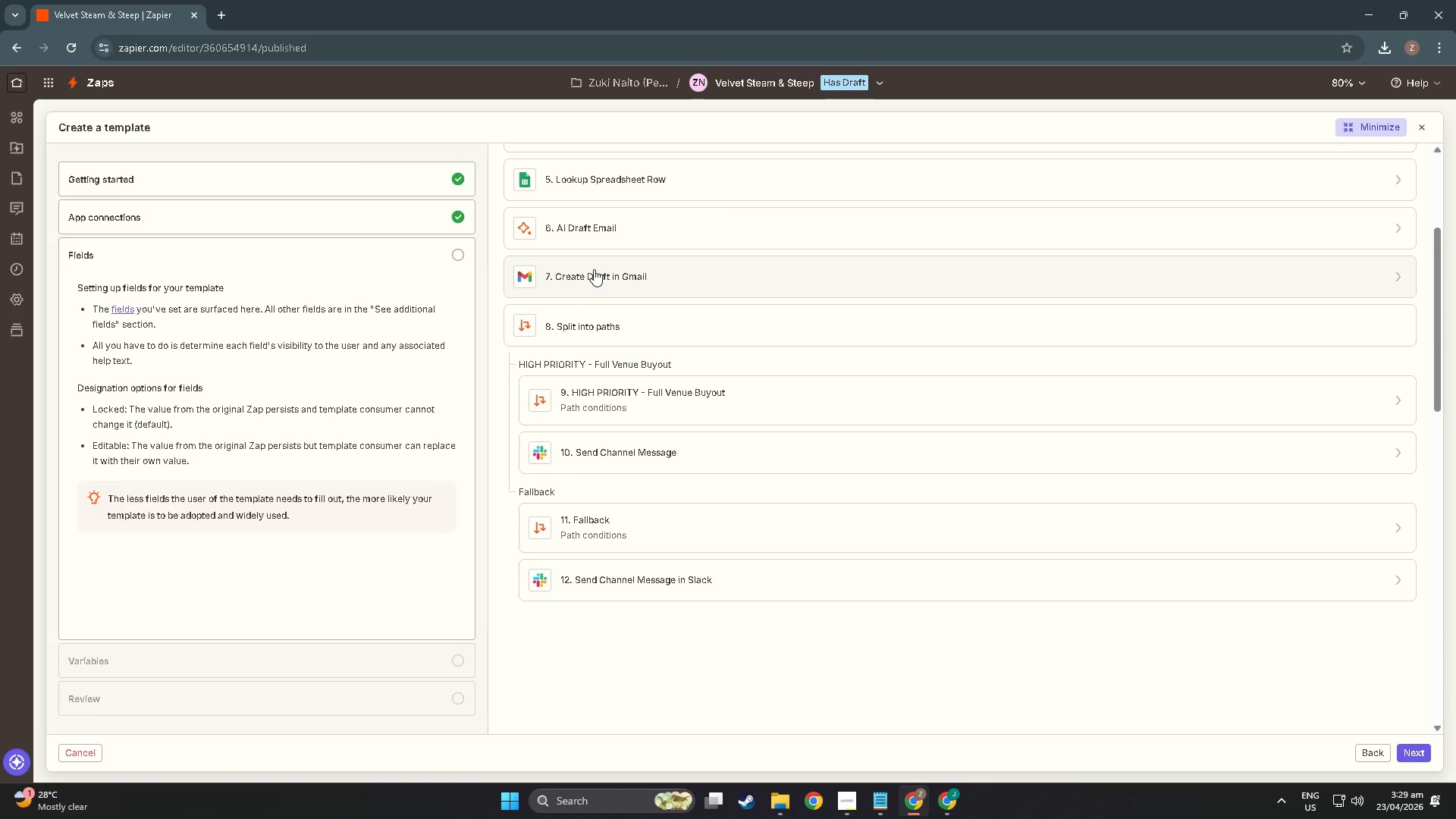 
left_click([608, 285])
 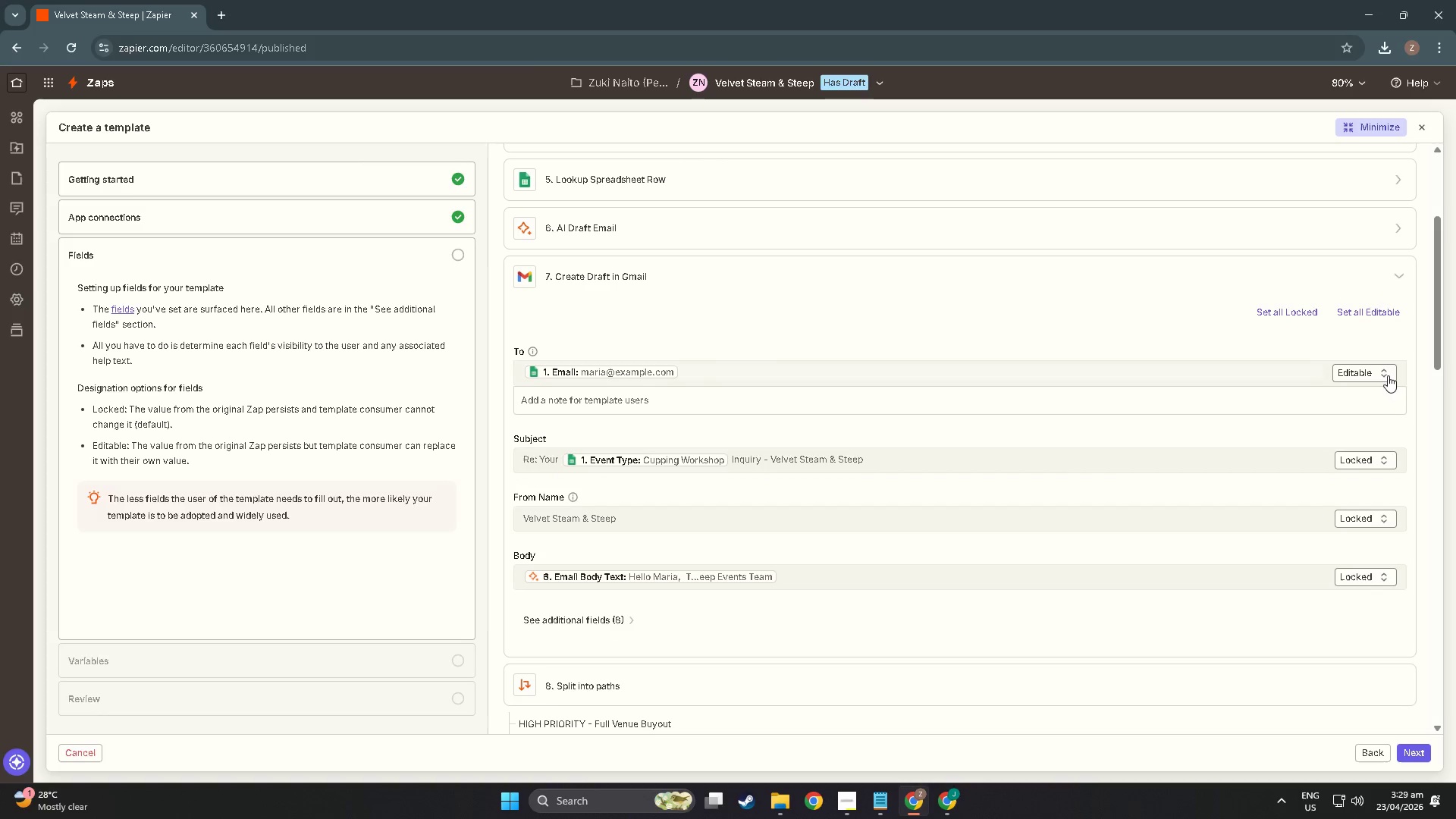 
double_click([1376, 395])
 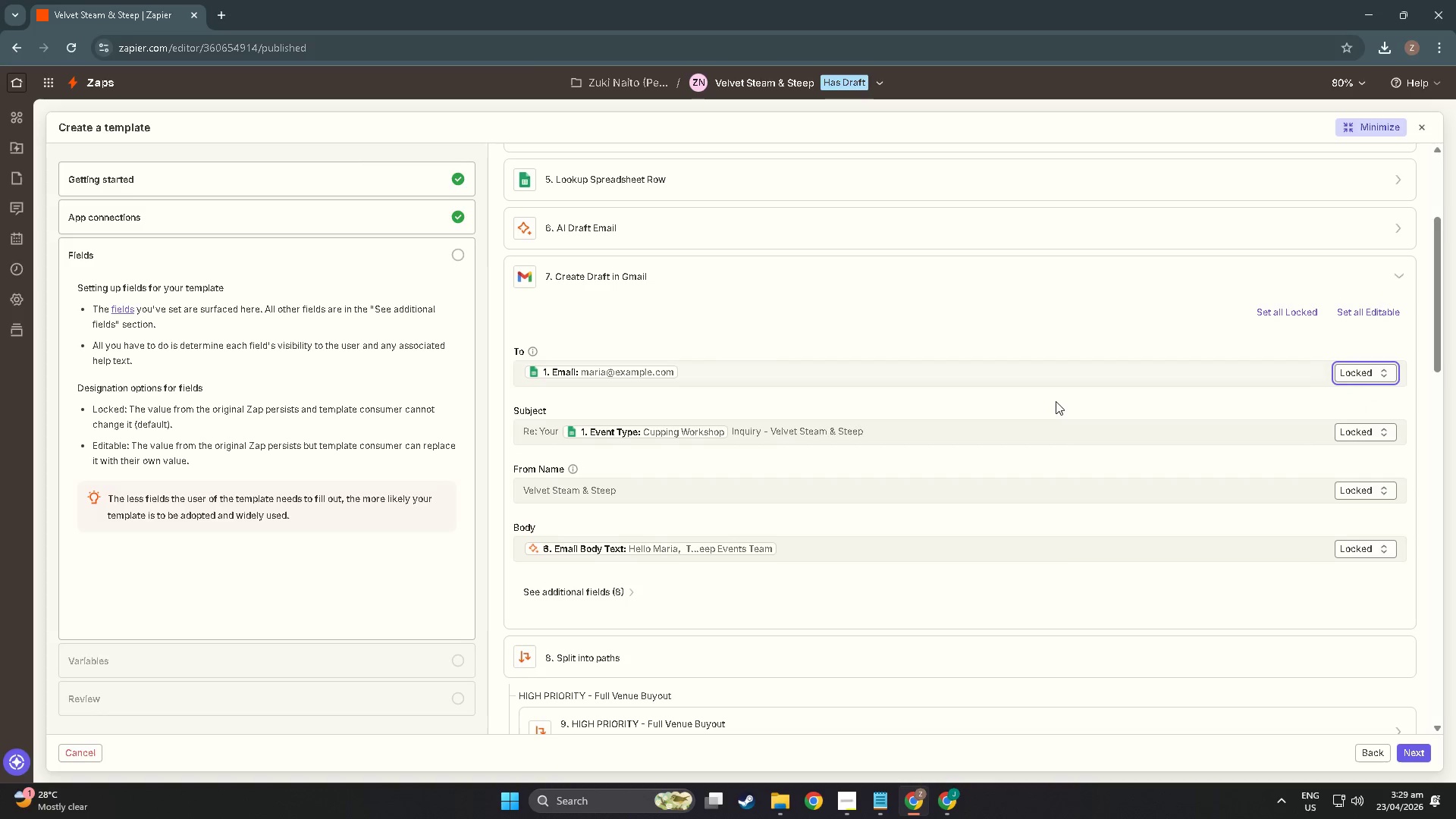 
scroll: coordinate [626, 444], scroll_direction: down, amount: 5.0
 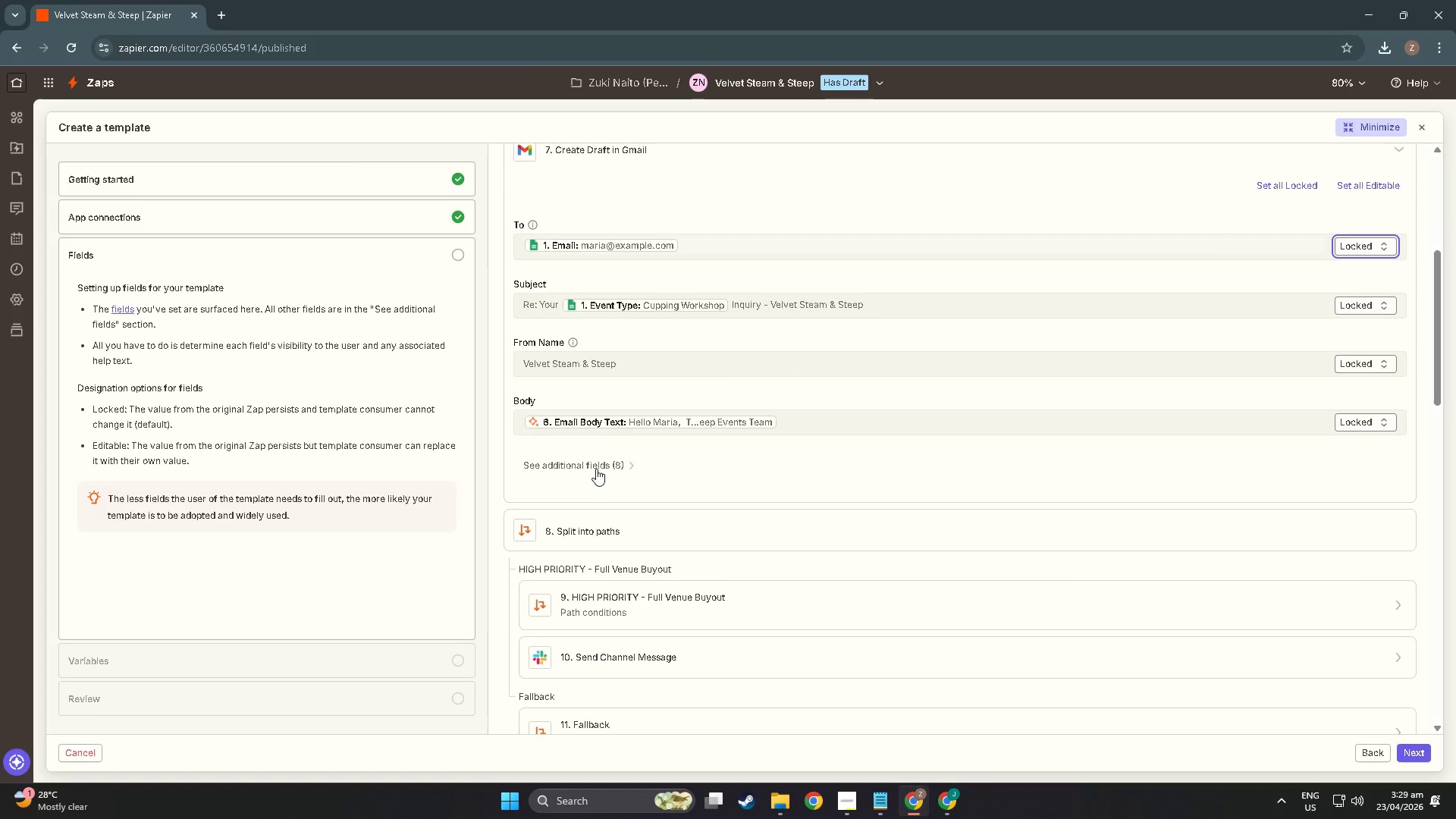 
left_click([596, 468])
 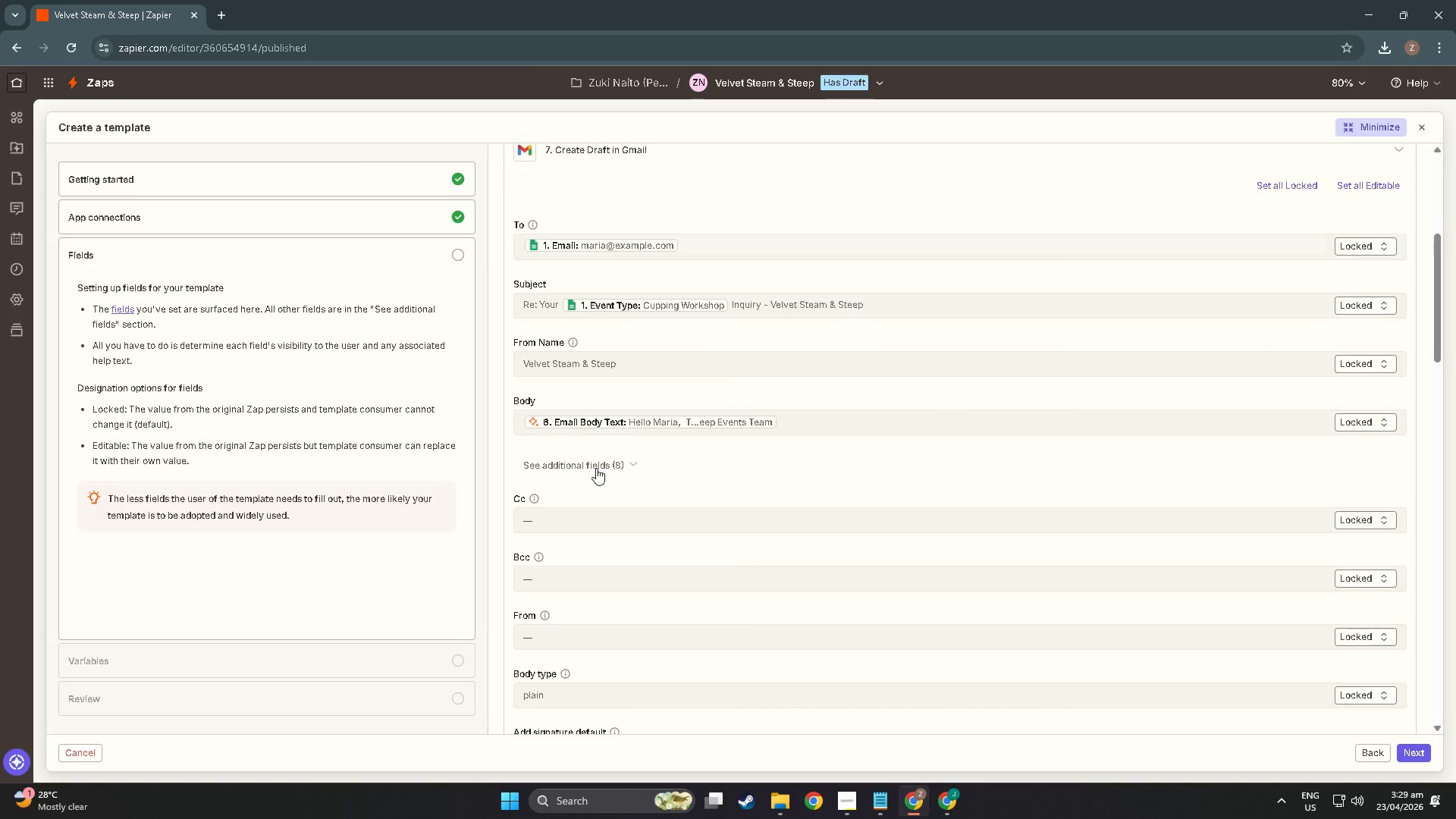 
scroll: coordinate [596, 468], scroll_direction: down, amount: 3.0
 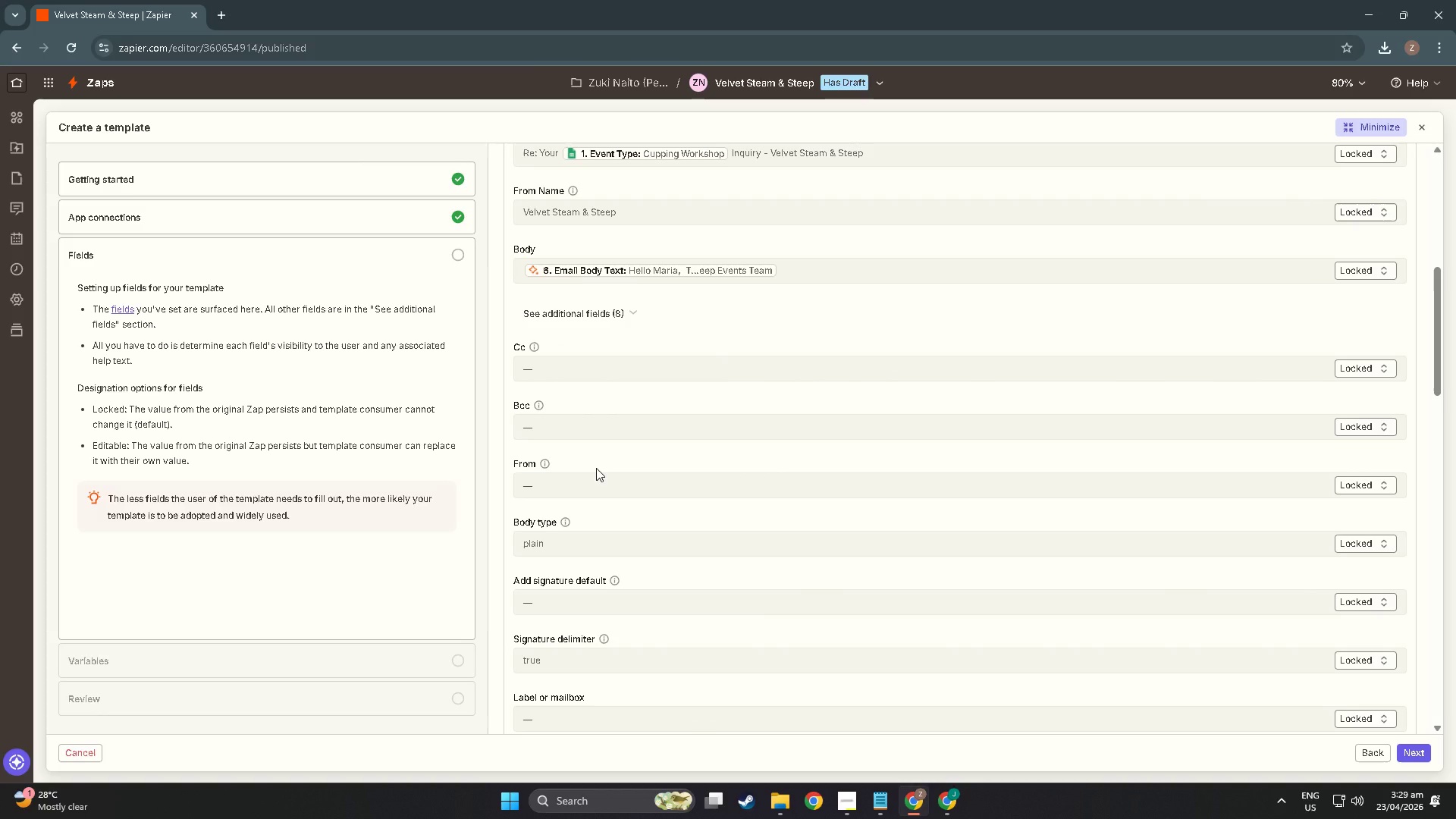 
scroll: coordinate [596, 468], scroll_direction: up, amount: 14.0
 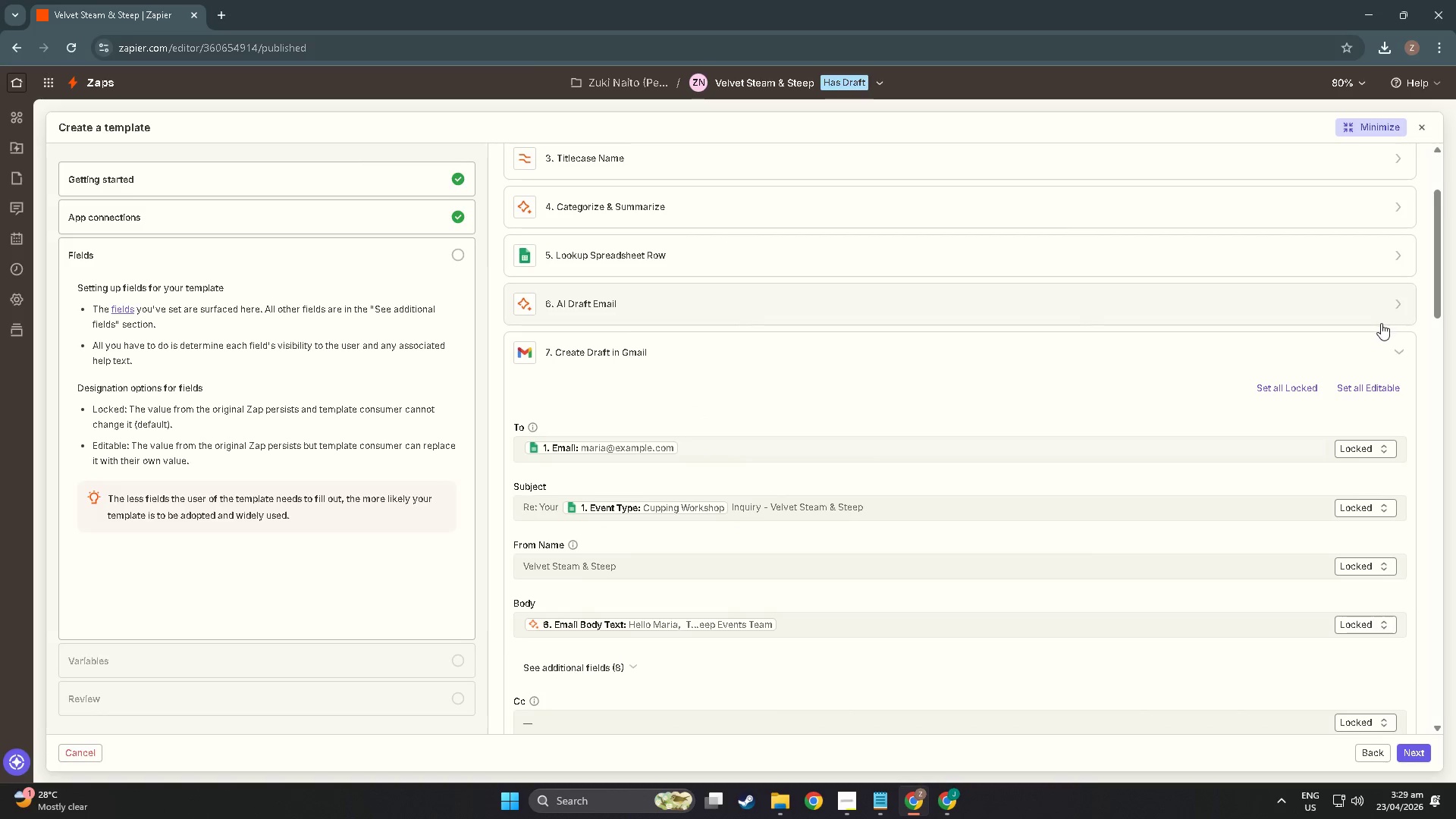 
left_click([1401, 355])
 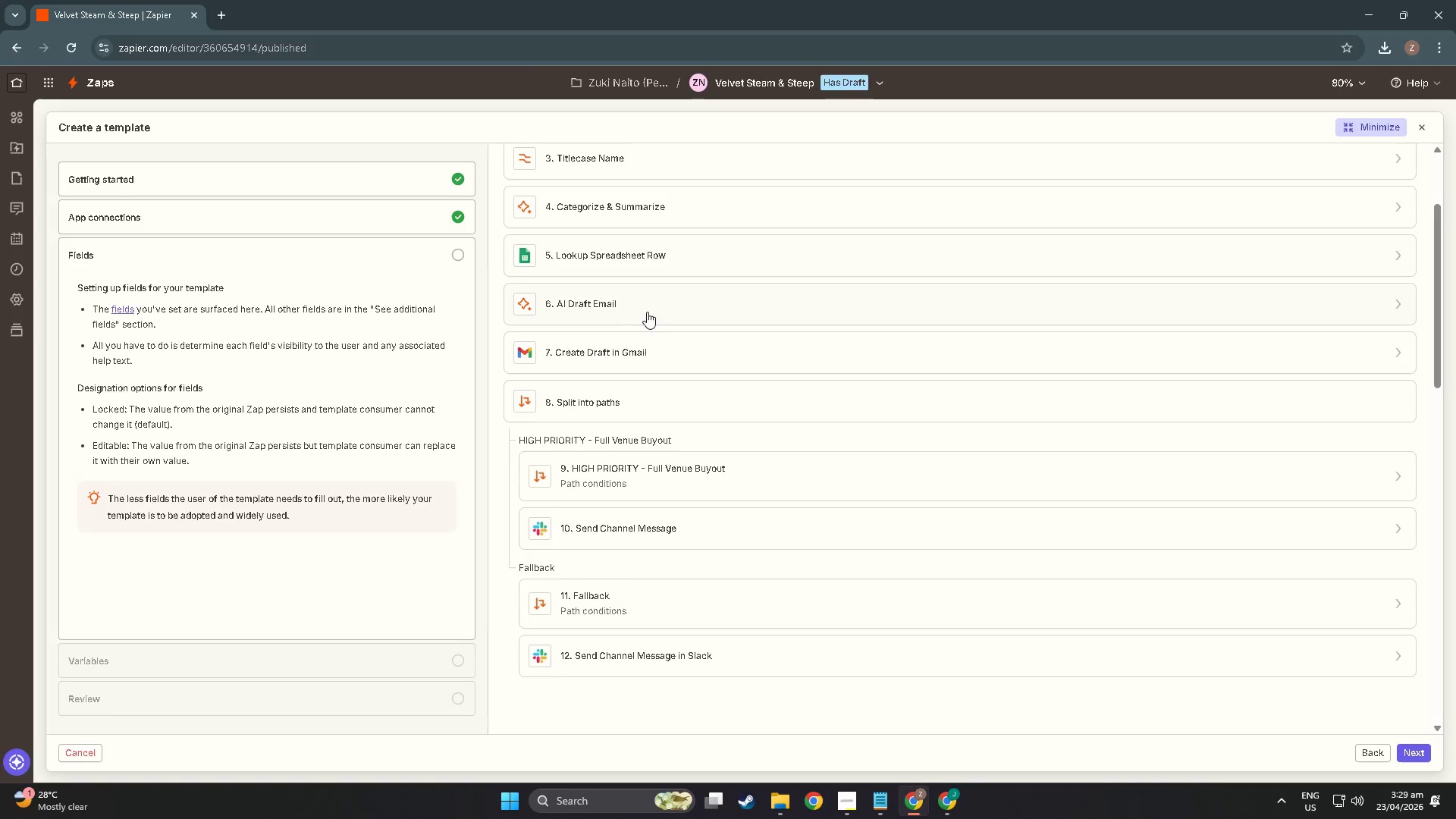 
scroll: coordinate [626, 333], scroll_direction: up, amount: 11.0
 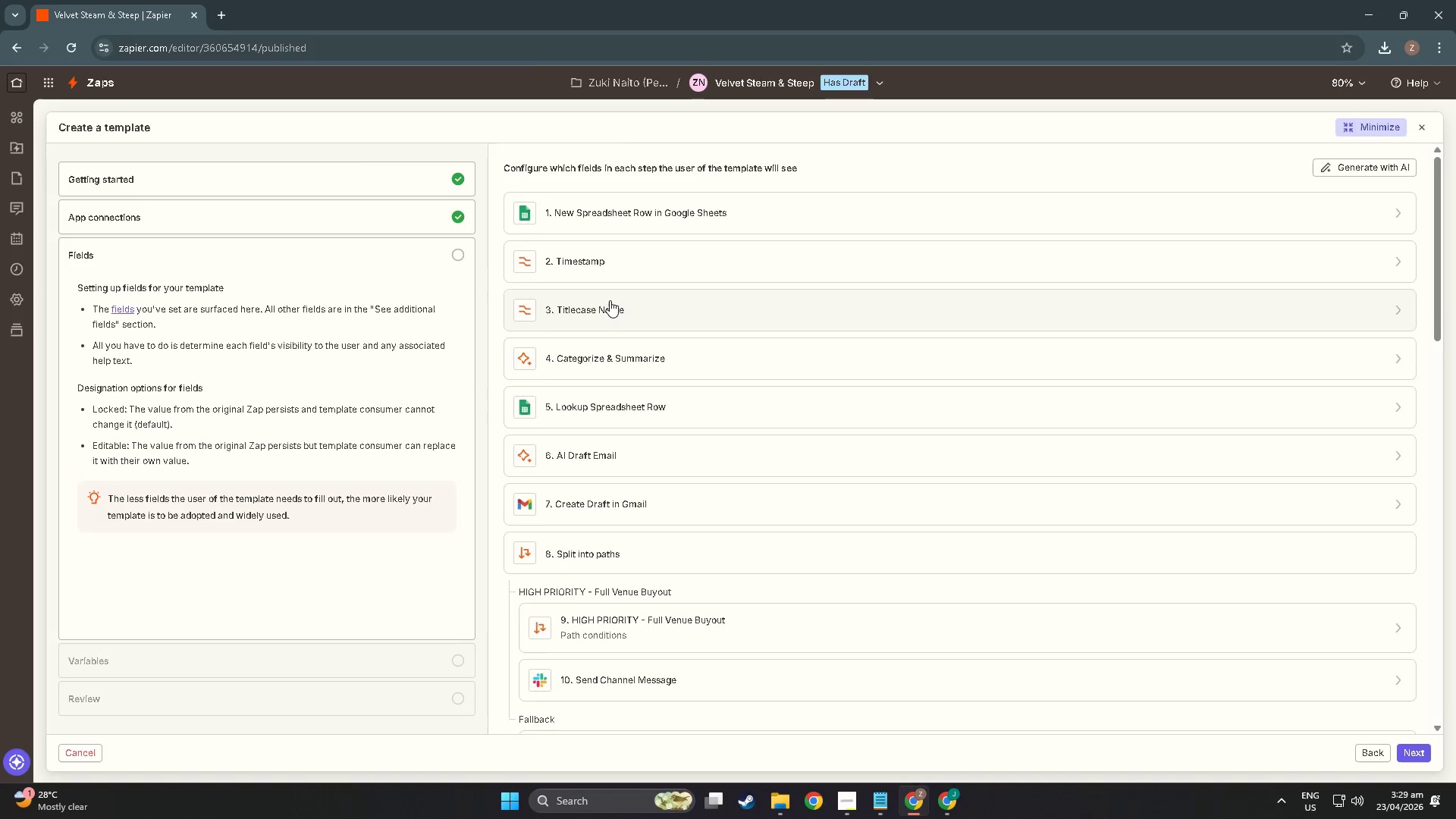 
scroll: coordinate [1285, 730], scroll_direction: down, amount: 22.0
 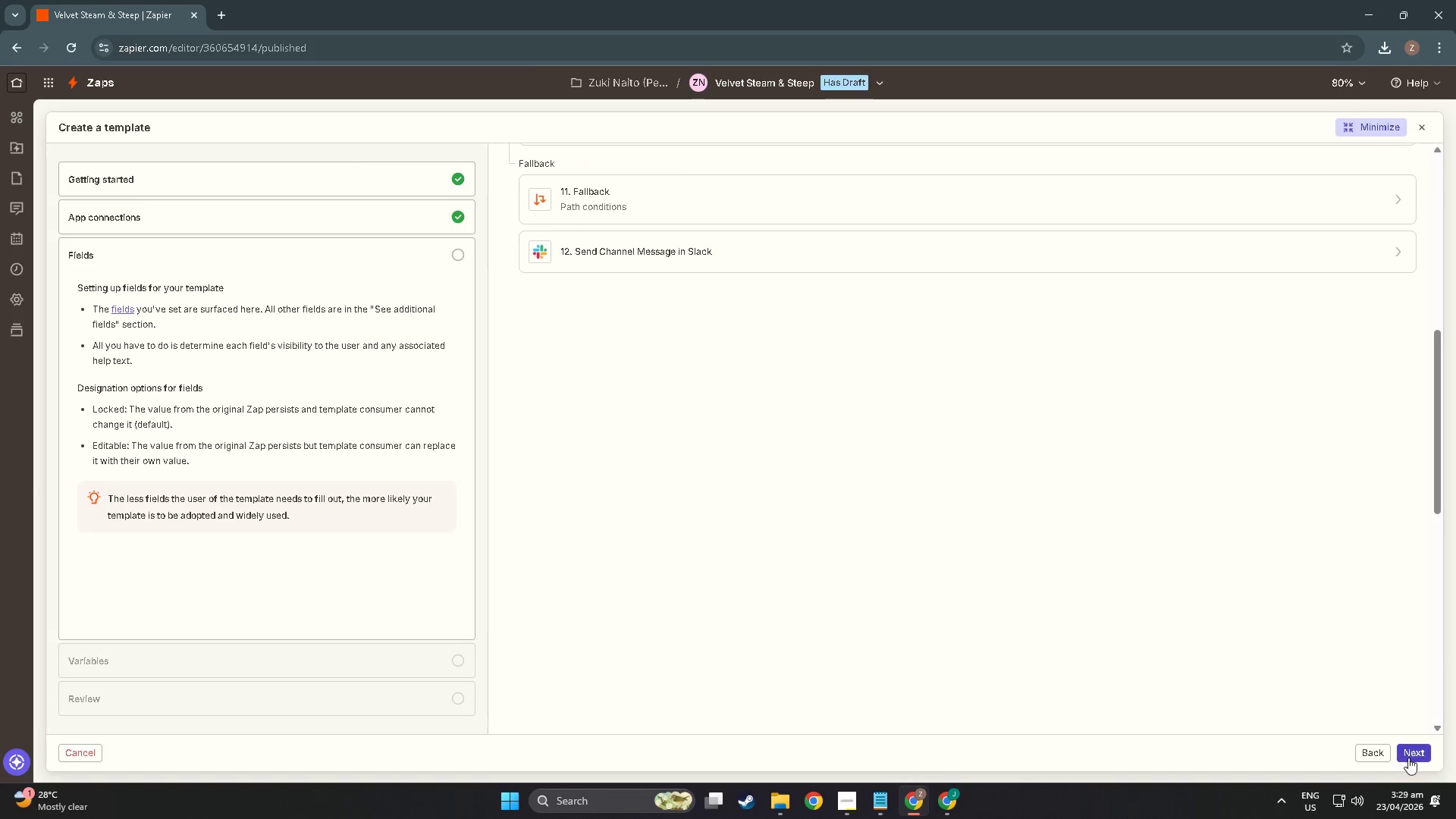 
left_click([1417, 758])
 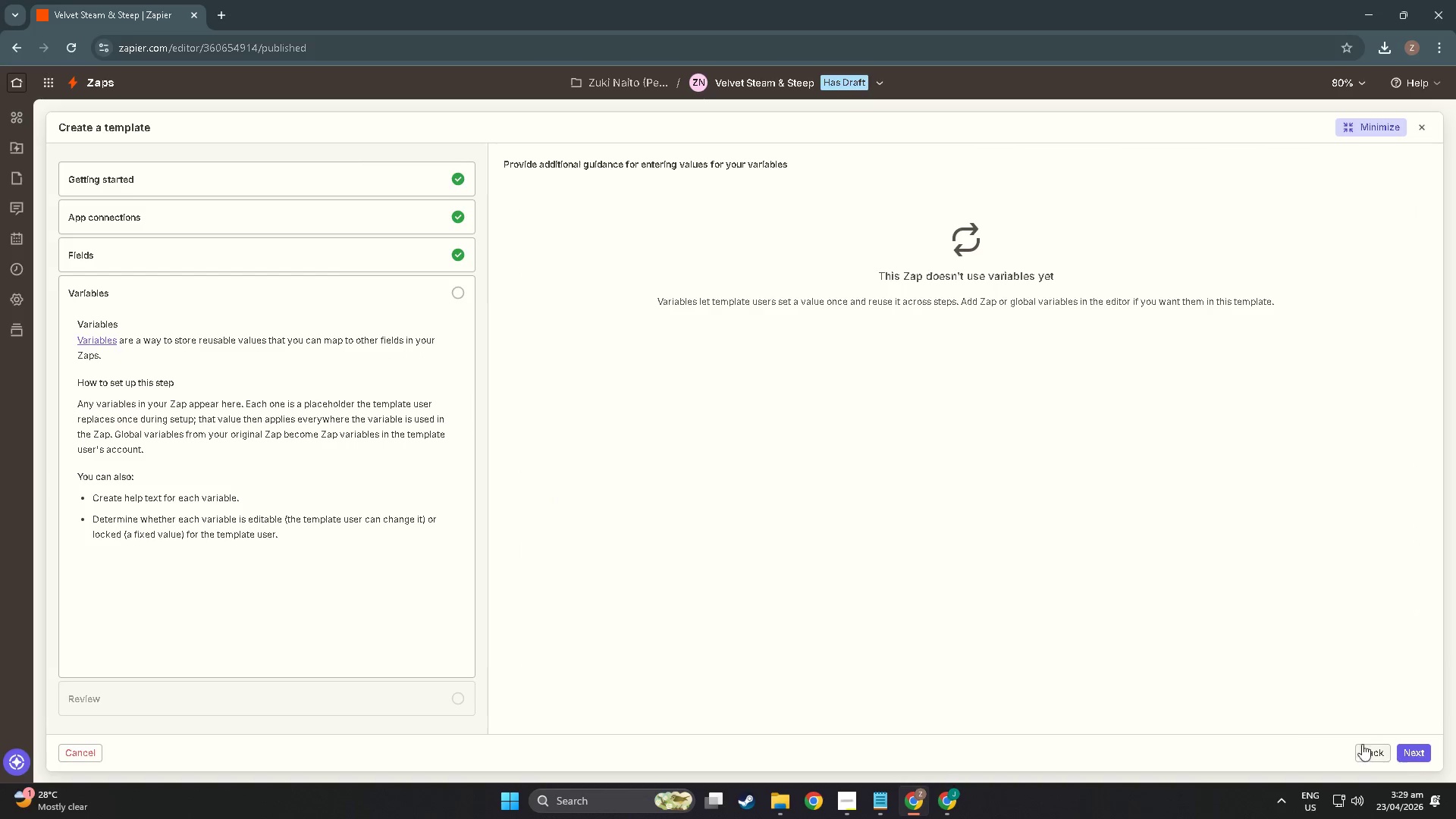 
scroll: coordinate [1200, 718], scroll_direction: down, amount: 3.0
 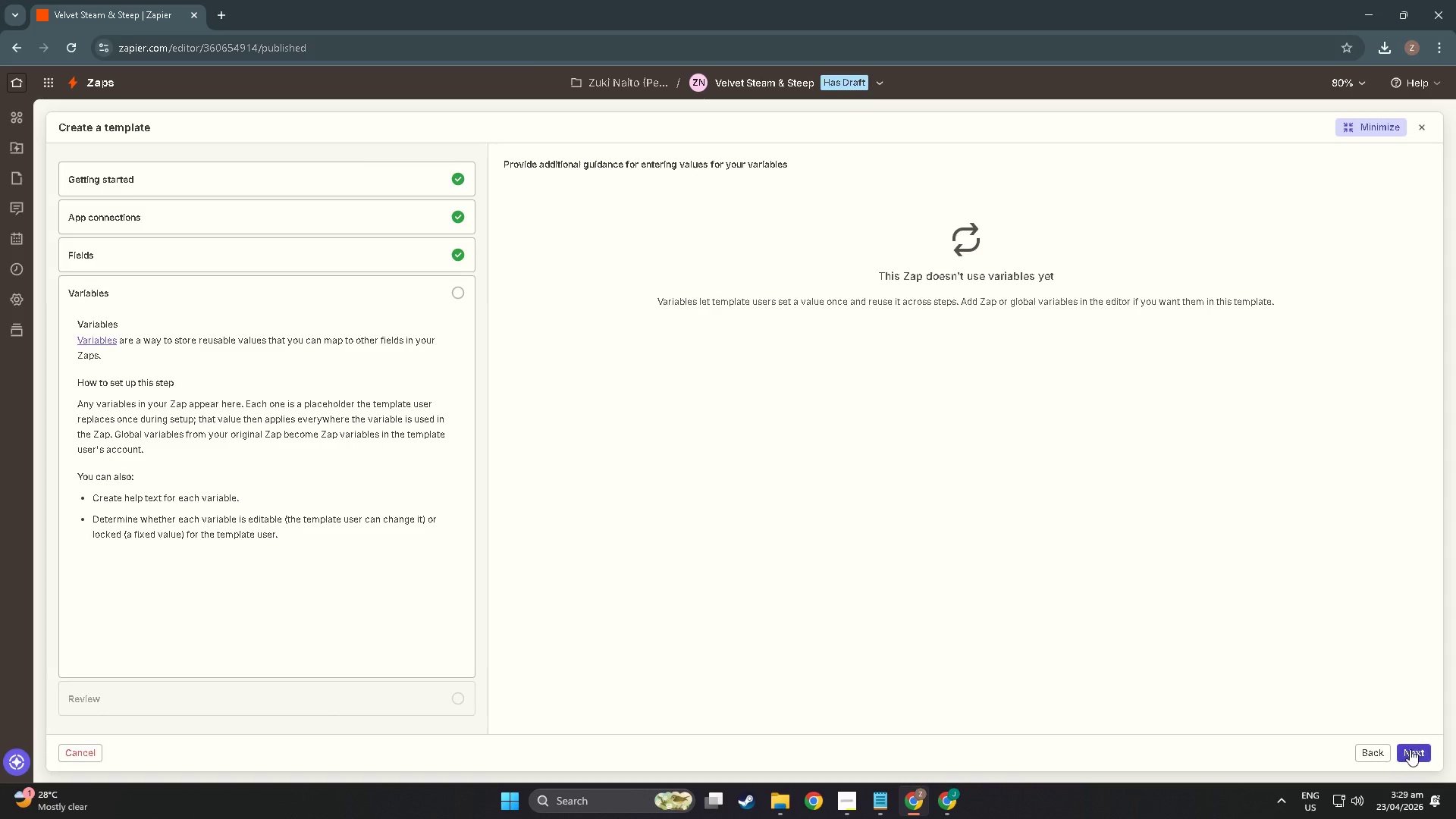 
left_click([1410, 749])
 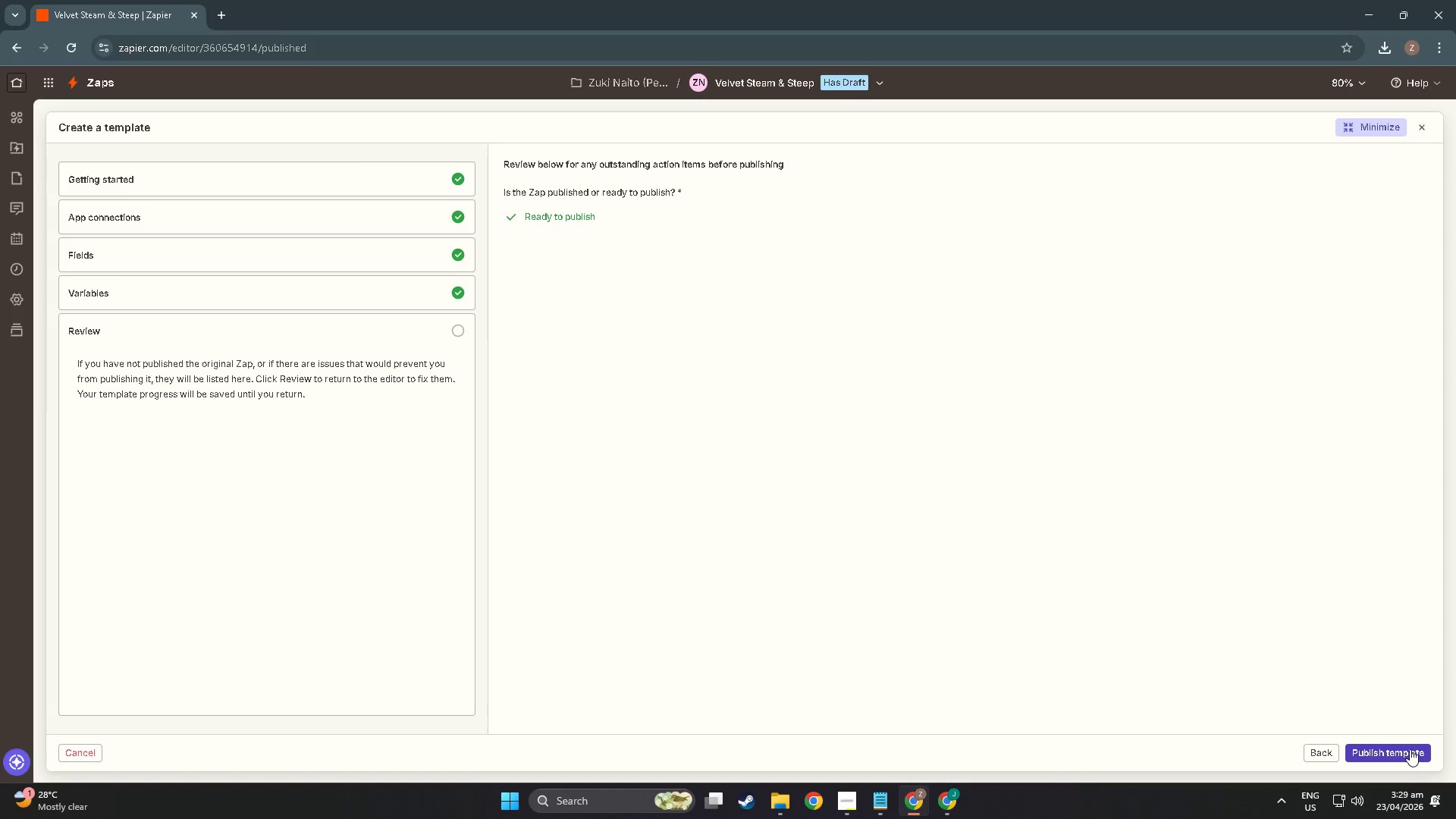 
left_click([1410, 749])
 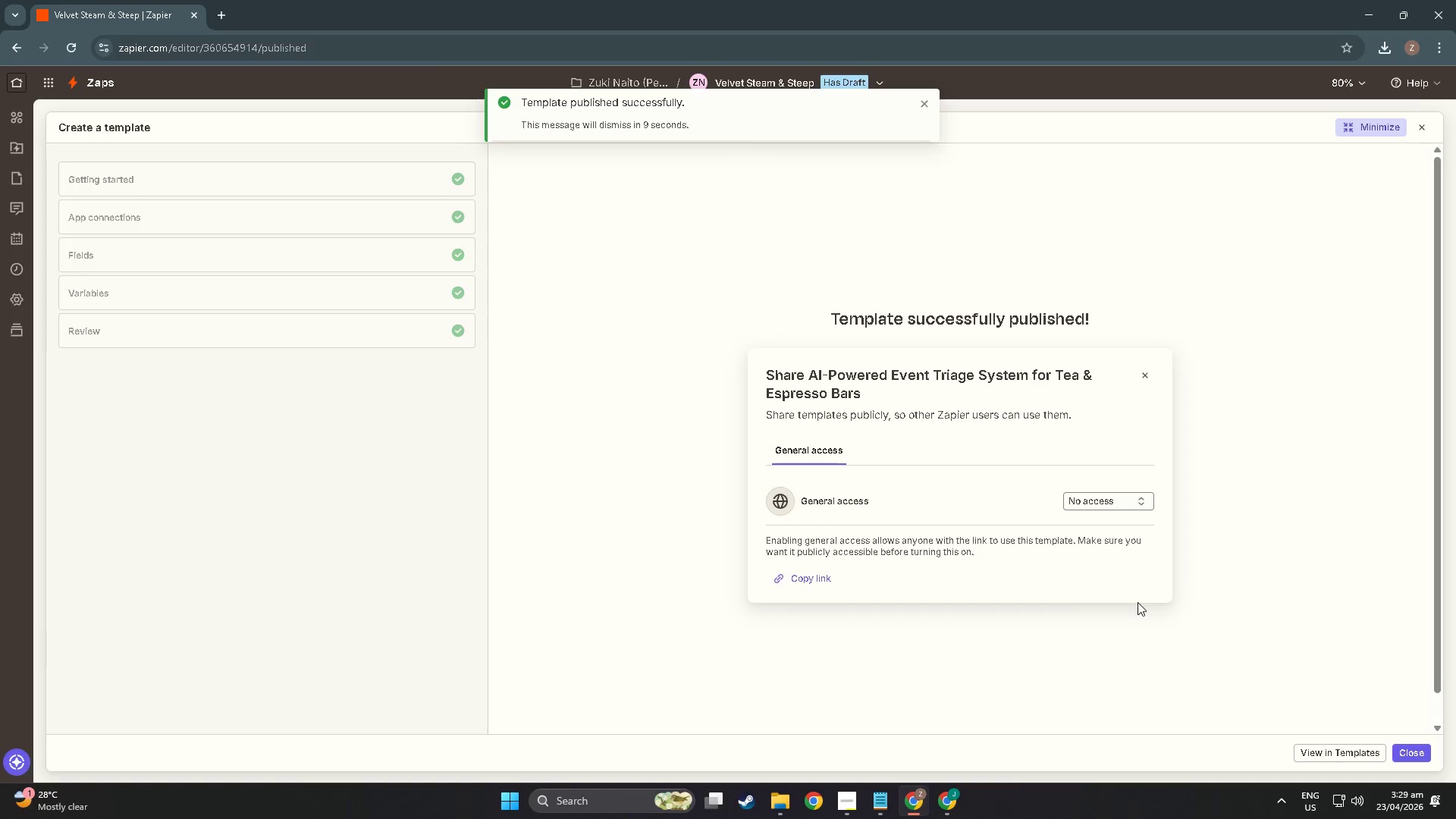 
wait(5.22)
 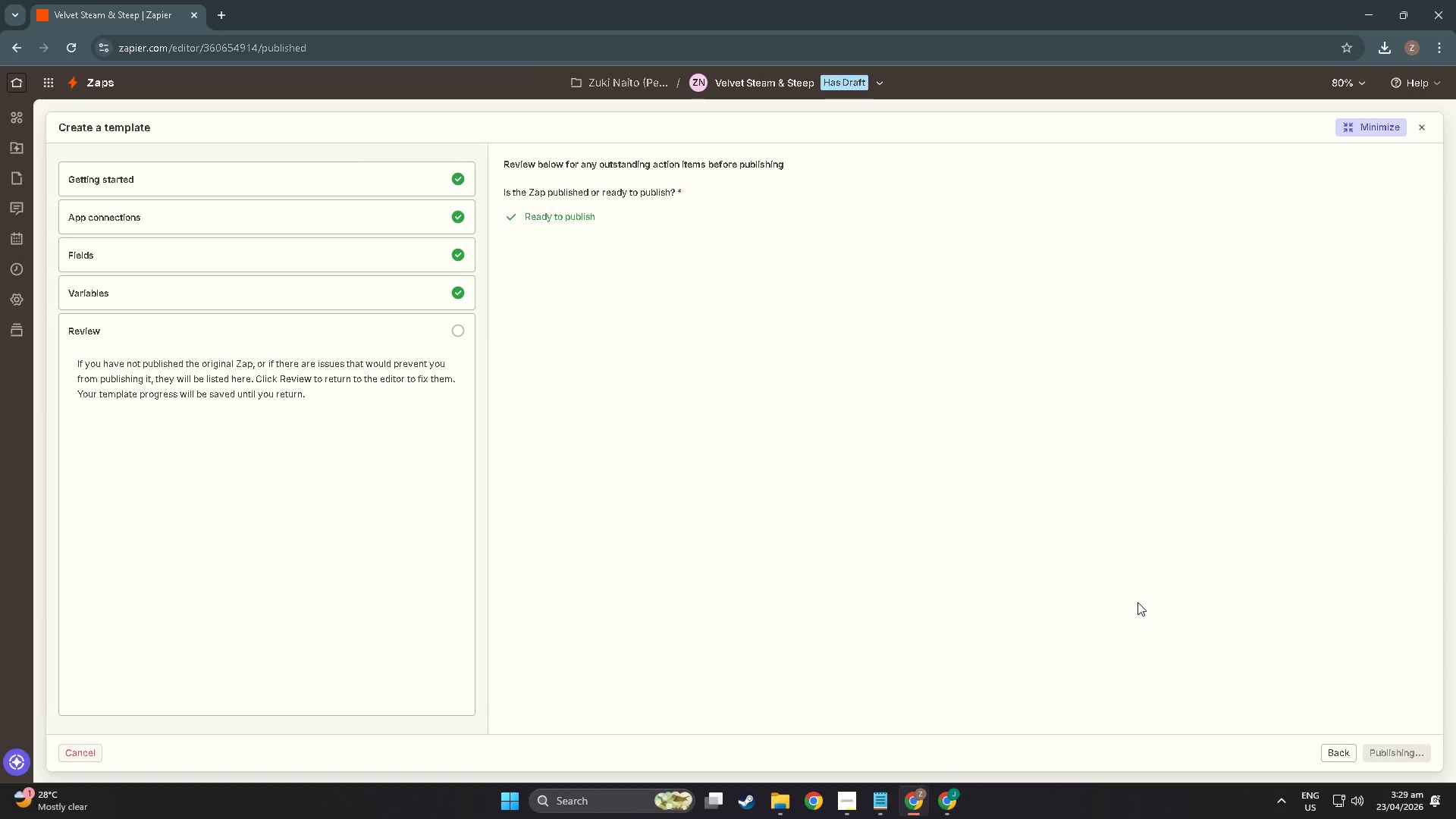 
left_click([1136, 499])
 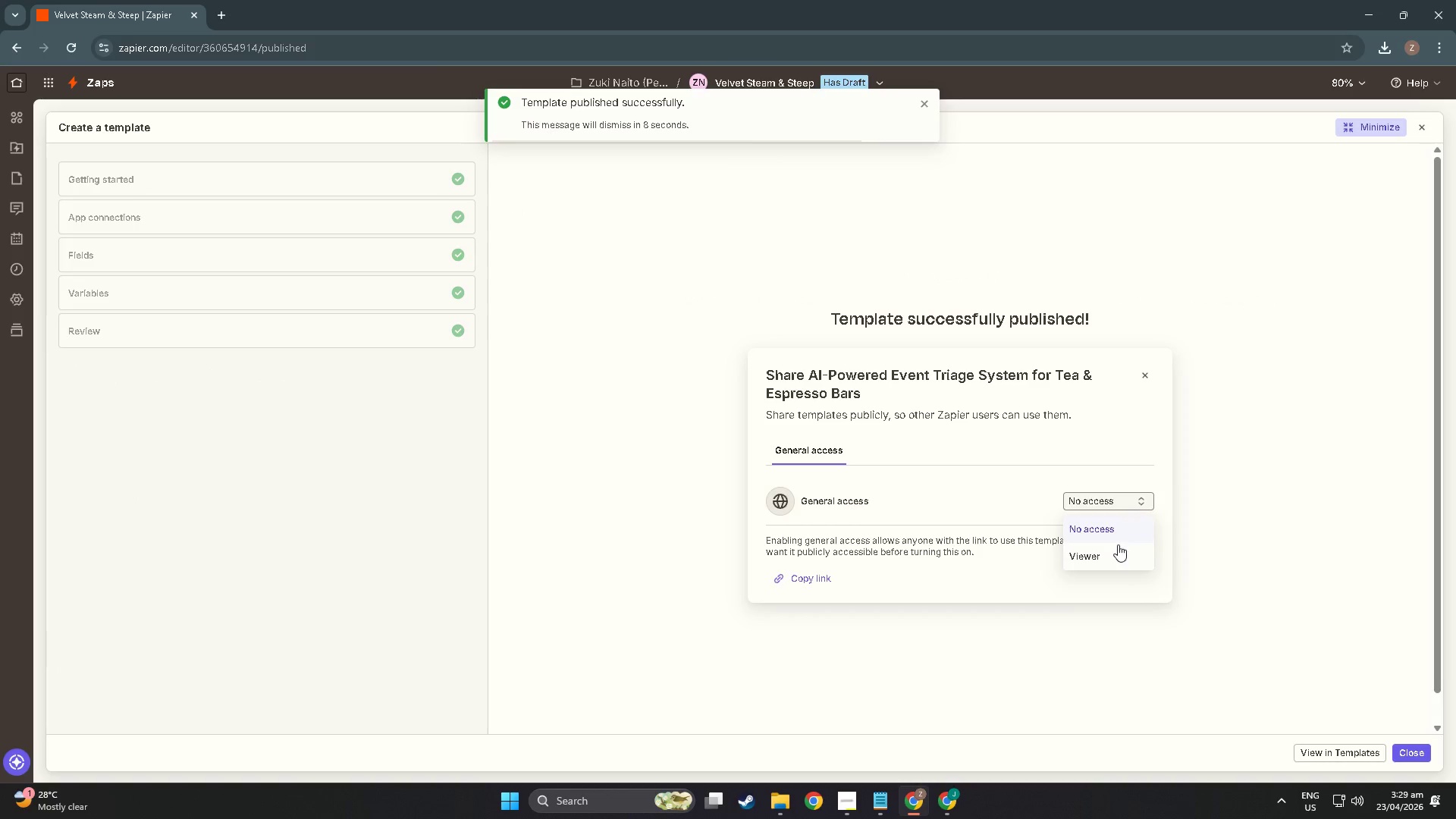 
left_click([1119, 547])
 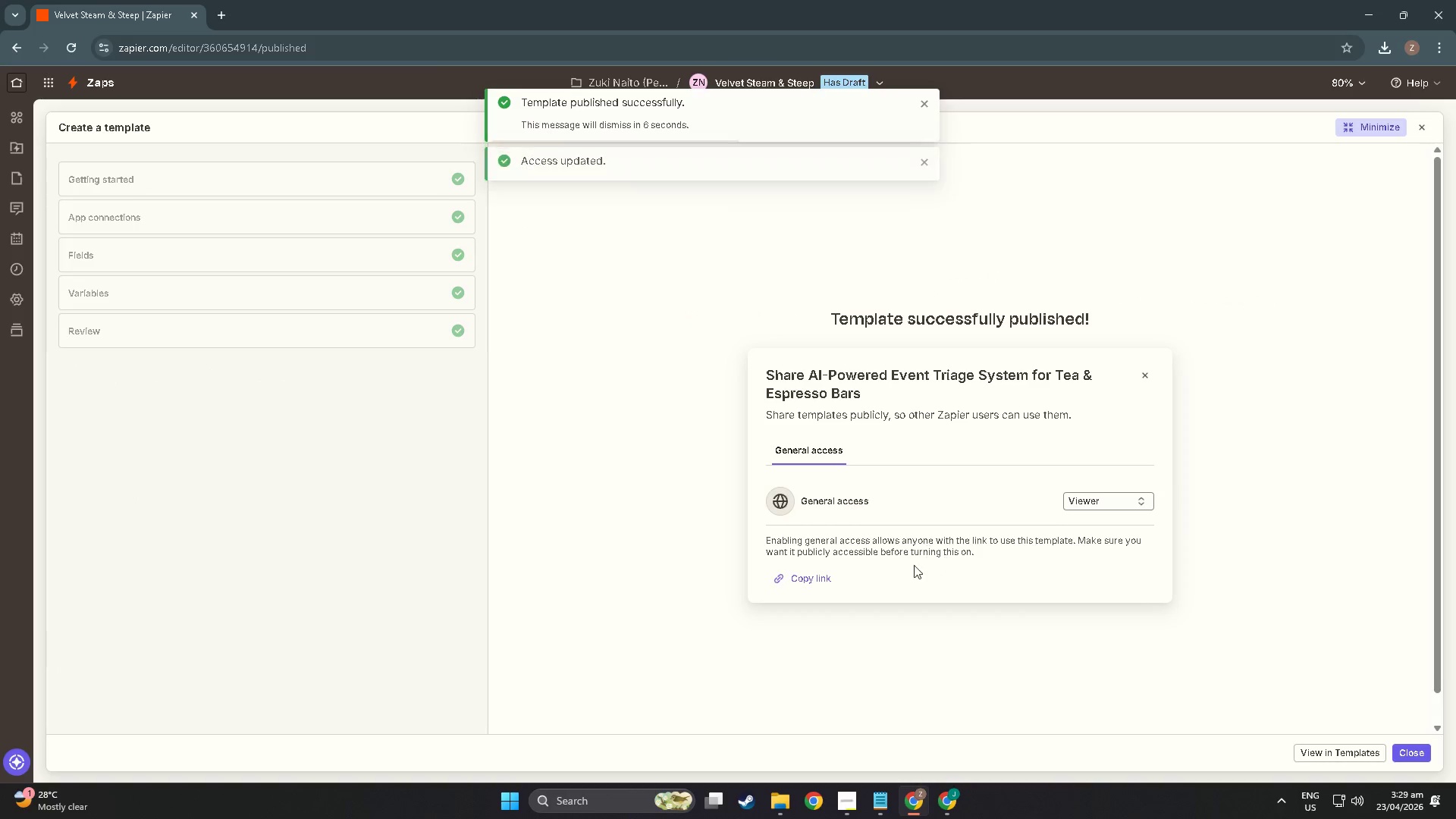 
left_click([818, 577])
 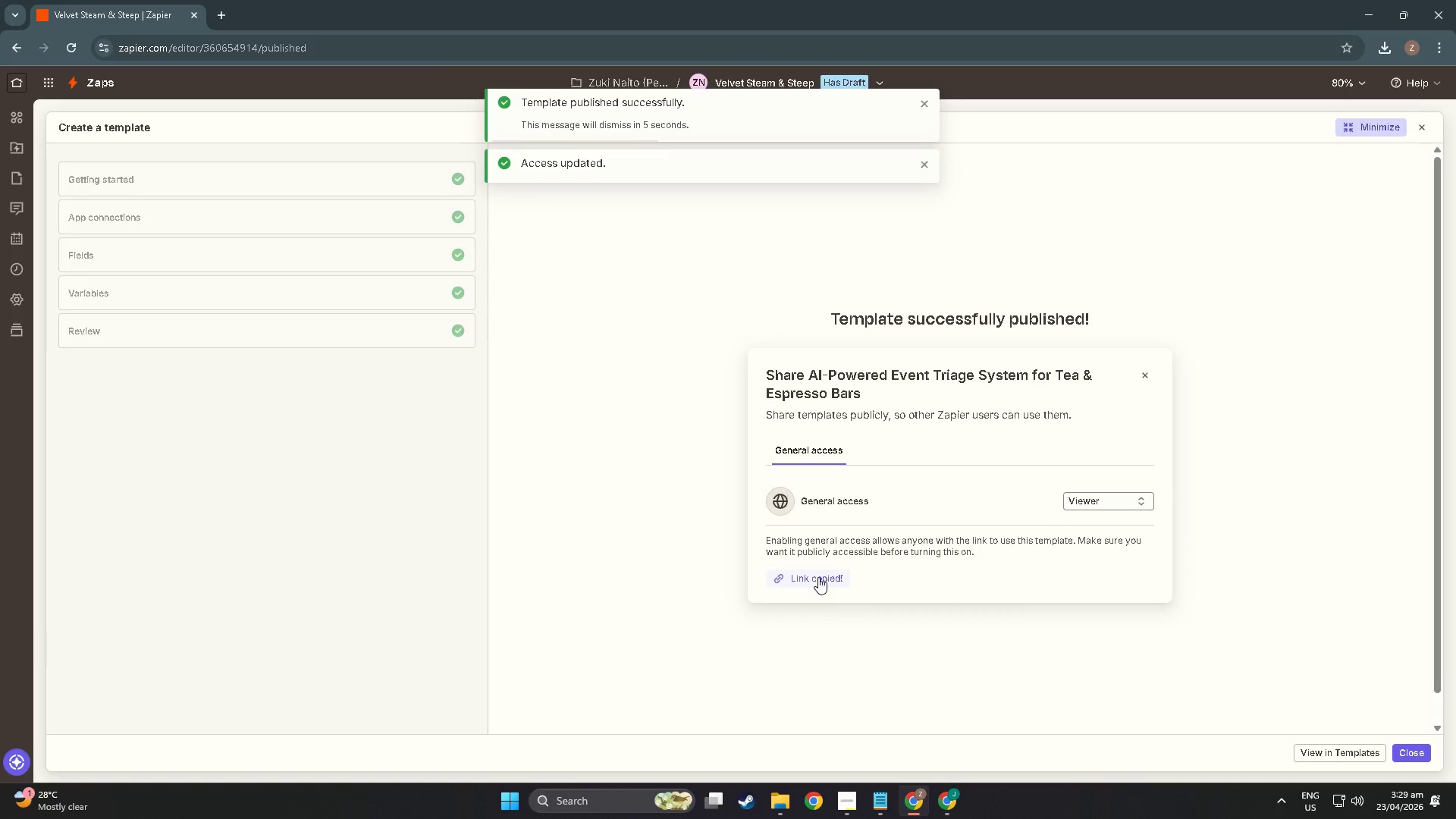 
key(X)
 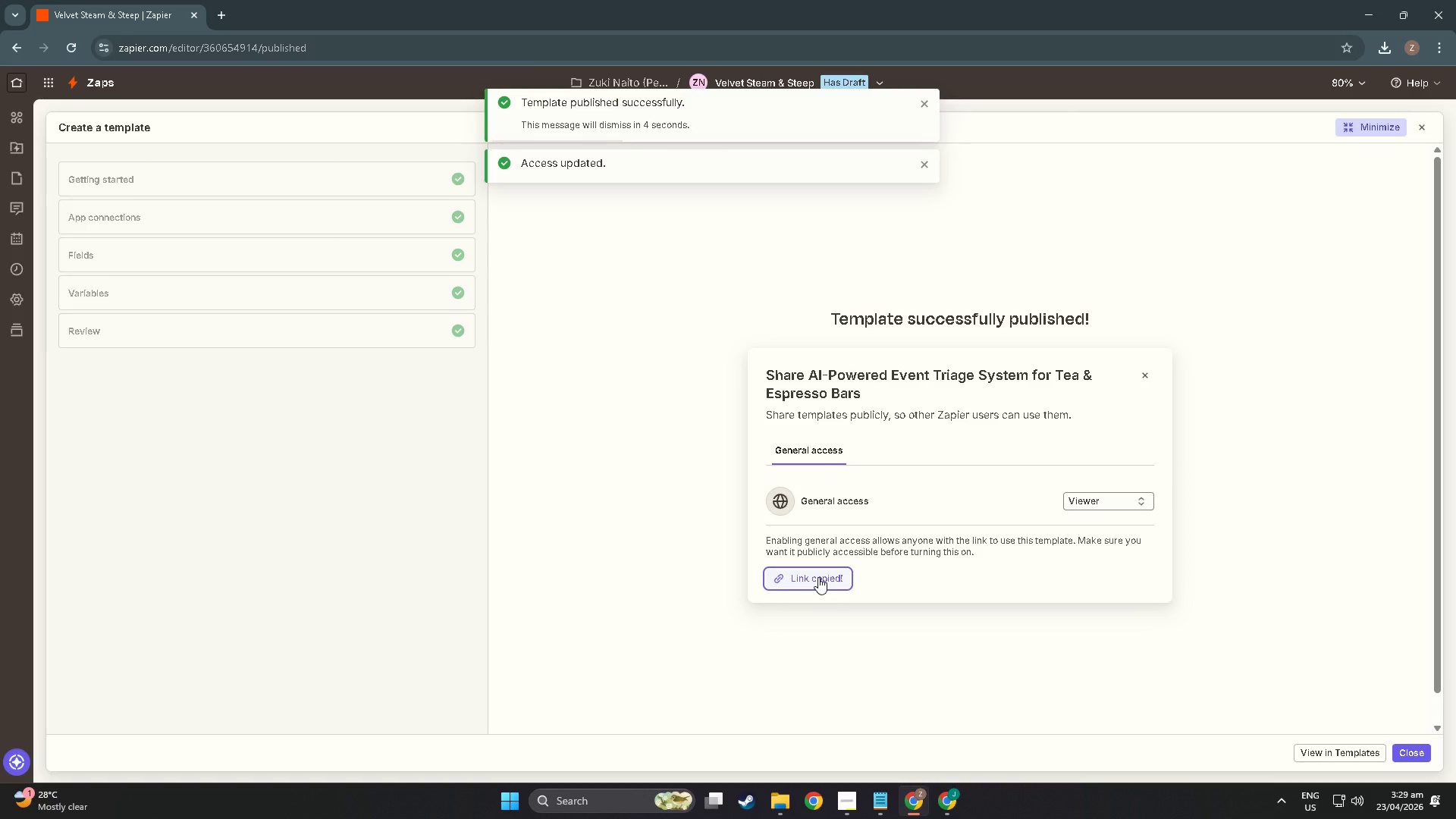 
key(Alt+Tab)
 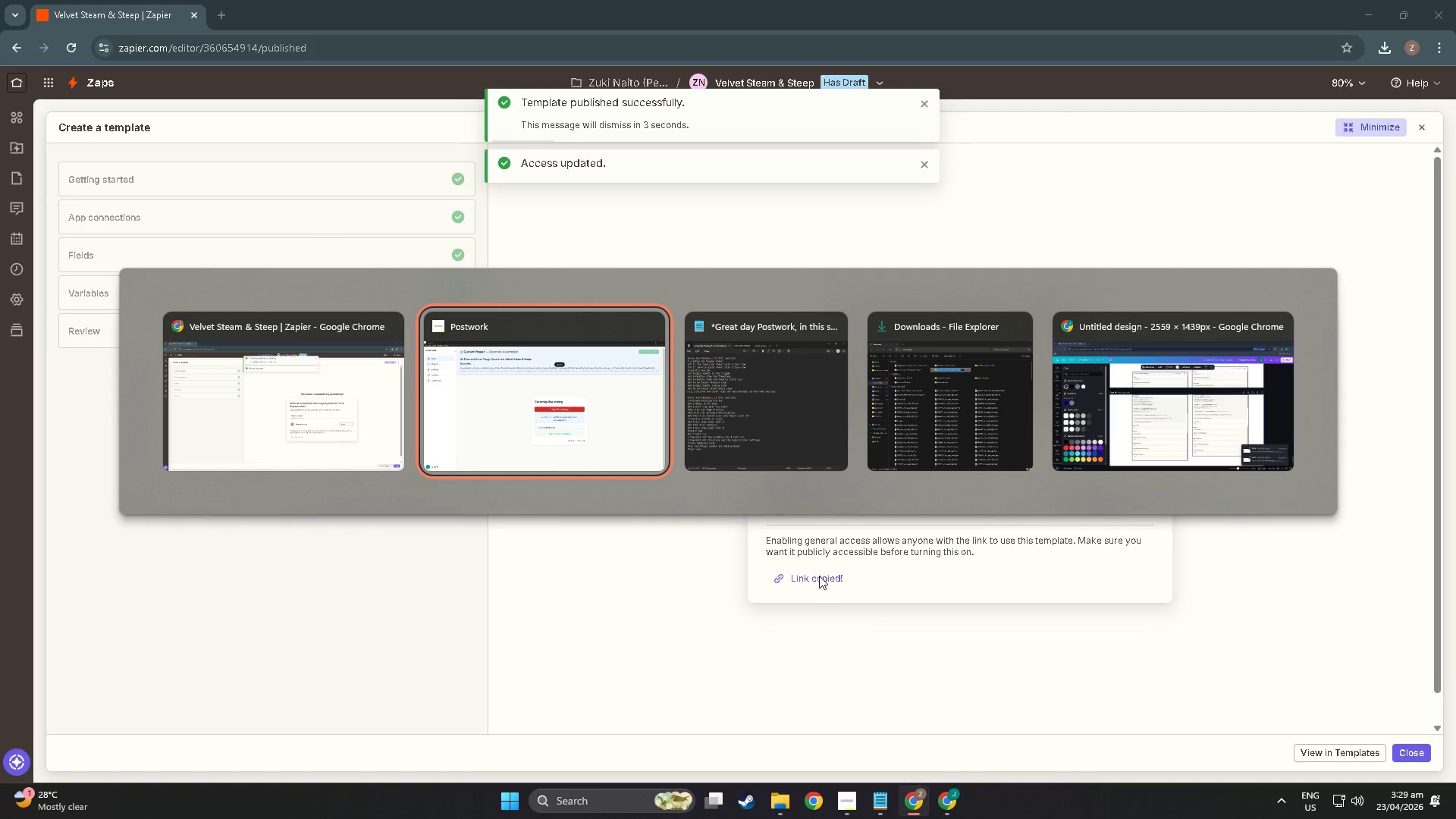 
key(Alt+Tab)
 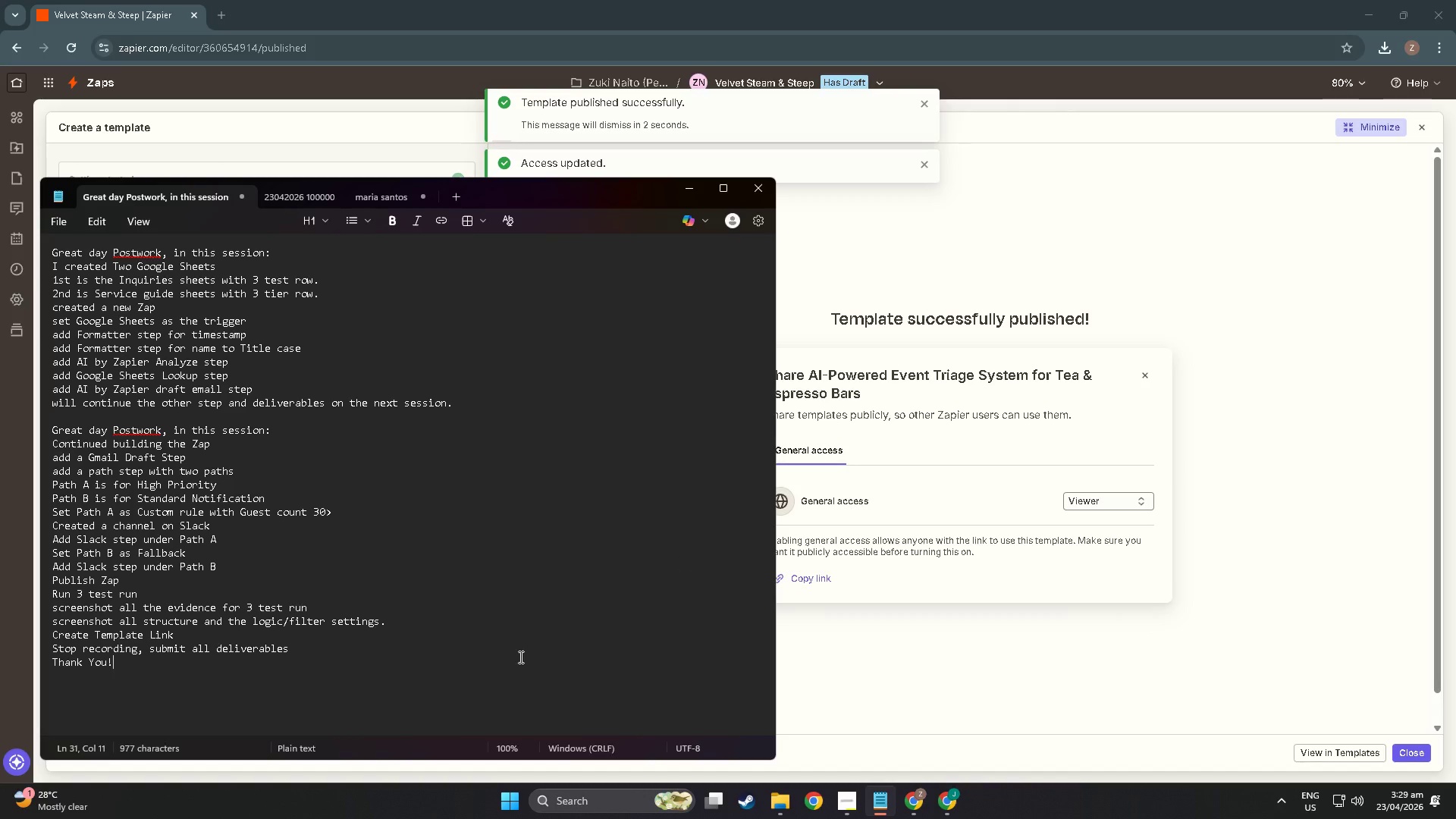 
left_click([316, 706])
 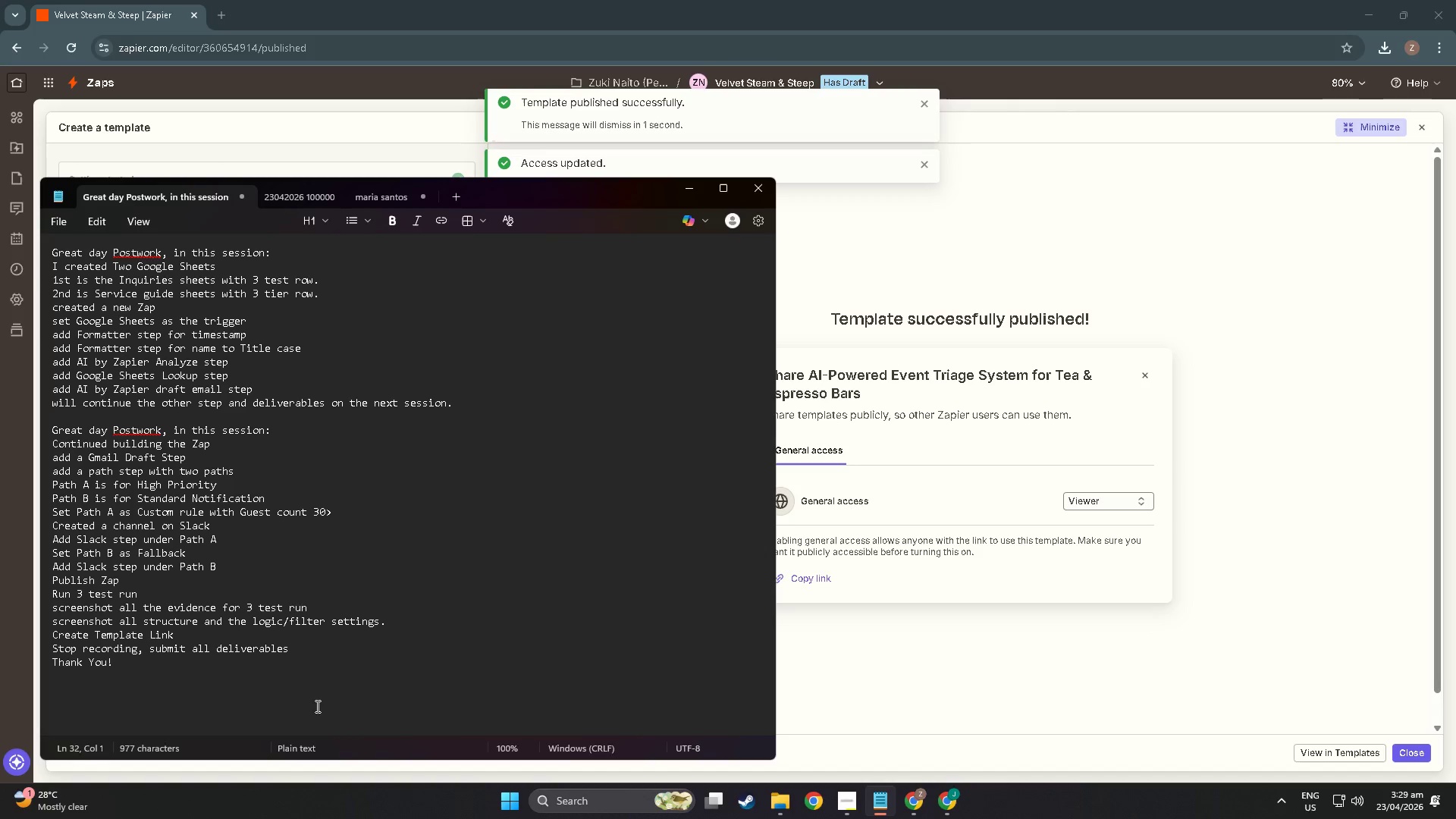 
key(NumpadEnter)
 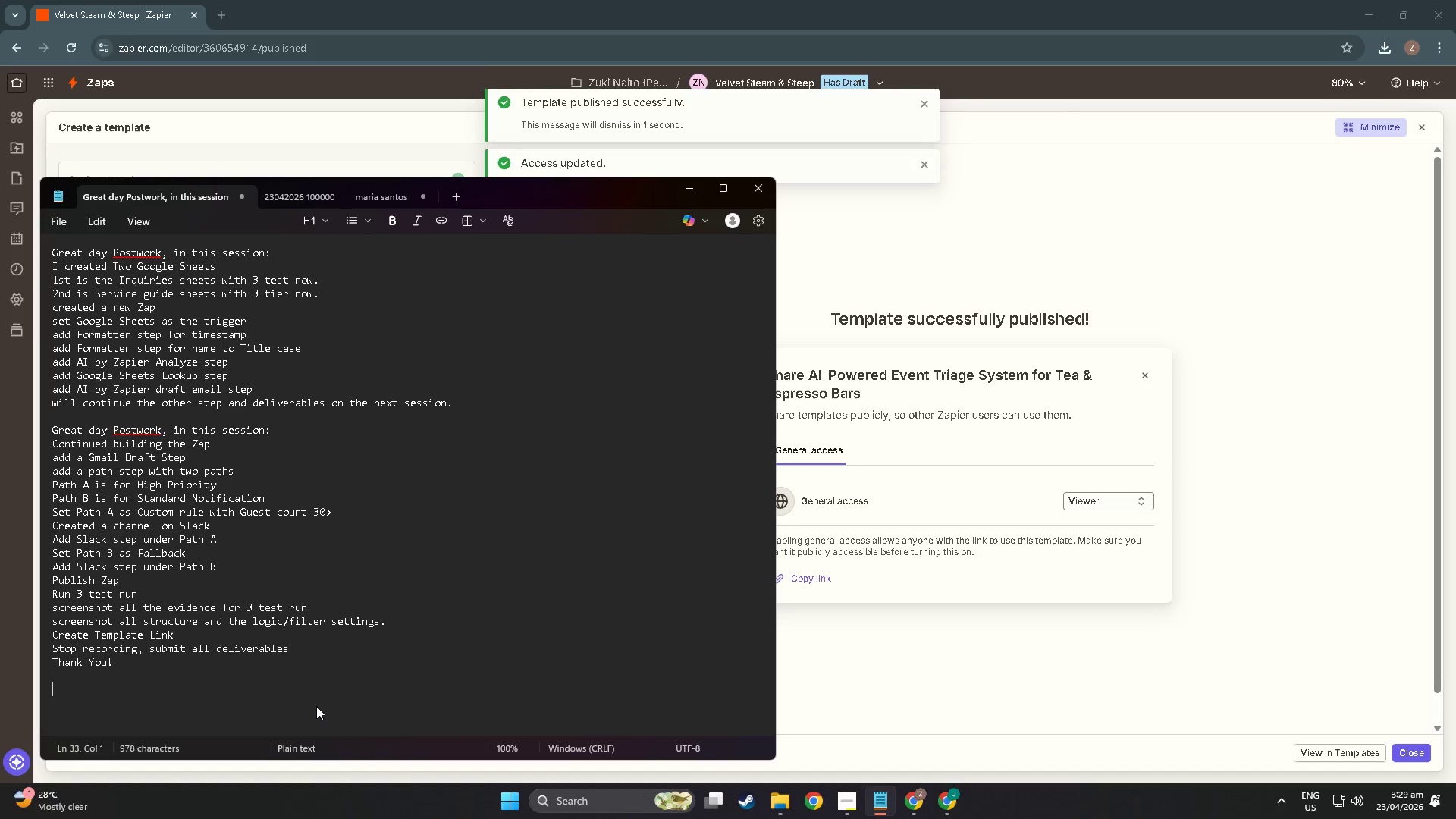 
key(Control+ControlLeft)
 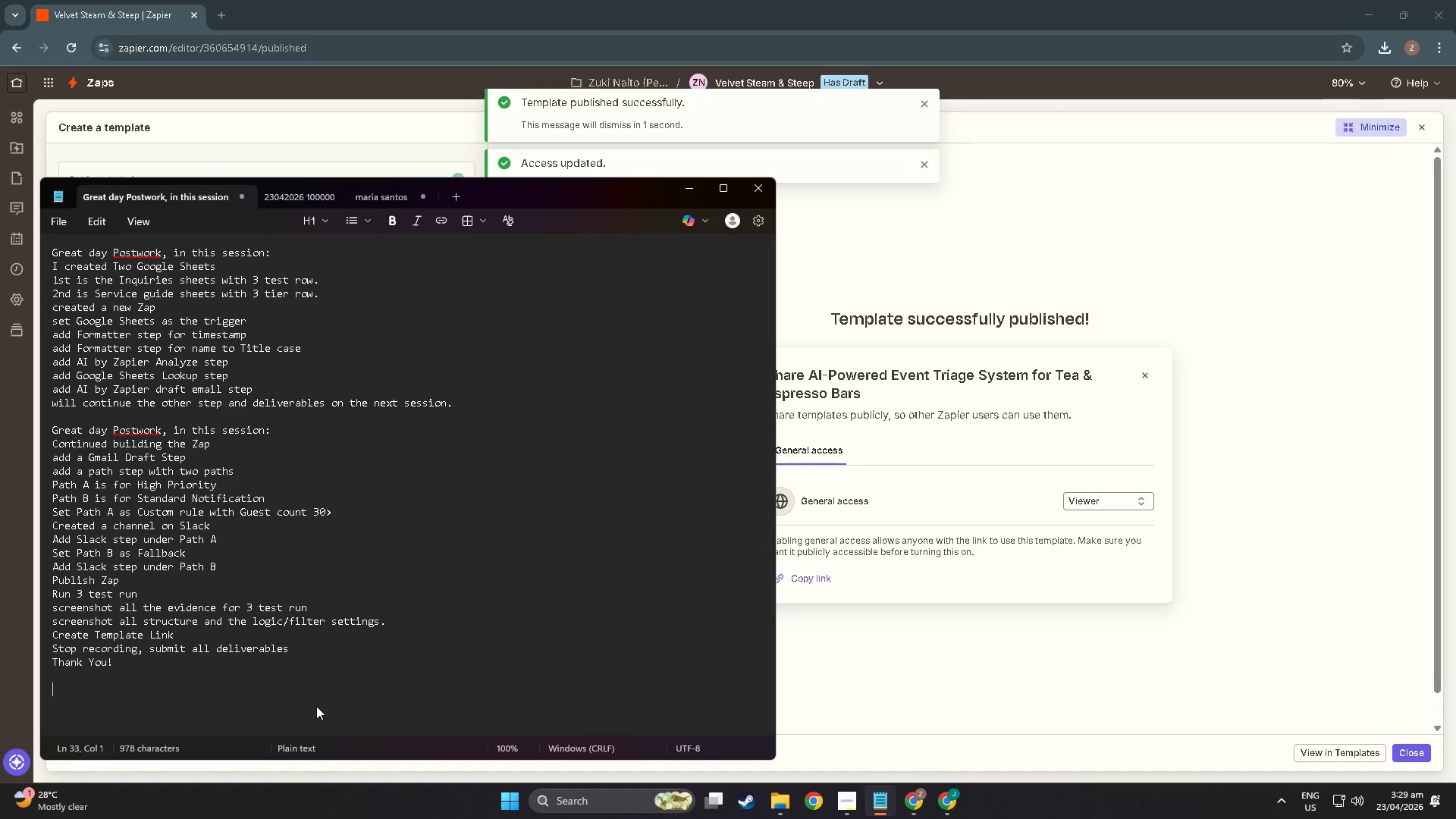 
key(Control+V)
 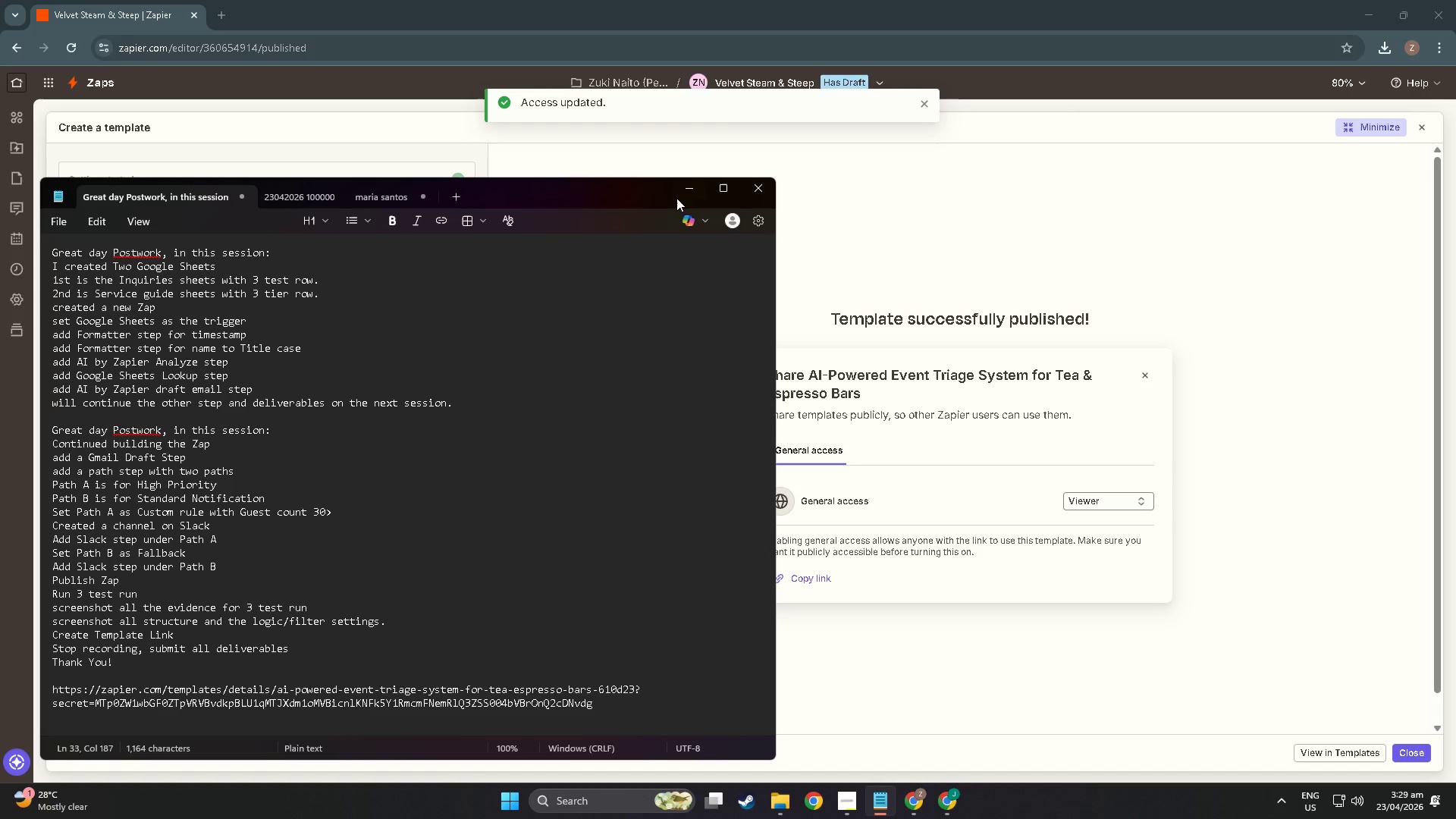 
left_click([685, 188])
 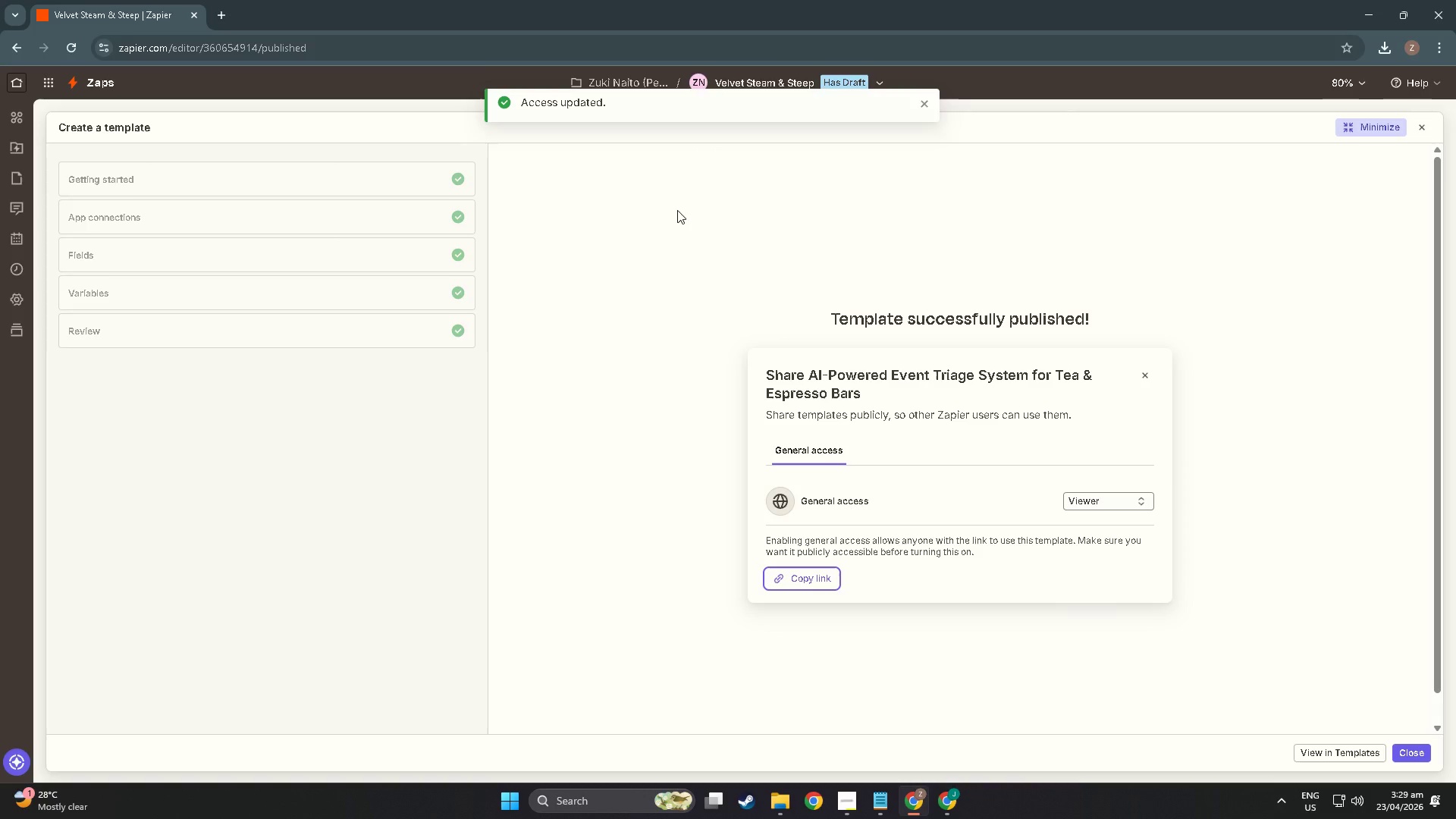 